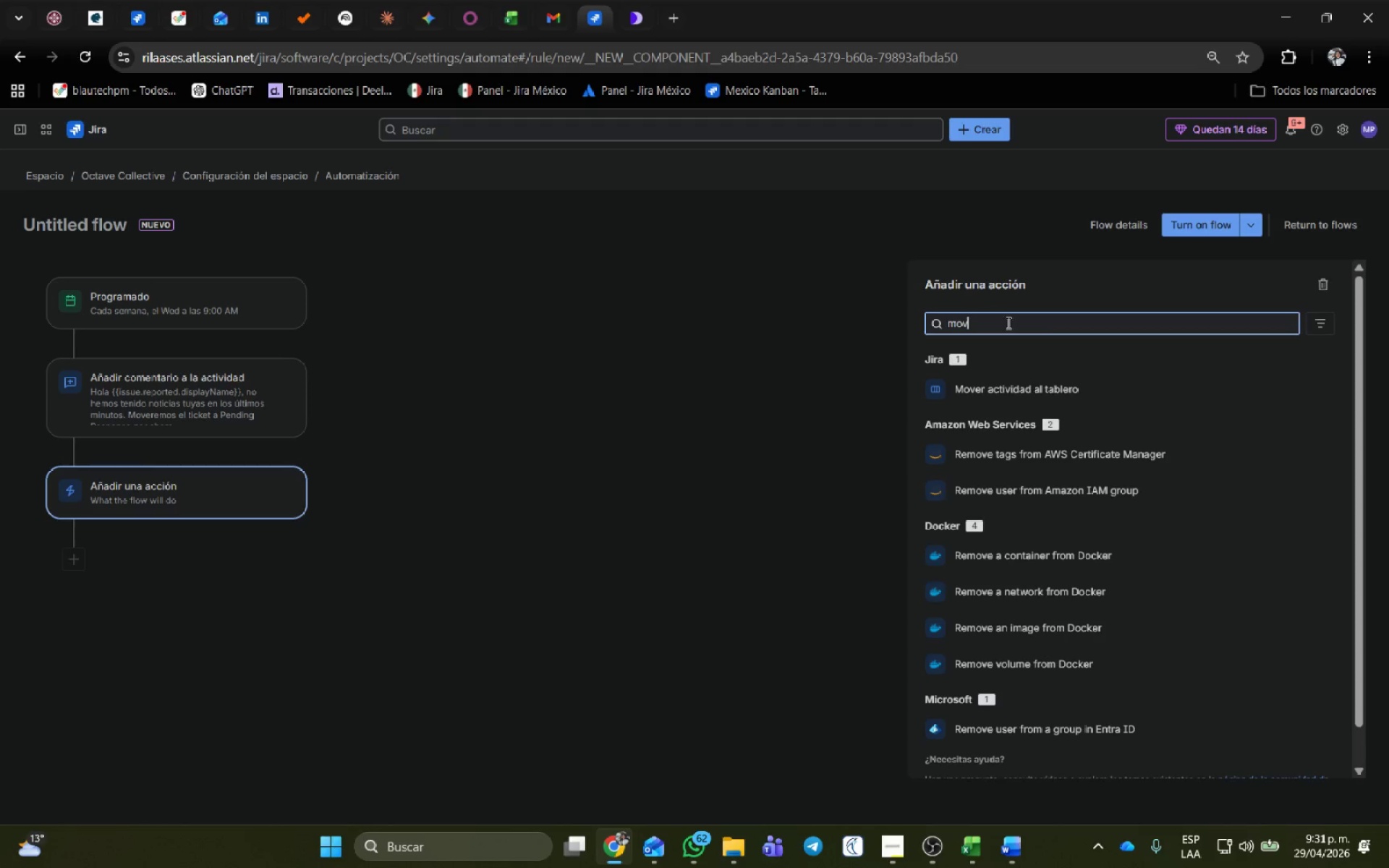 
key(Backspace)
 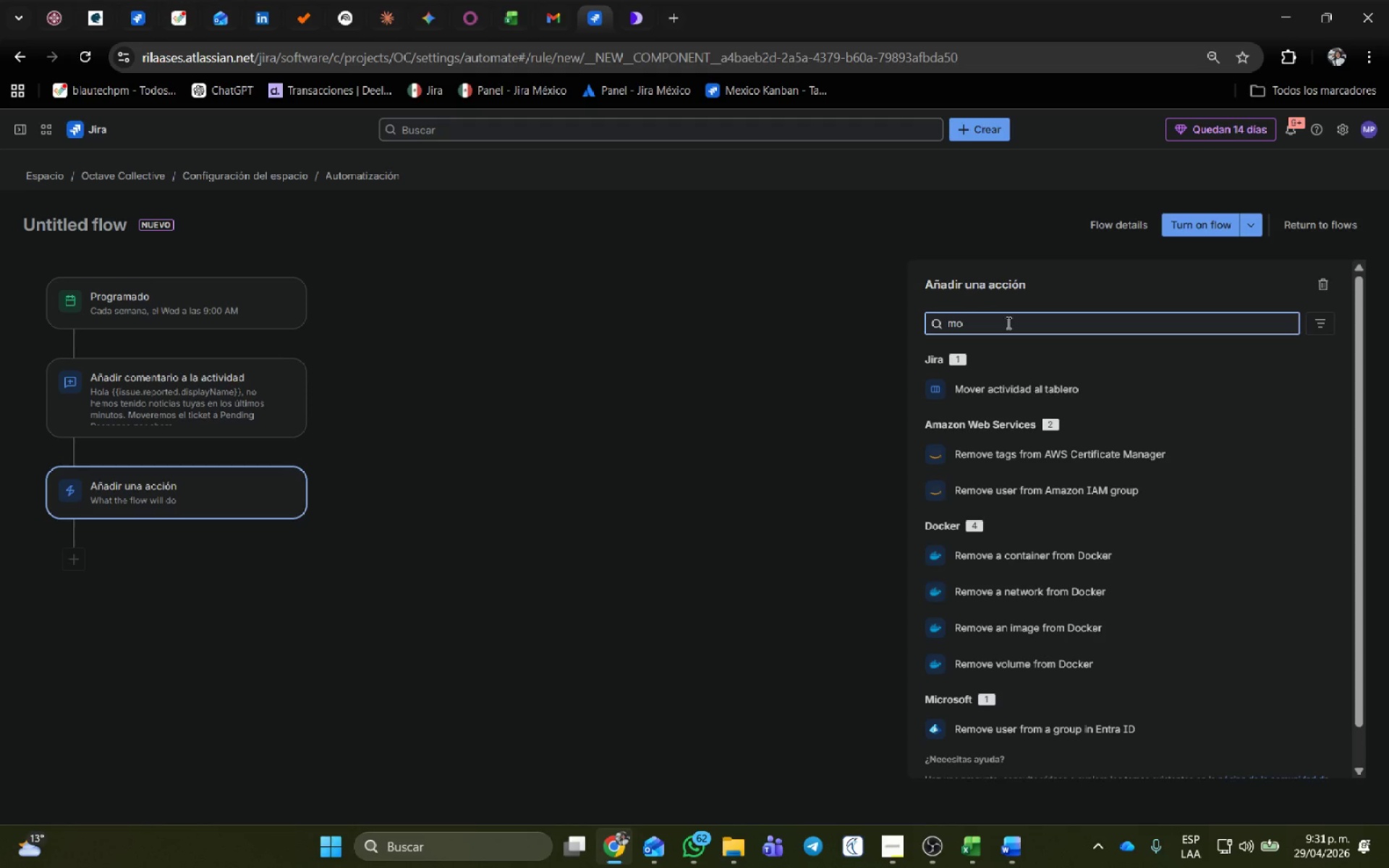 
key(Backspace)
 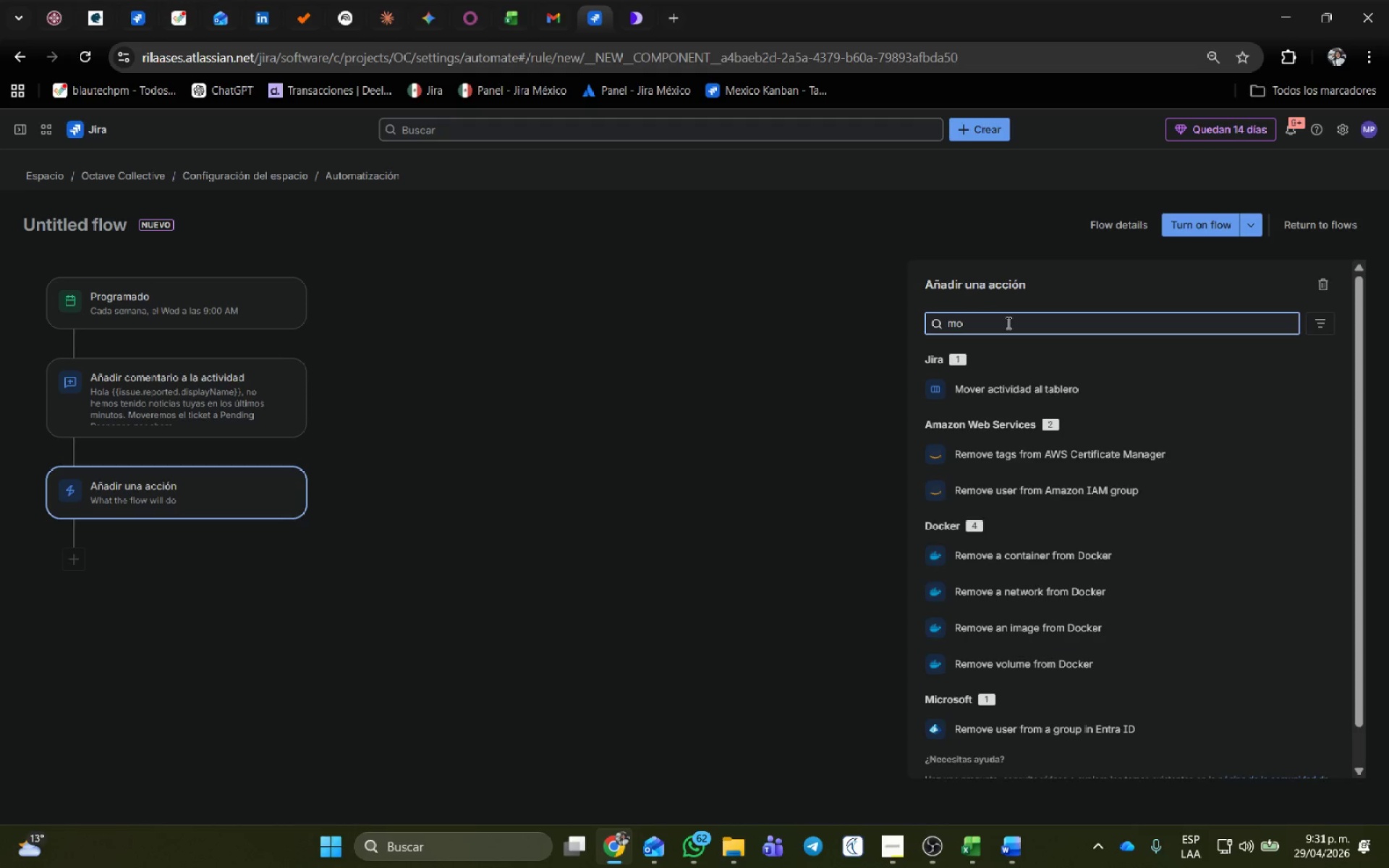 
key(Backspace)
 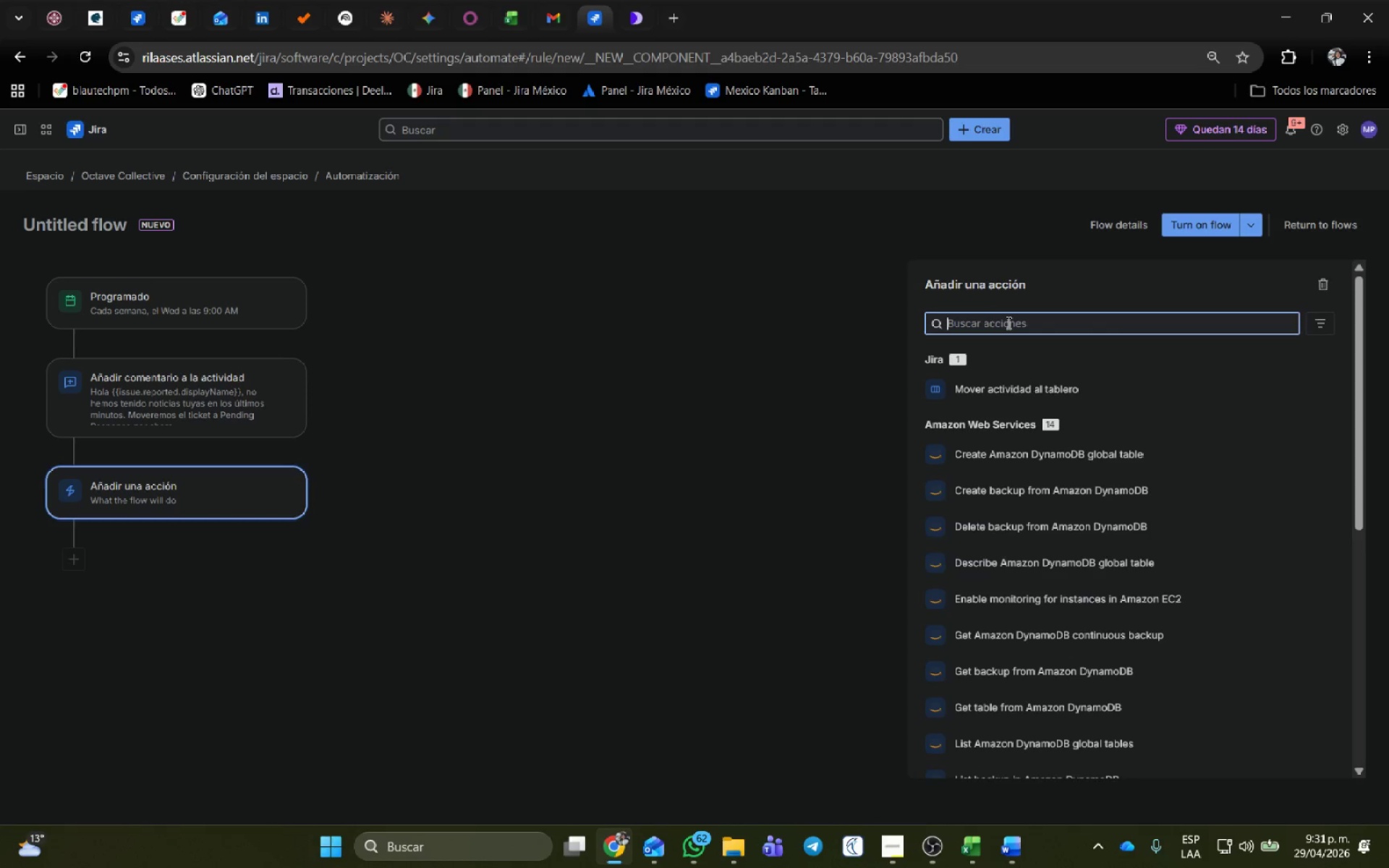 
key(Backspace)
 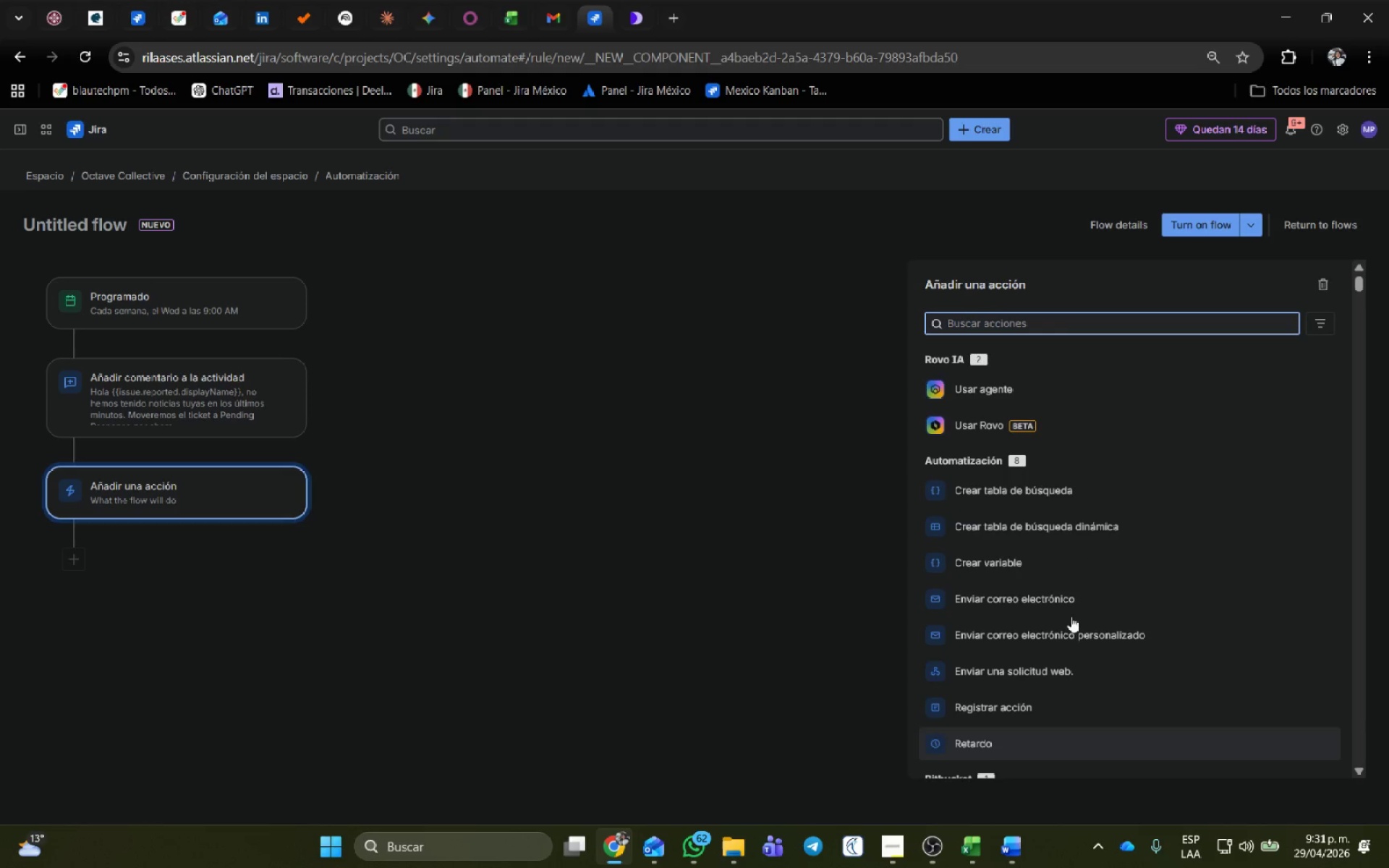 
scroll: coordinate [1064, 626], scroll_direction: down, amount: 9.0
 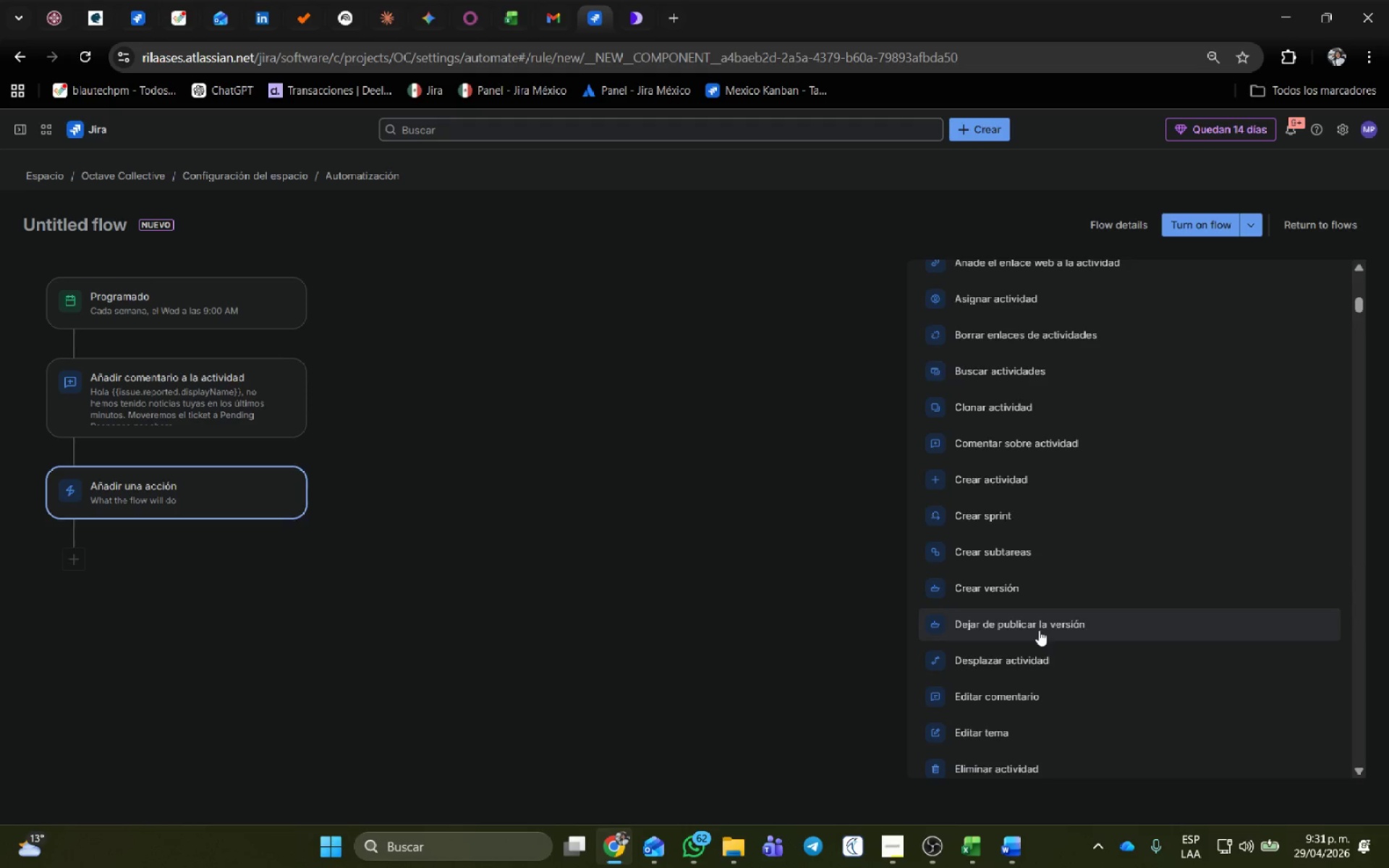 
left_click([1034, 663])
 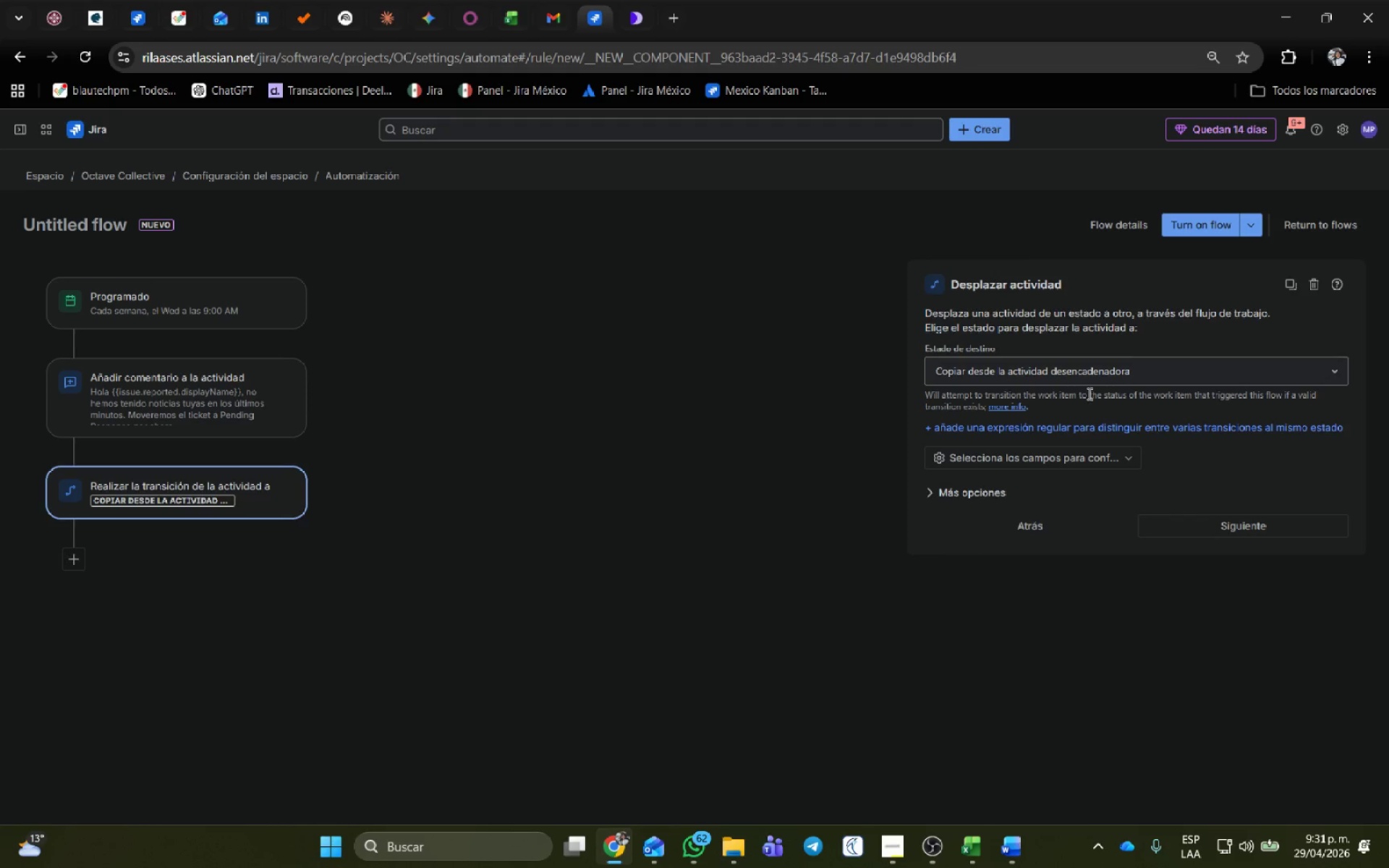 
left_click([1084, 369])
 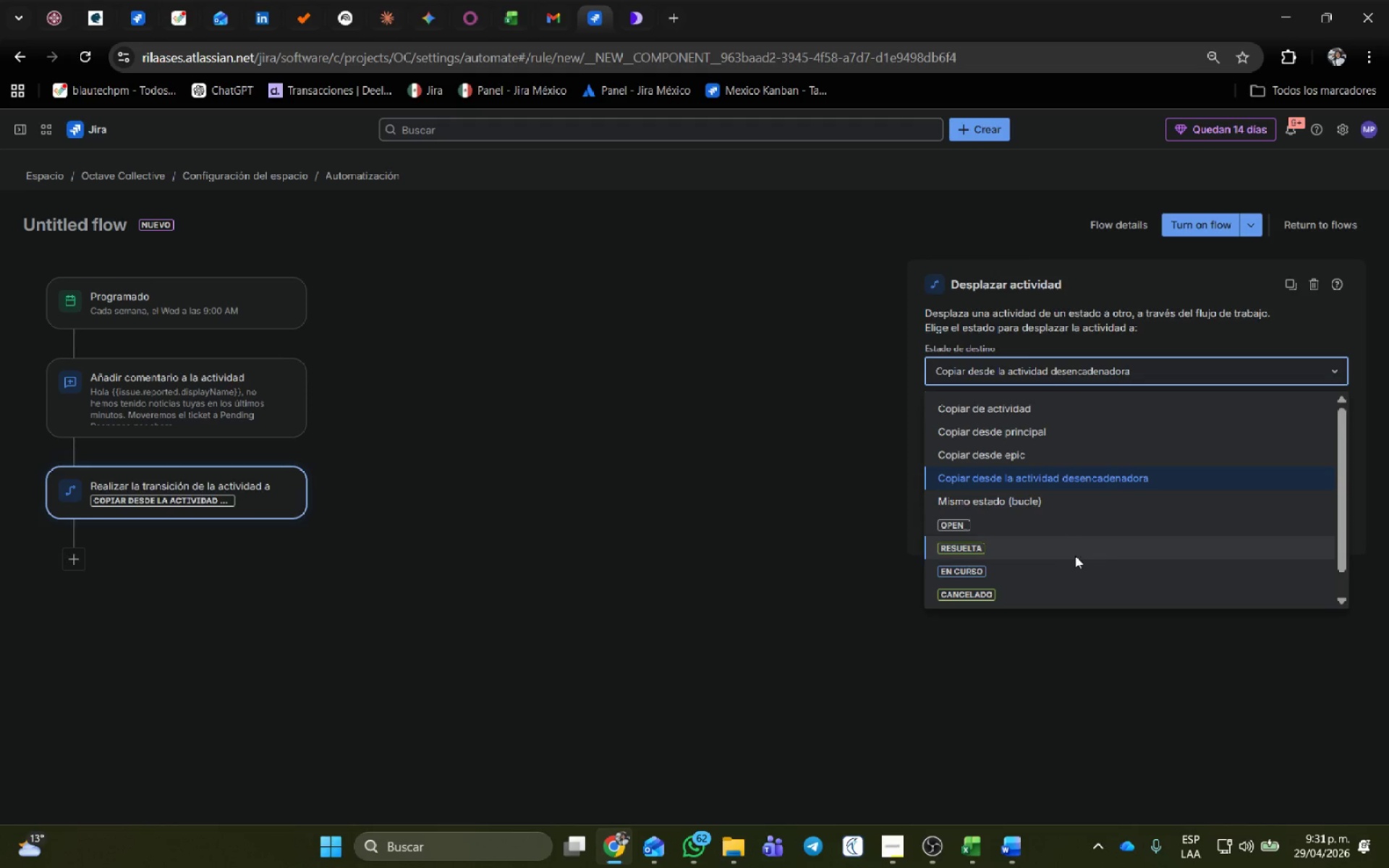 
scroll: coordinate [1084, 566], scroll_direction: down, amount: 3.0
 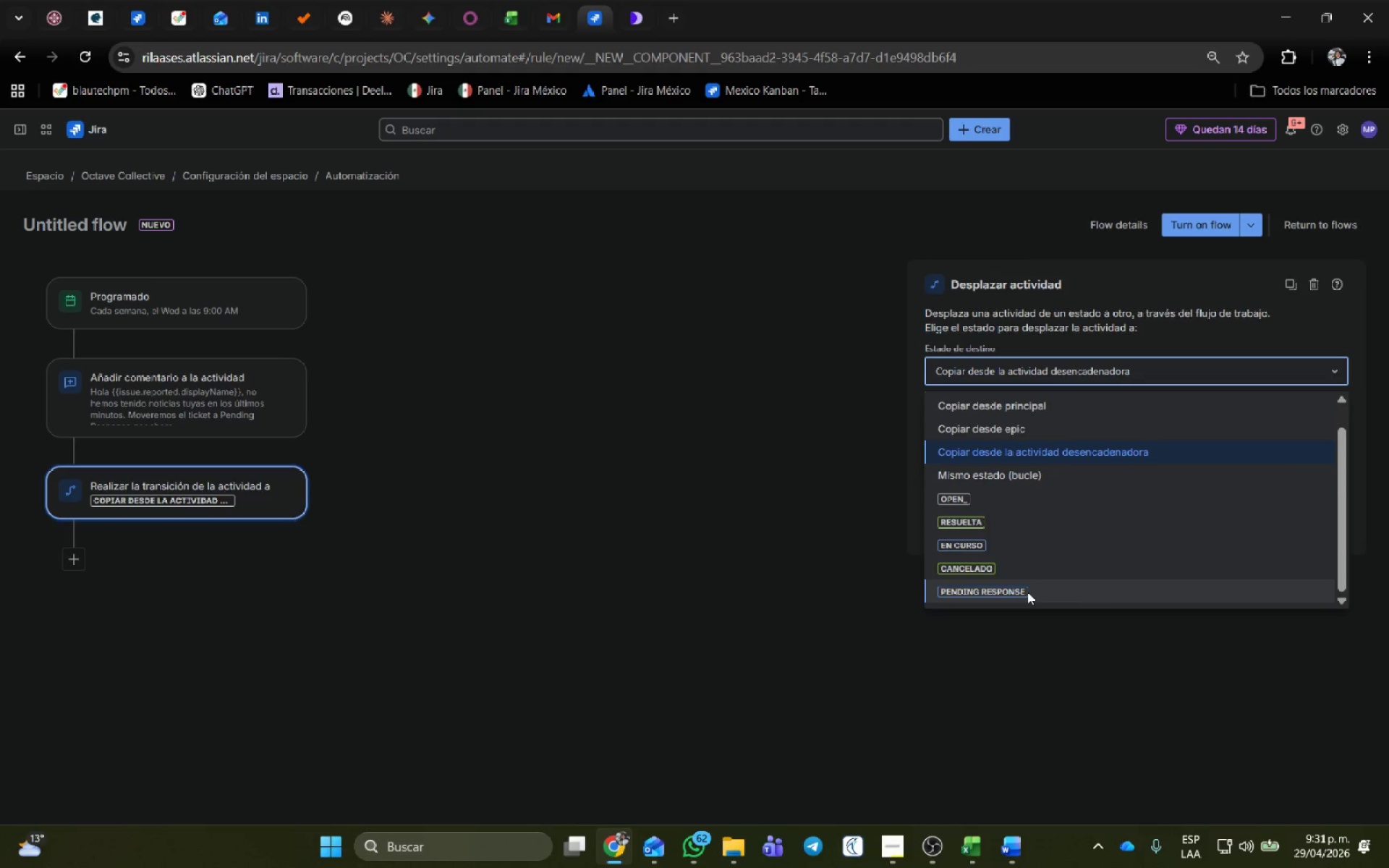 
left_click([1027, 592])
 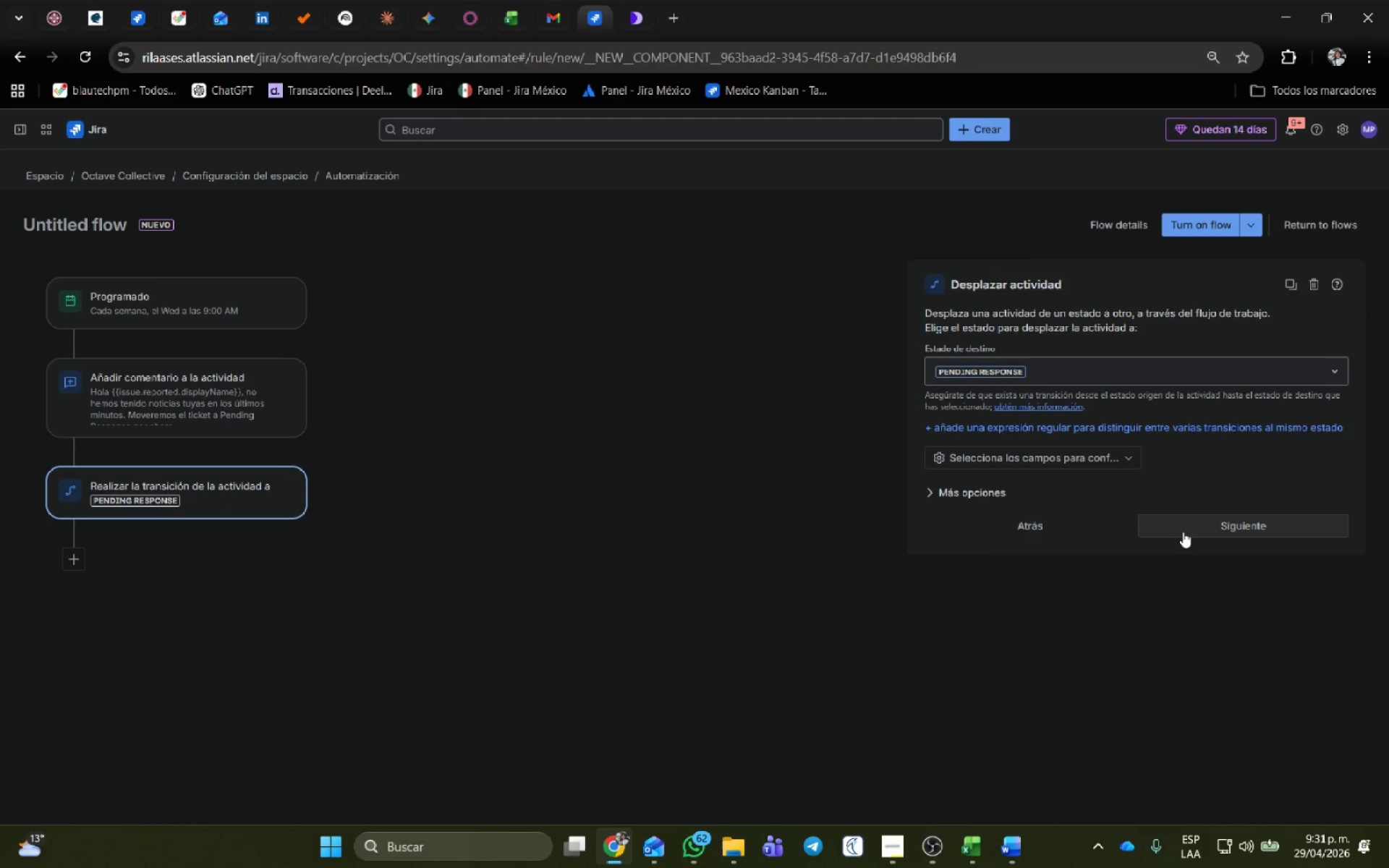 
left_click([1192, 528])
 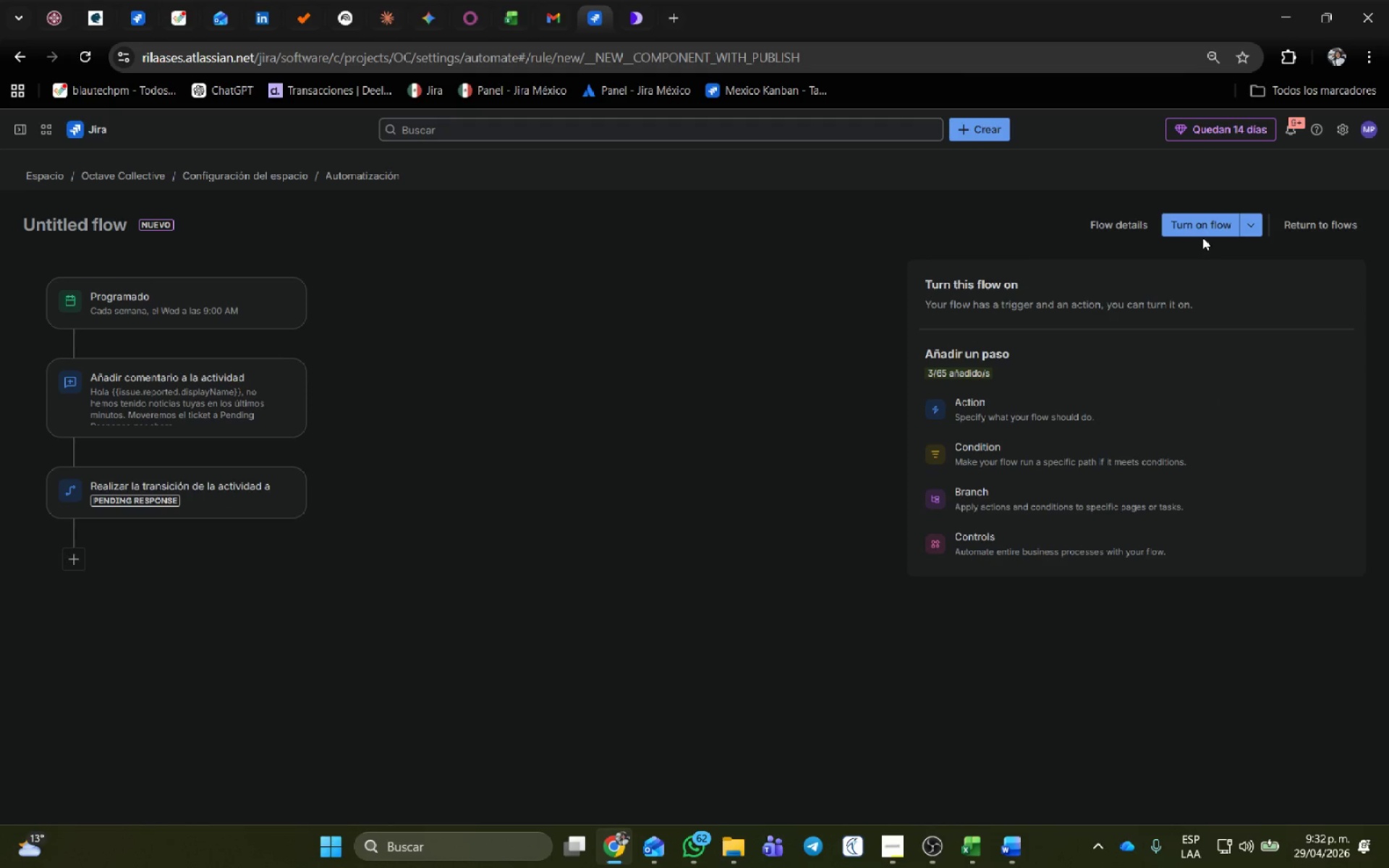 
double_click([1204, 226])
 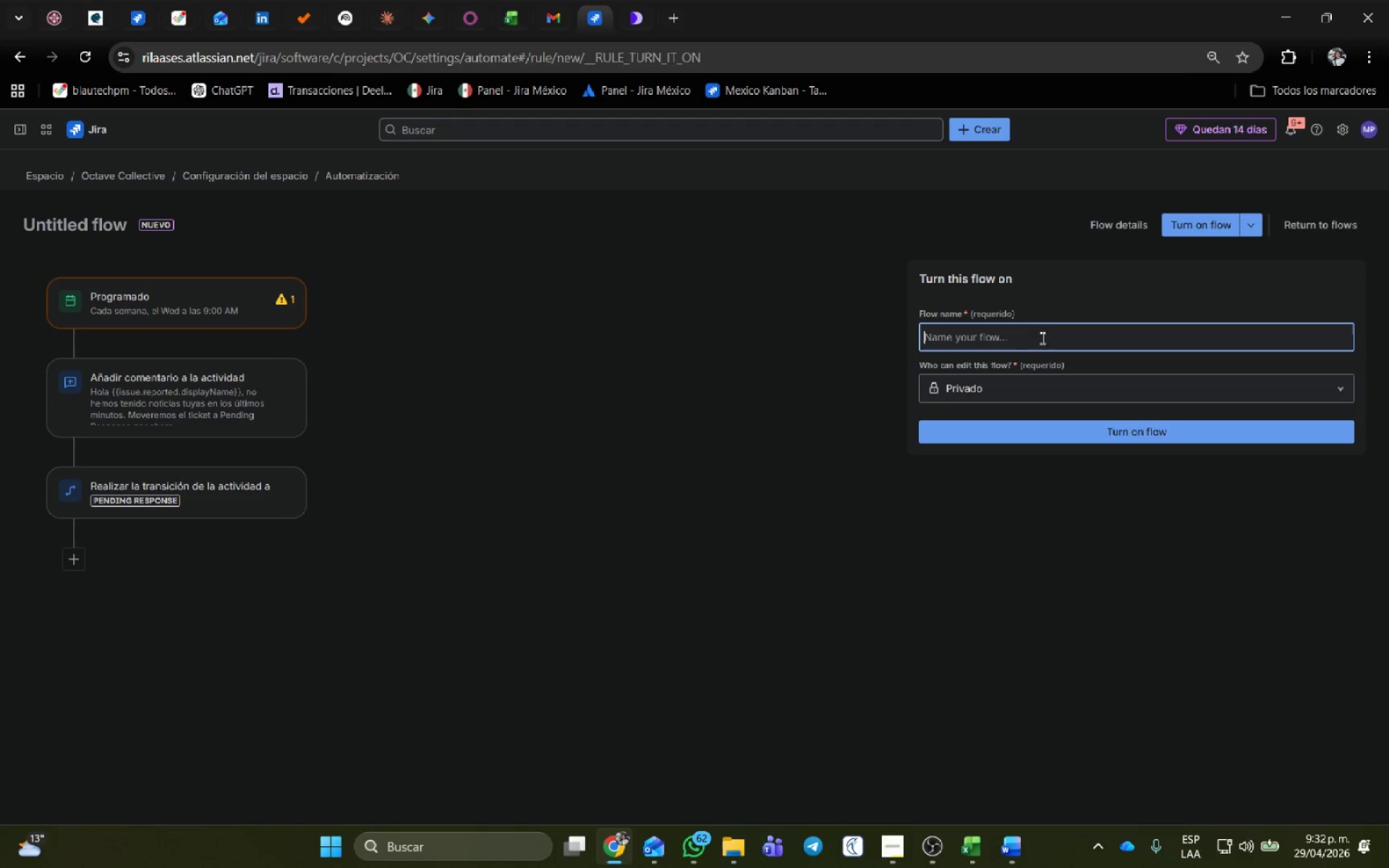 
left_click([1037, 346])
 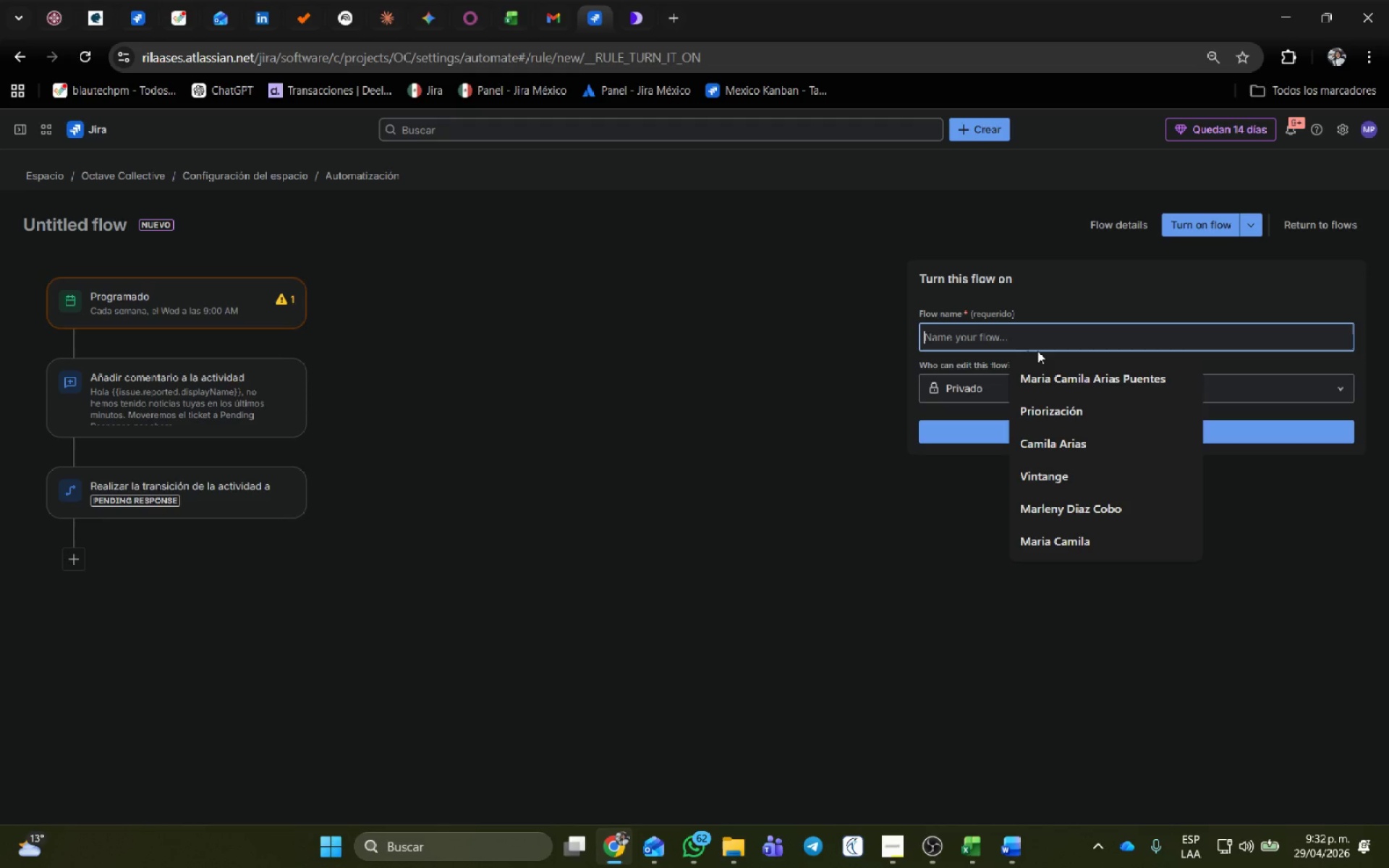 
type(Pending Response)
 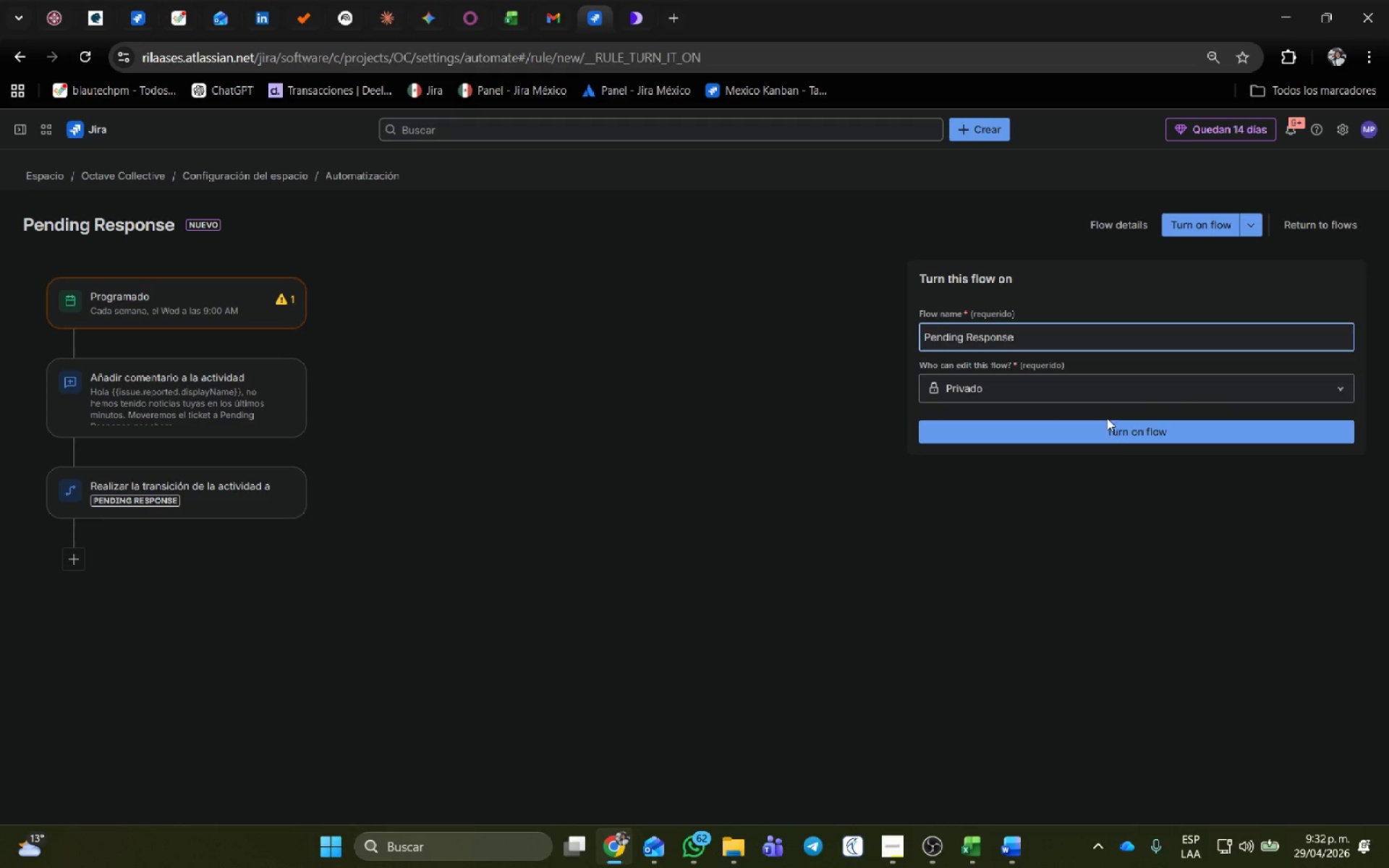 
left_click([1111, 438])
 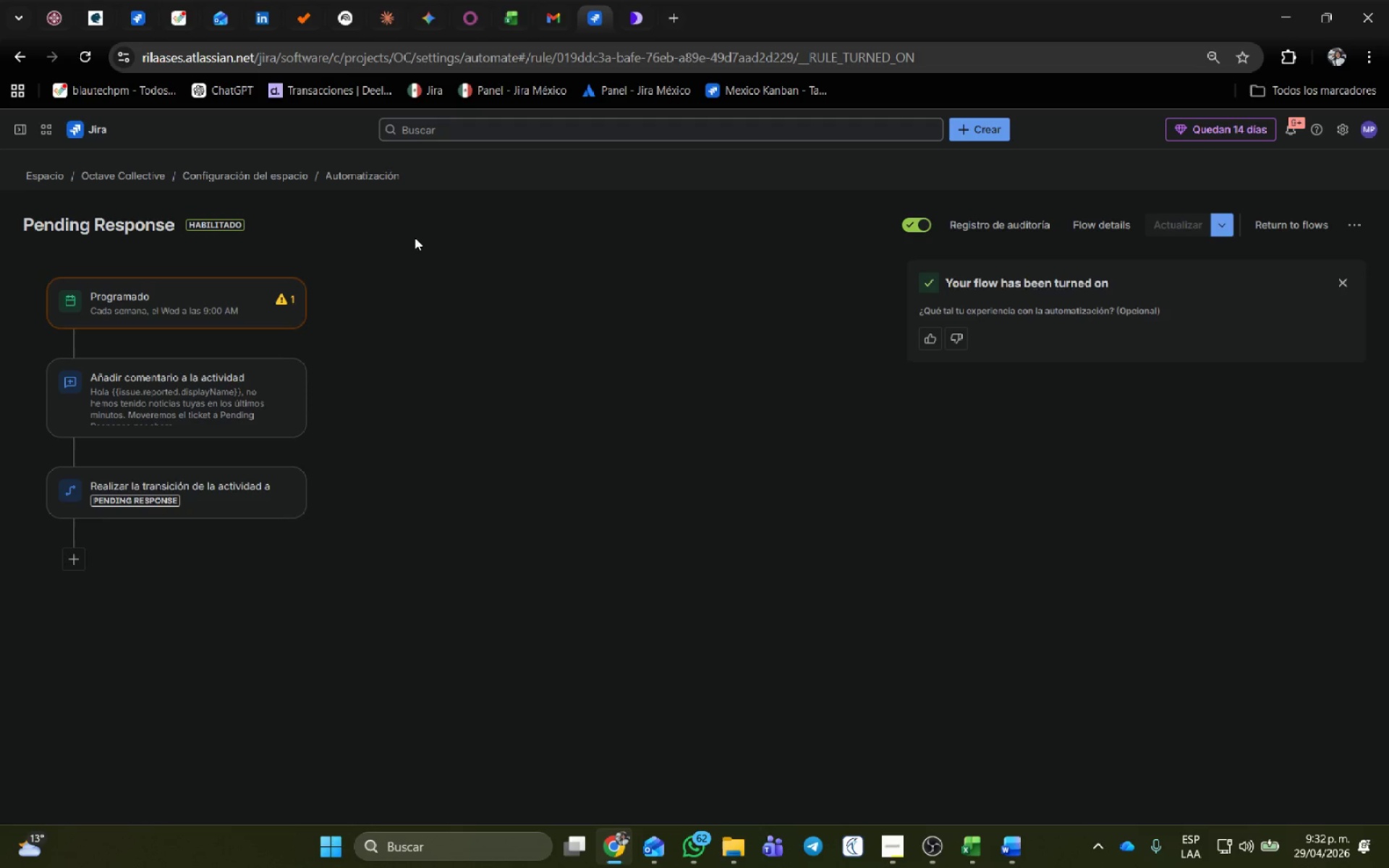 
wait(5.62)
 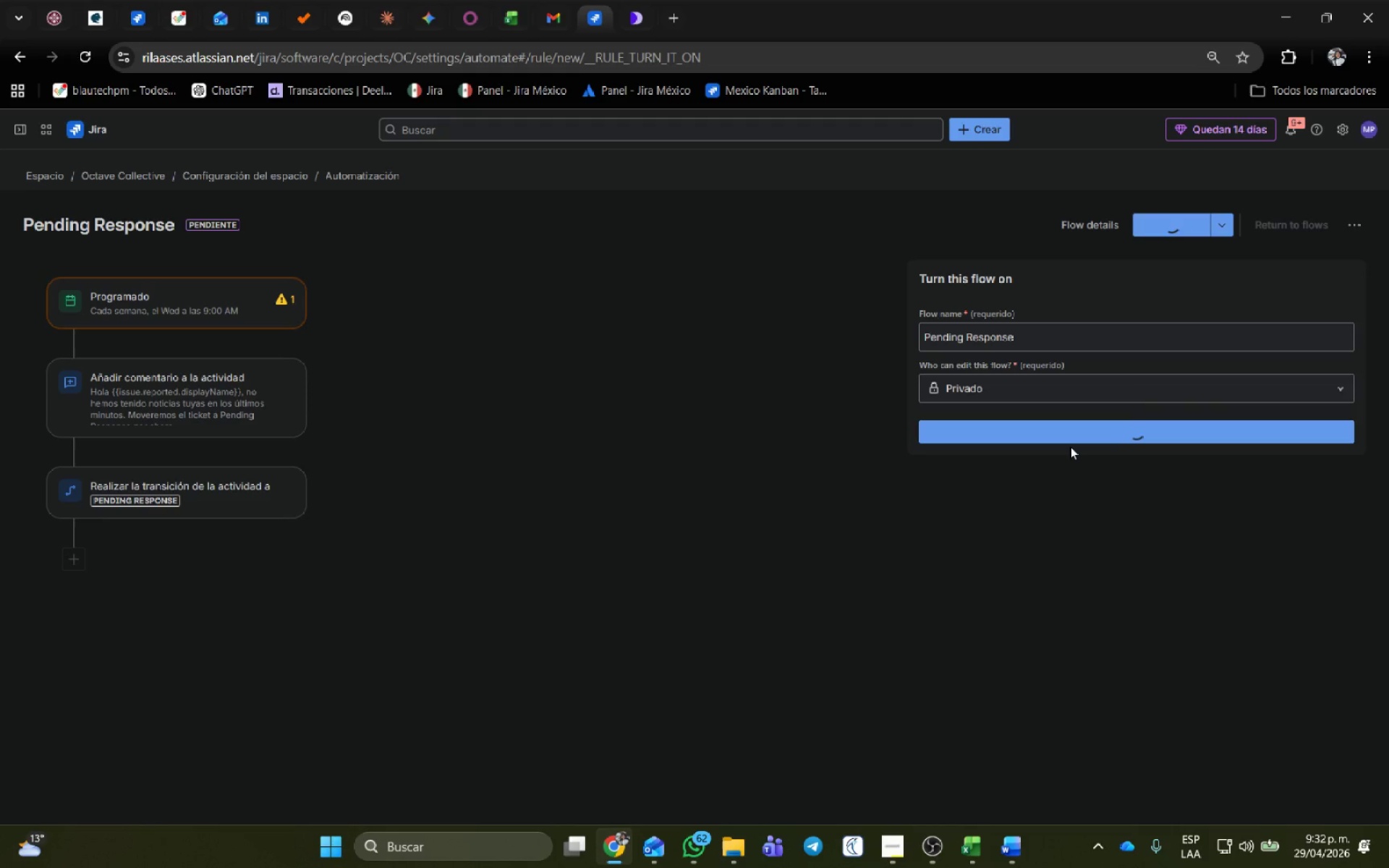 
left_click([1277, 227])
 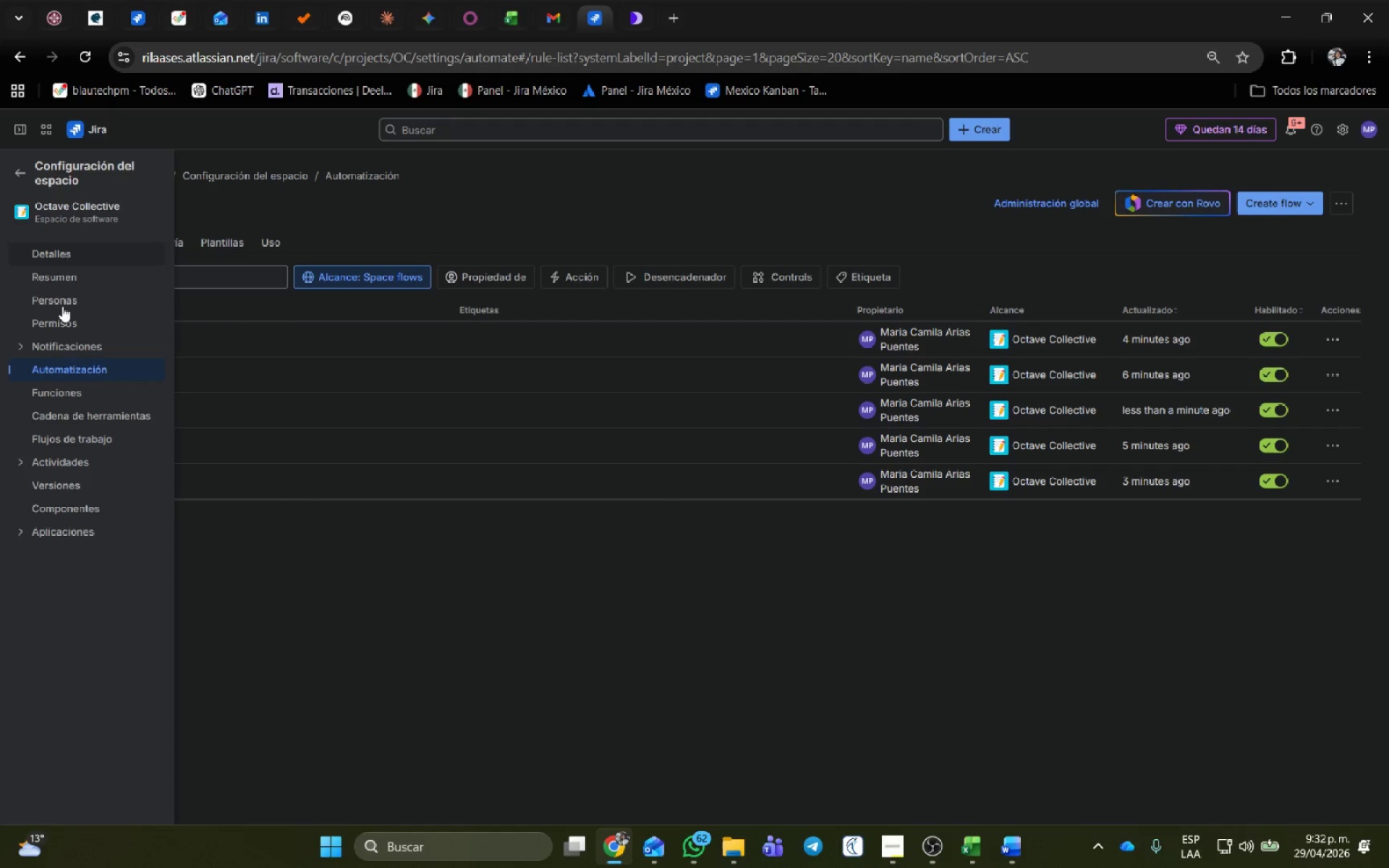 
left_click([26, 173])
 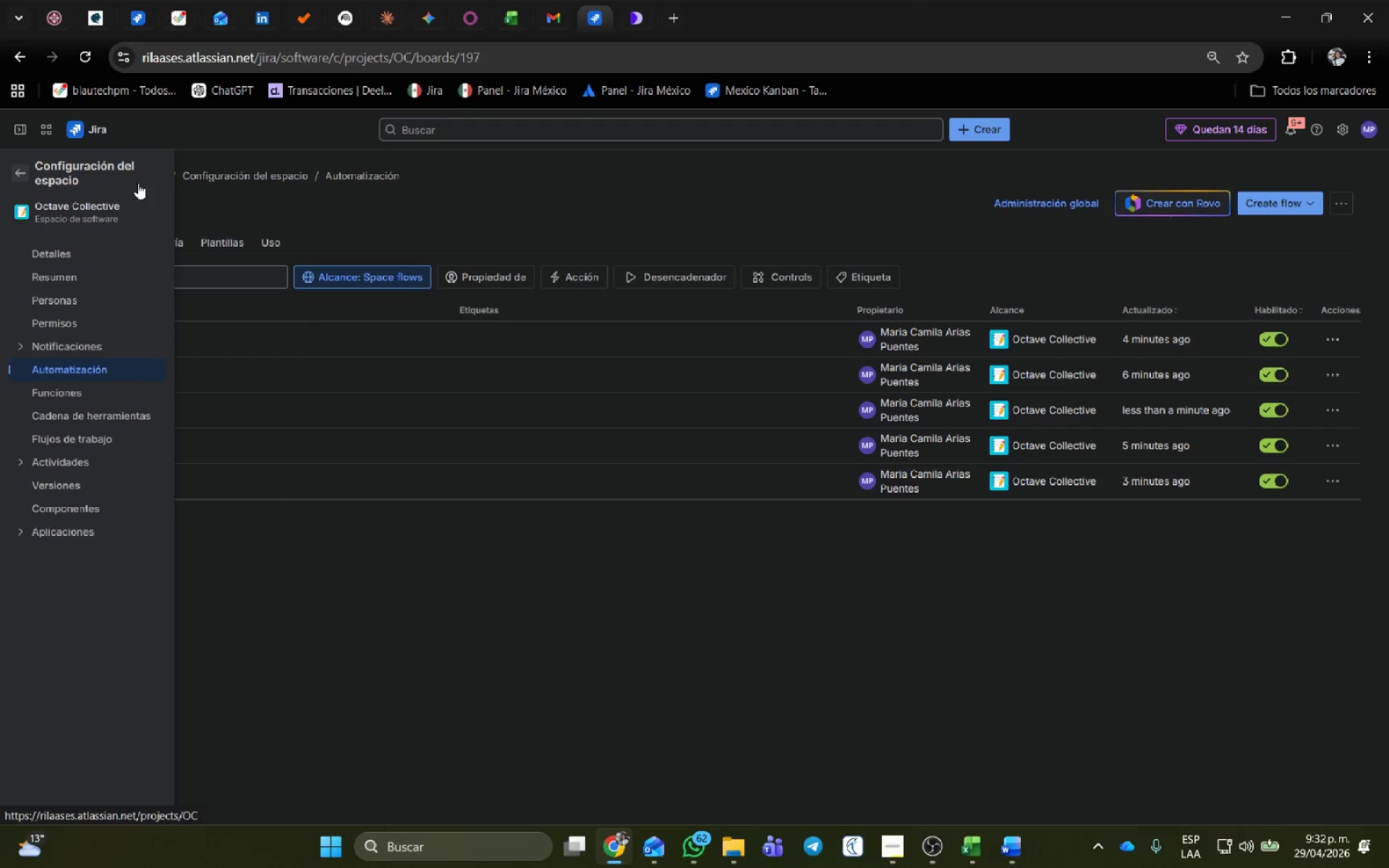 
mouse_move([228, 205])
 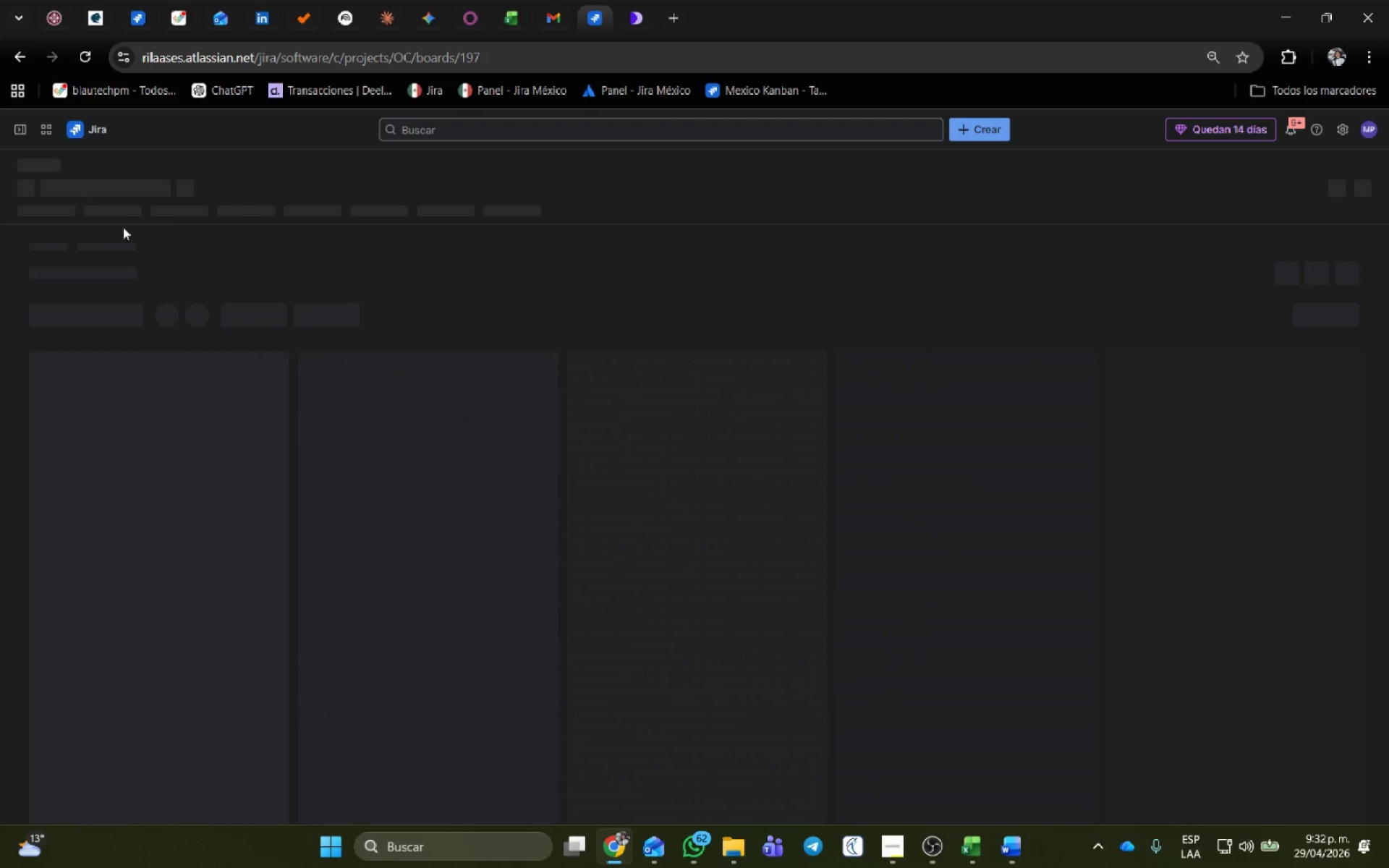 
mouse_move([96, 196])
 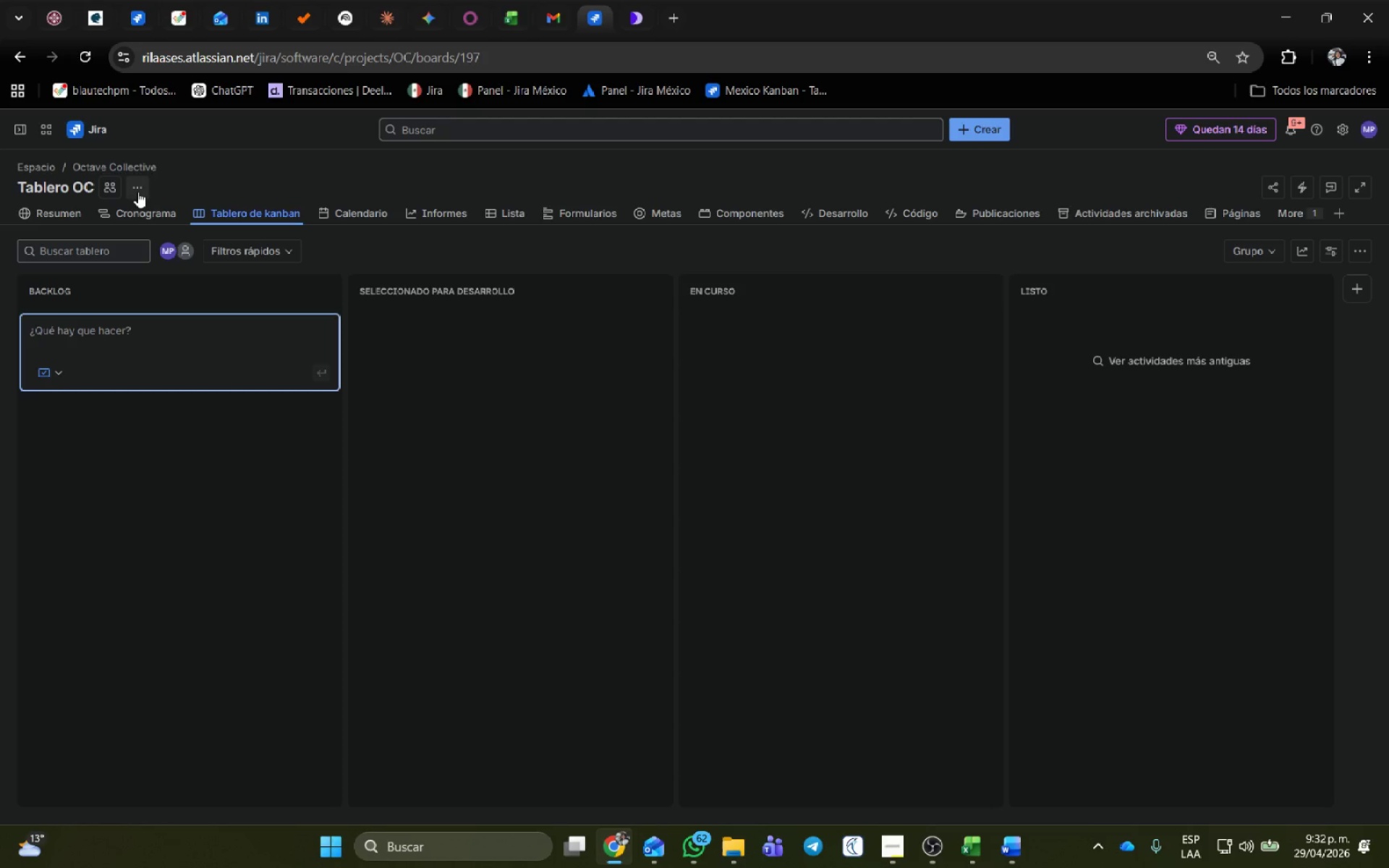 
left_click([137, 192])
 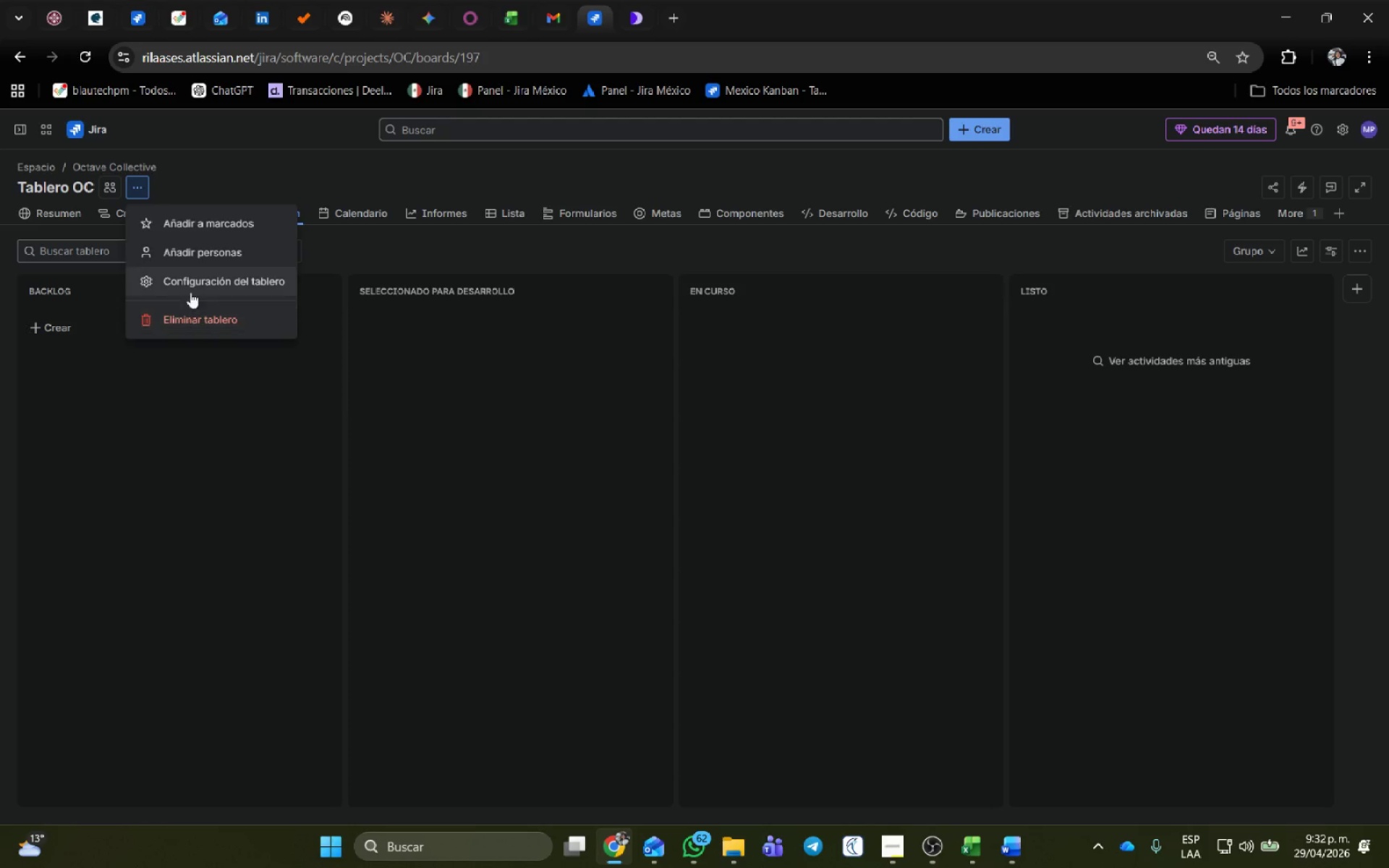 
left_click([191, 284])
 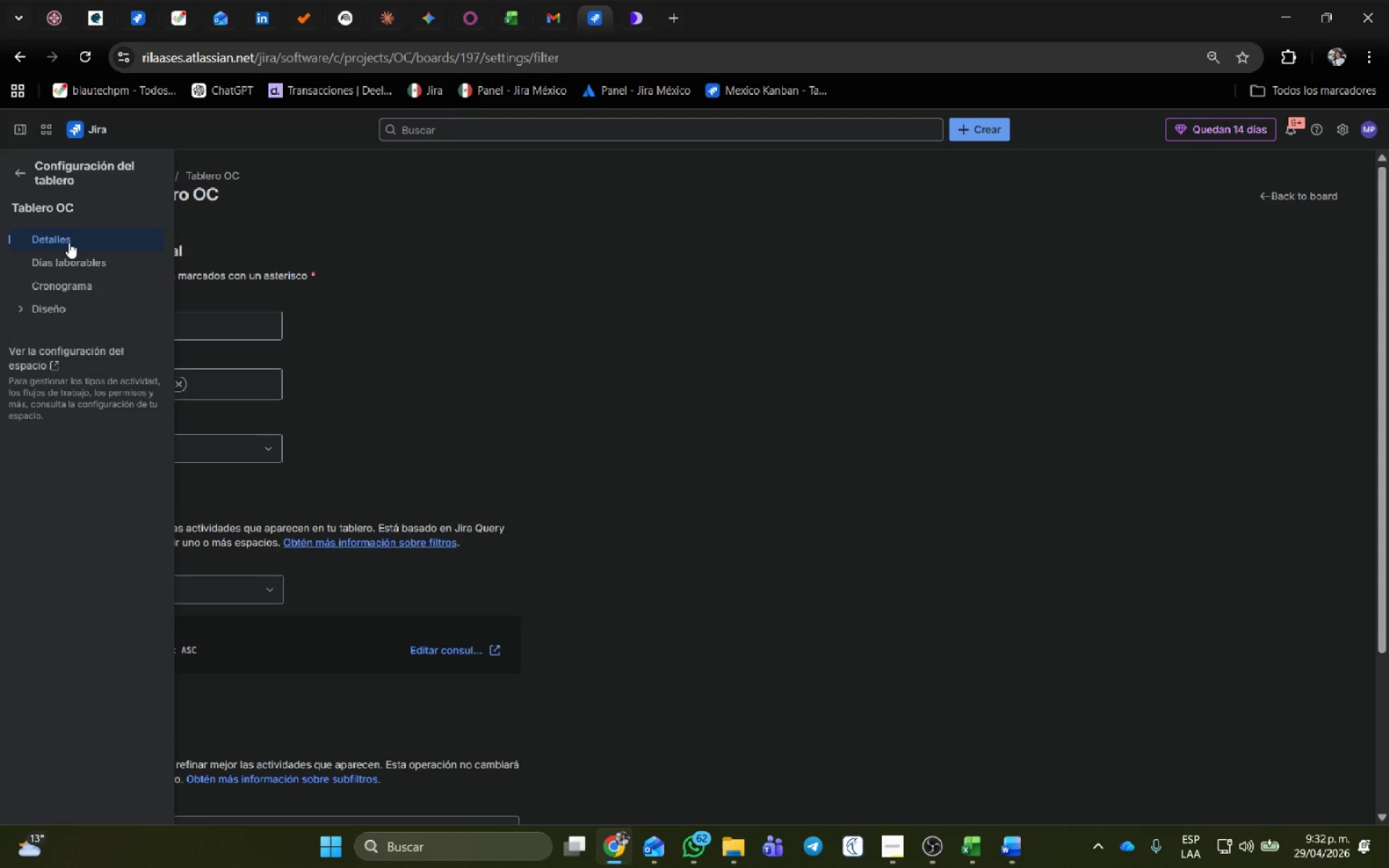 
left_click([24, 309])
 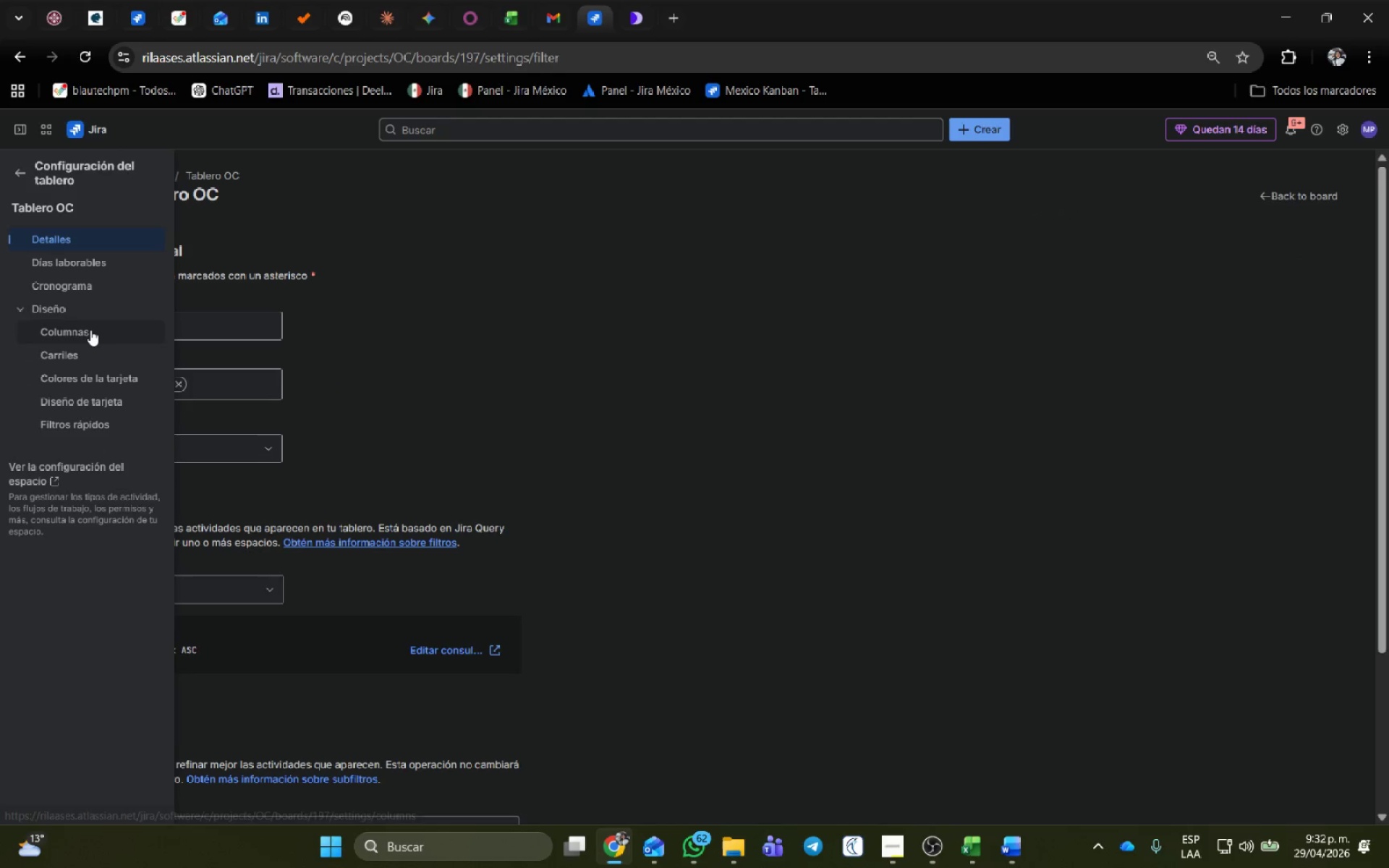 
left_click([90, 330])
 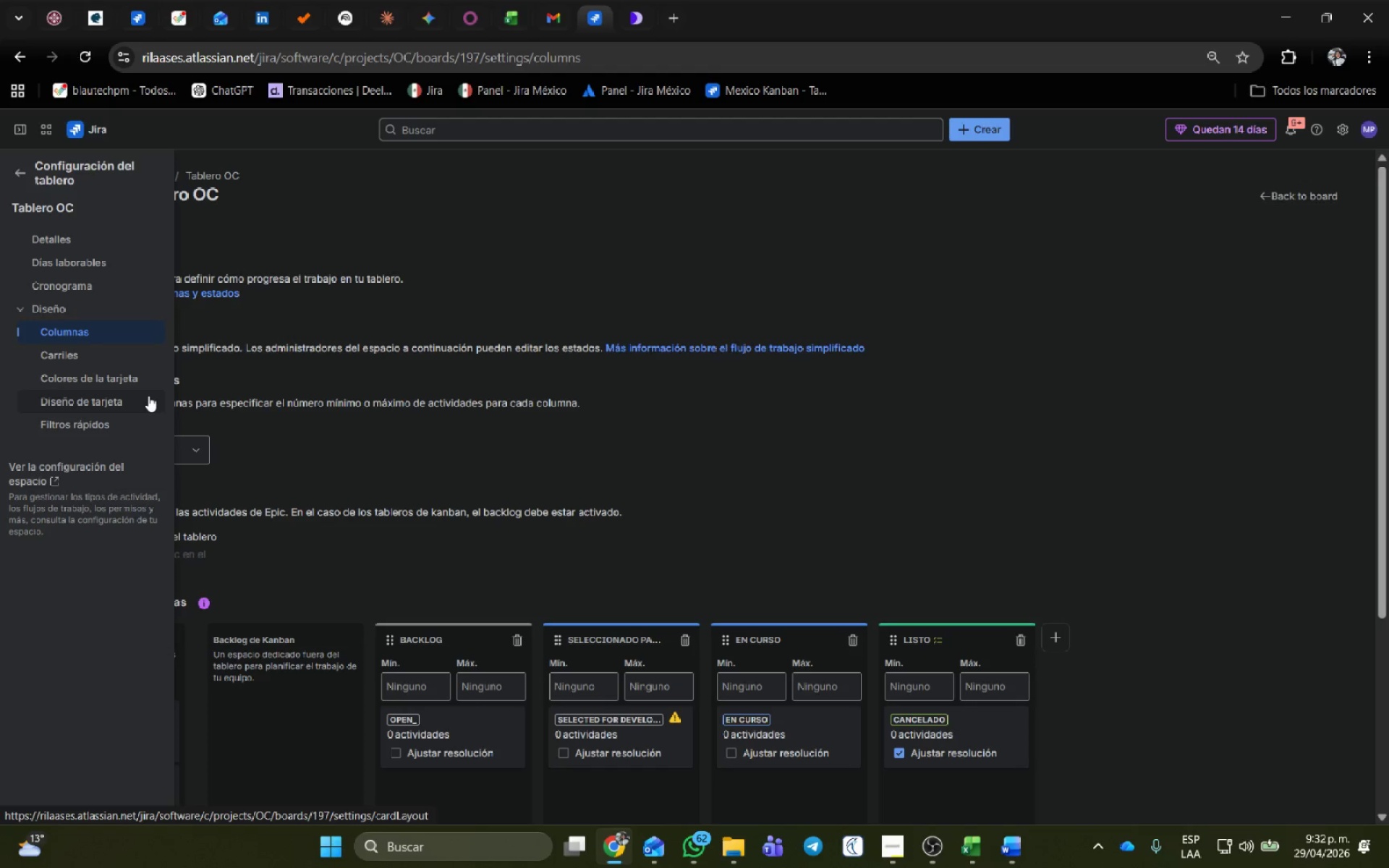 
scroll: coordinate [757, 435], scroll_direction: down, amount: 3.0
 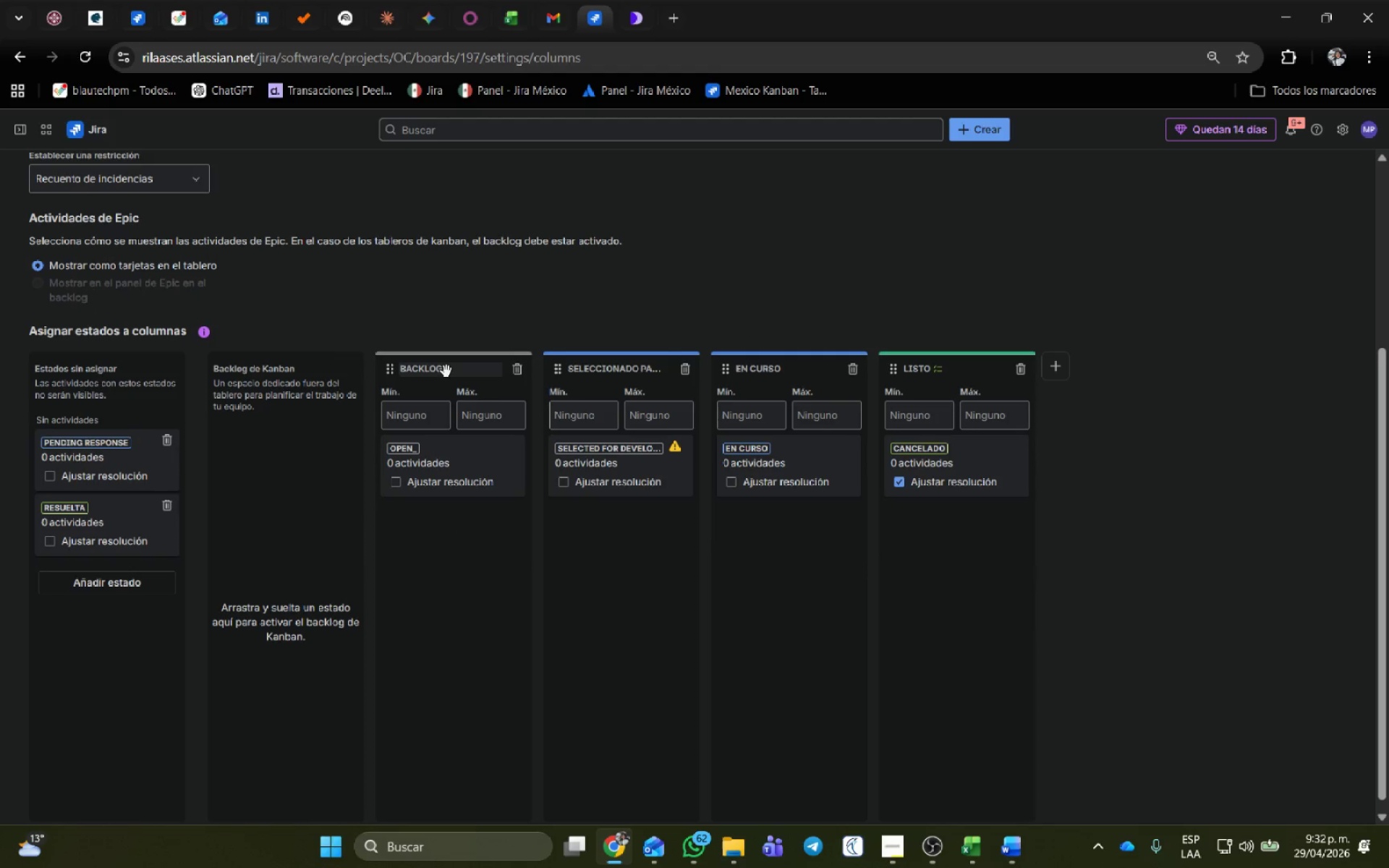 
double_click([445, 369])
 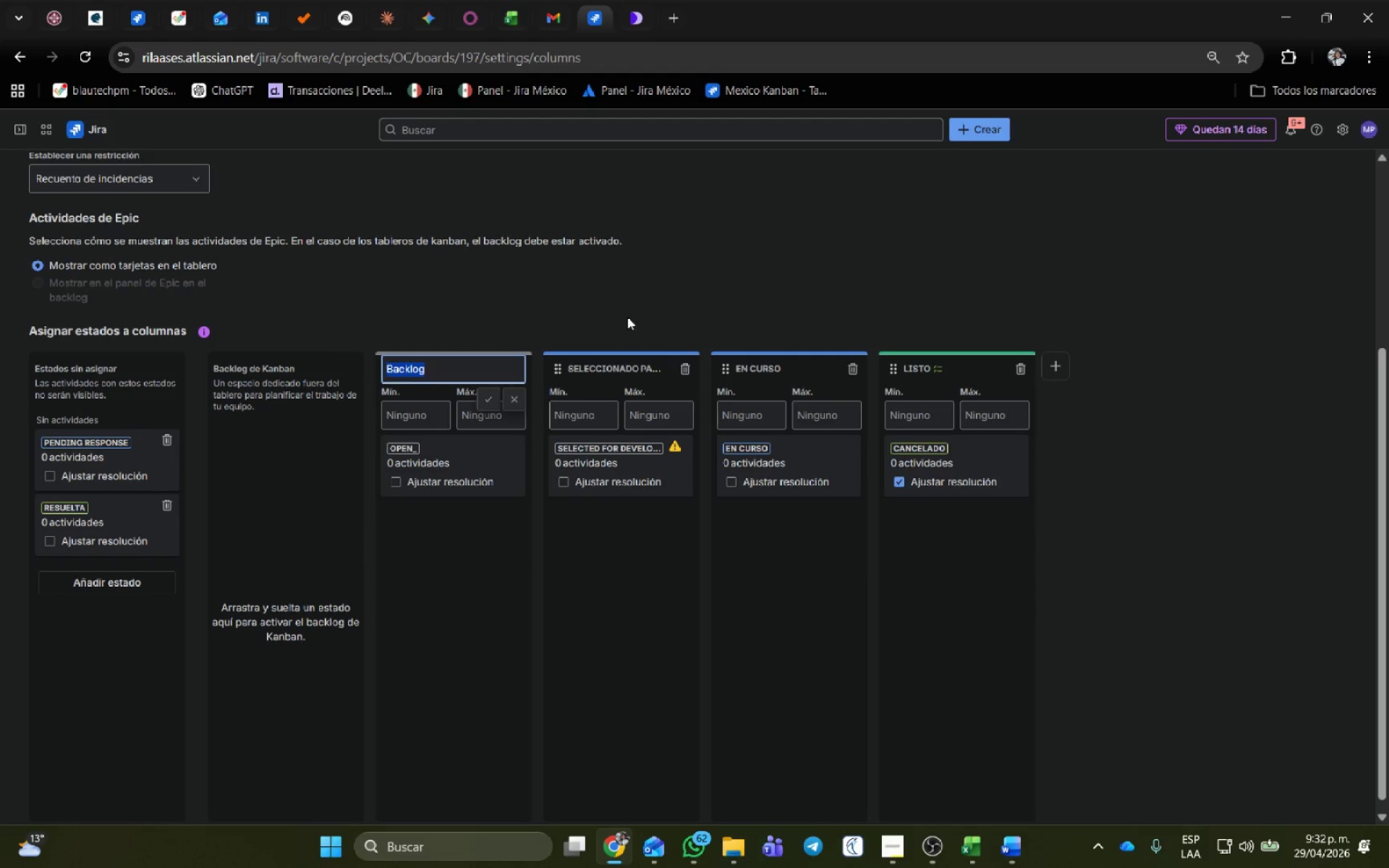 
left_click([628, 315])
 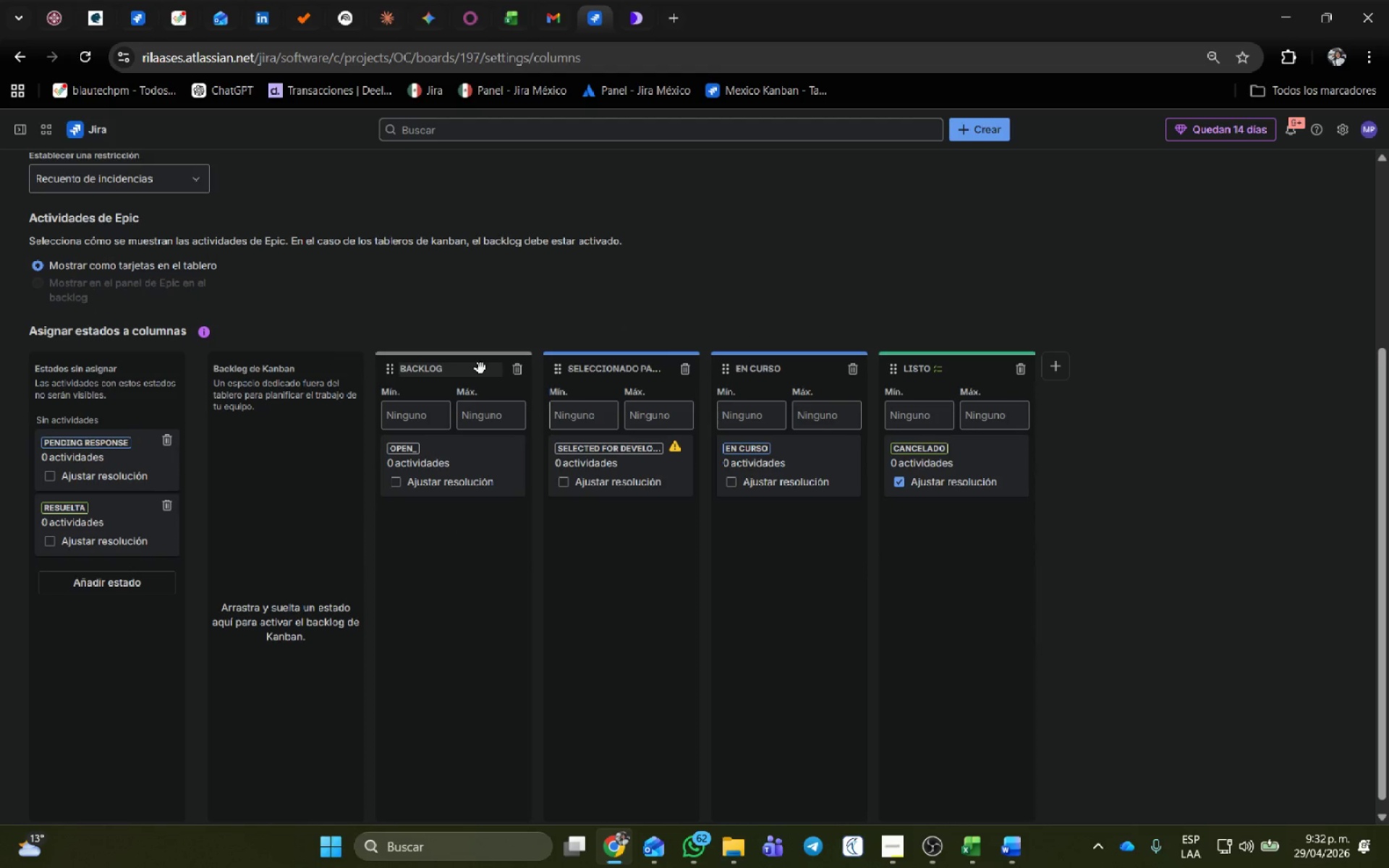 
double_click([480, 368])
 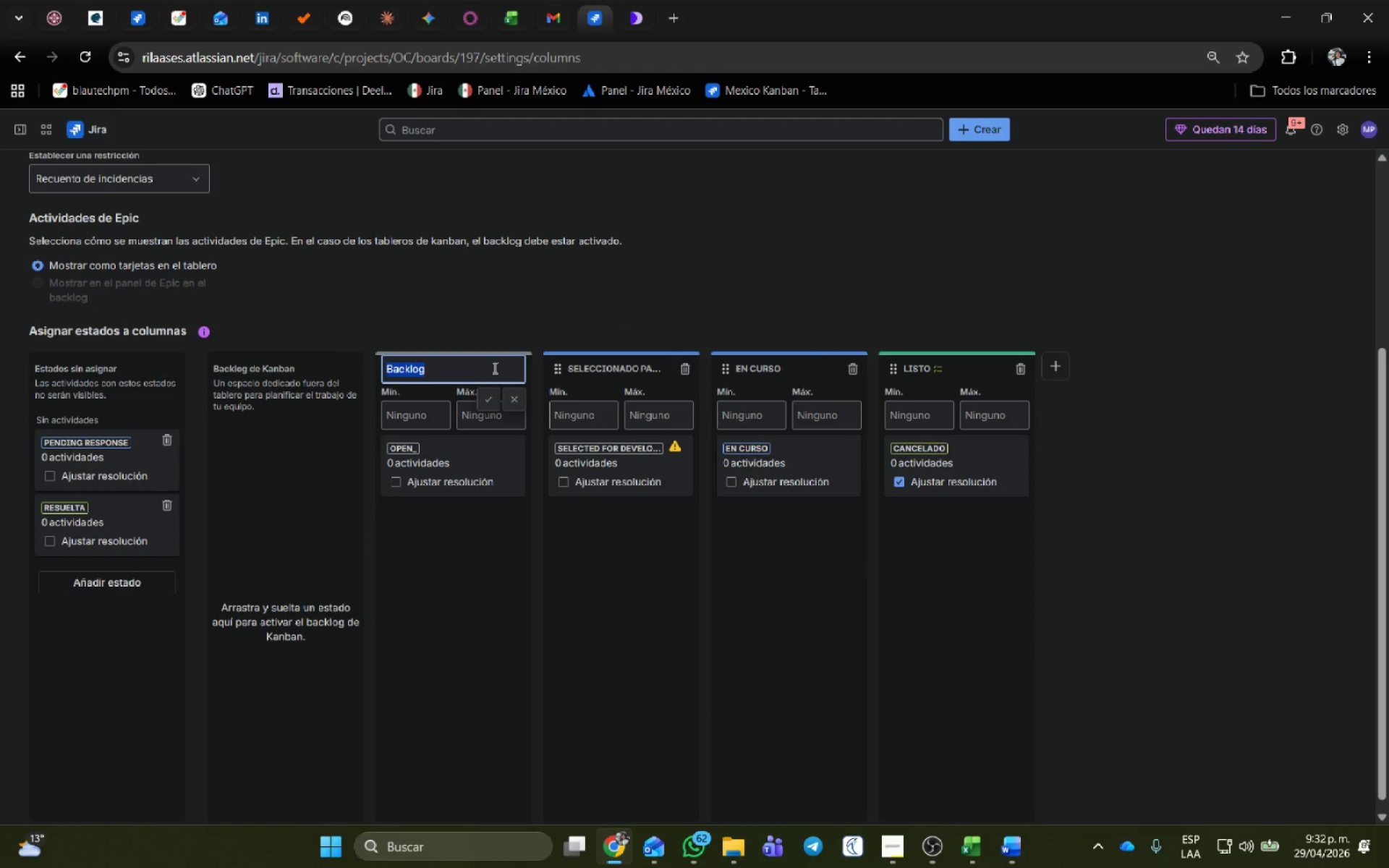 
type(OPEN)
 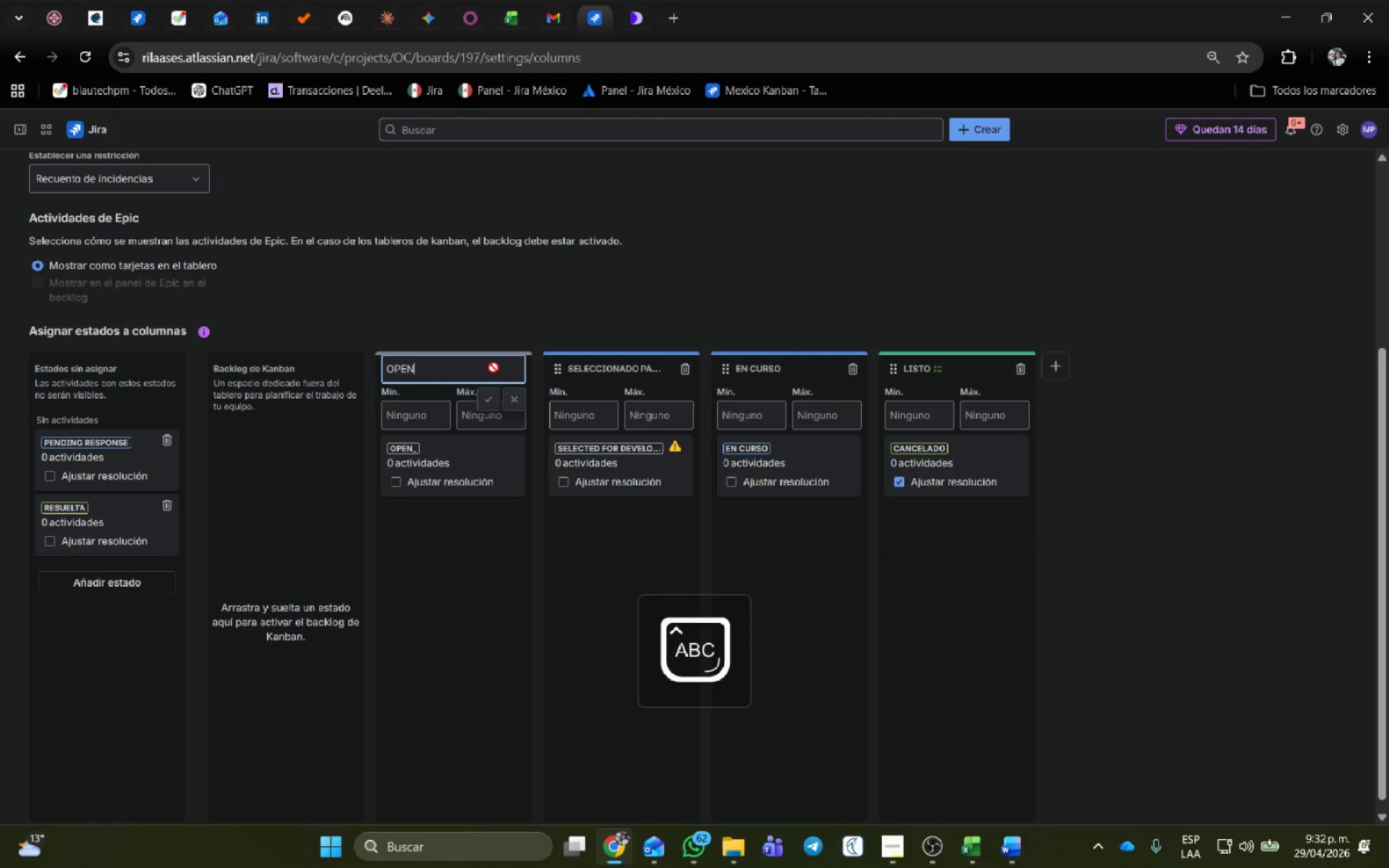 
key(Enter)
 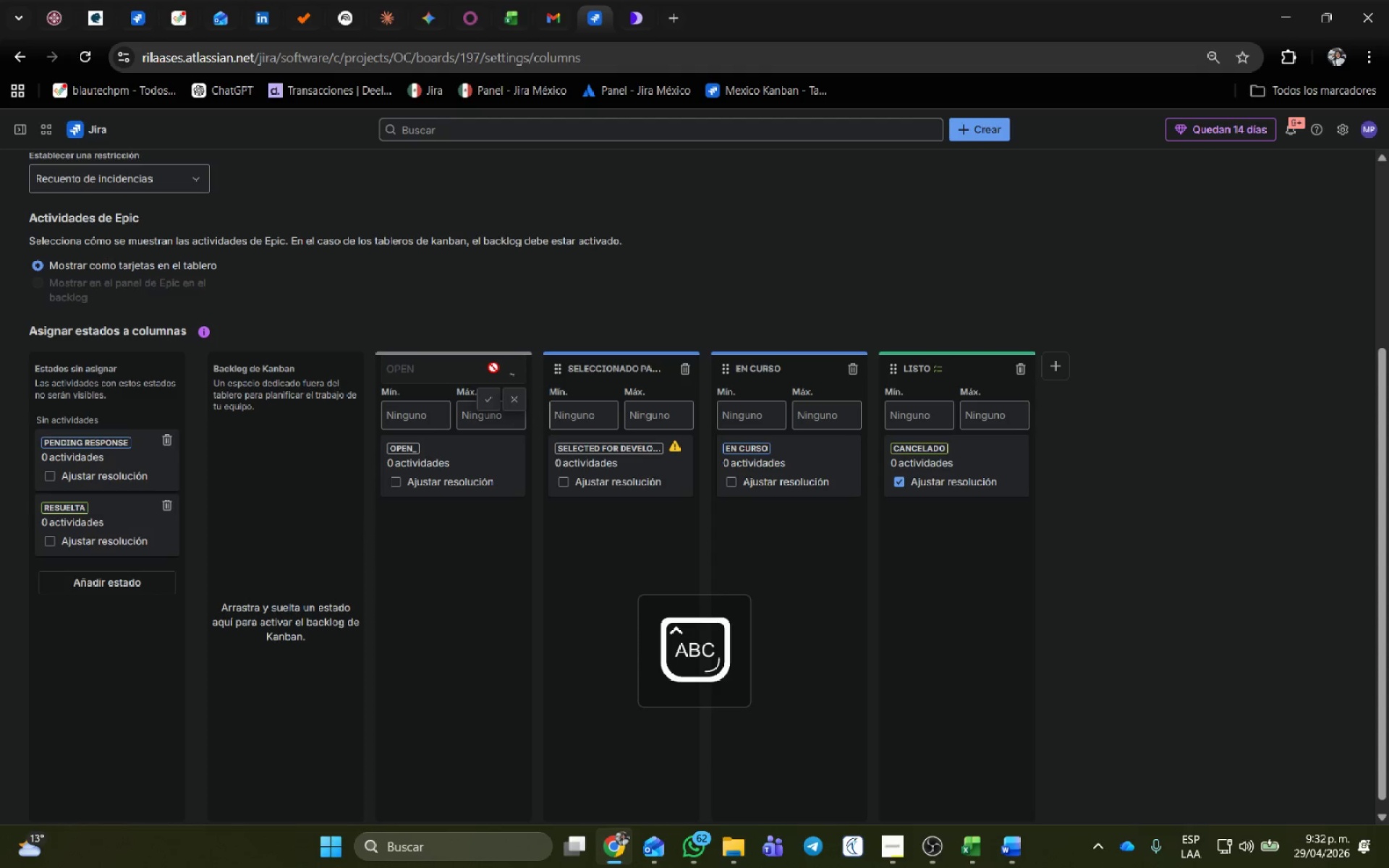 
key(CapsLock)
 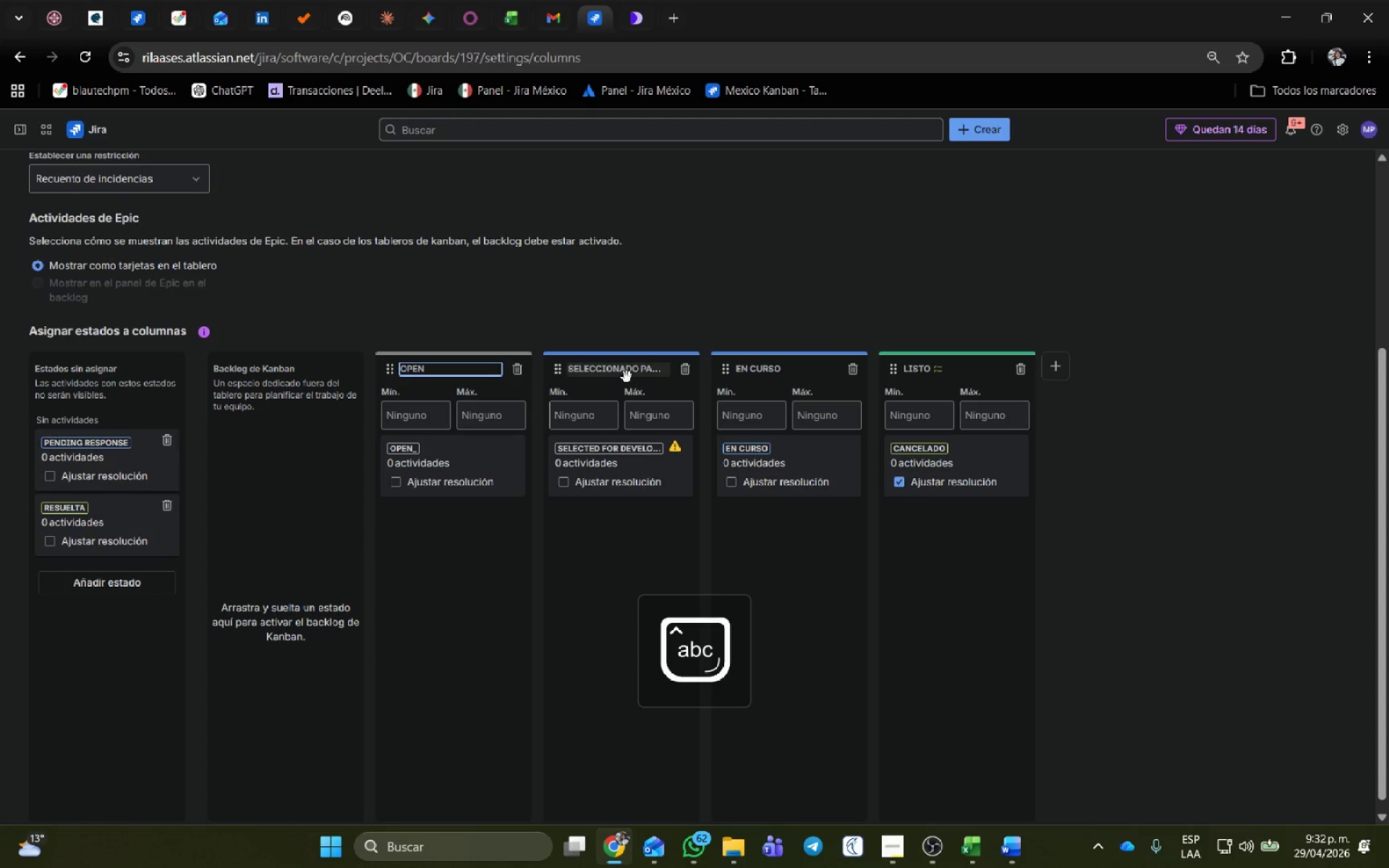 
double_click([626, 377])
 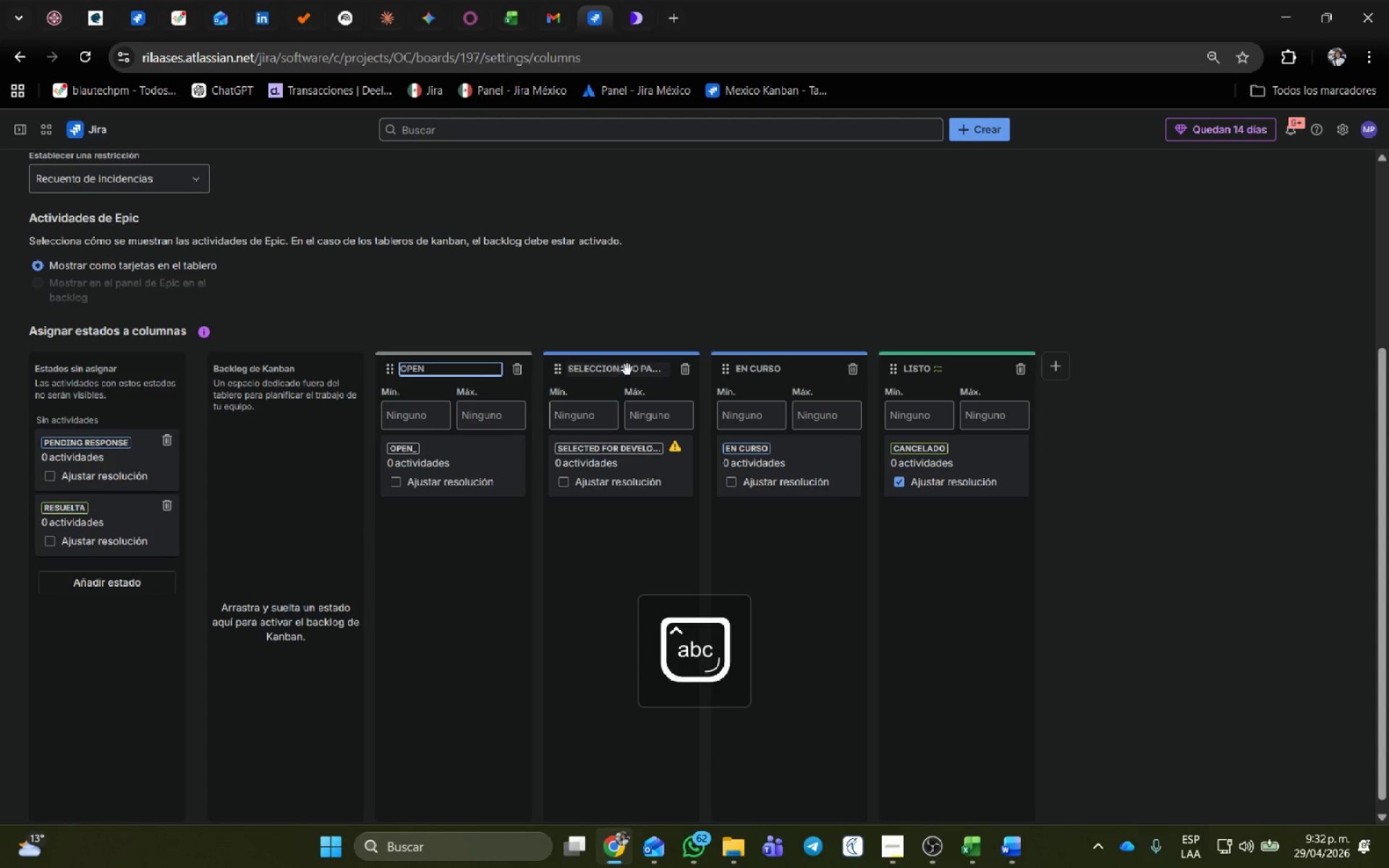 
left_click([627, 370])
 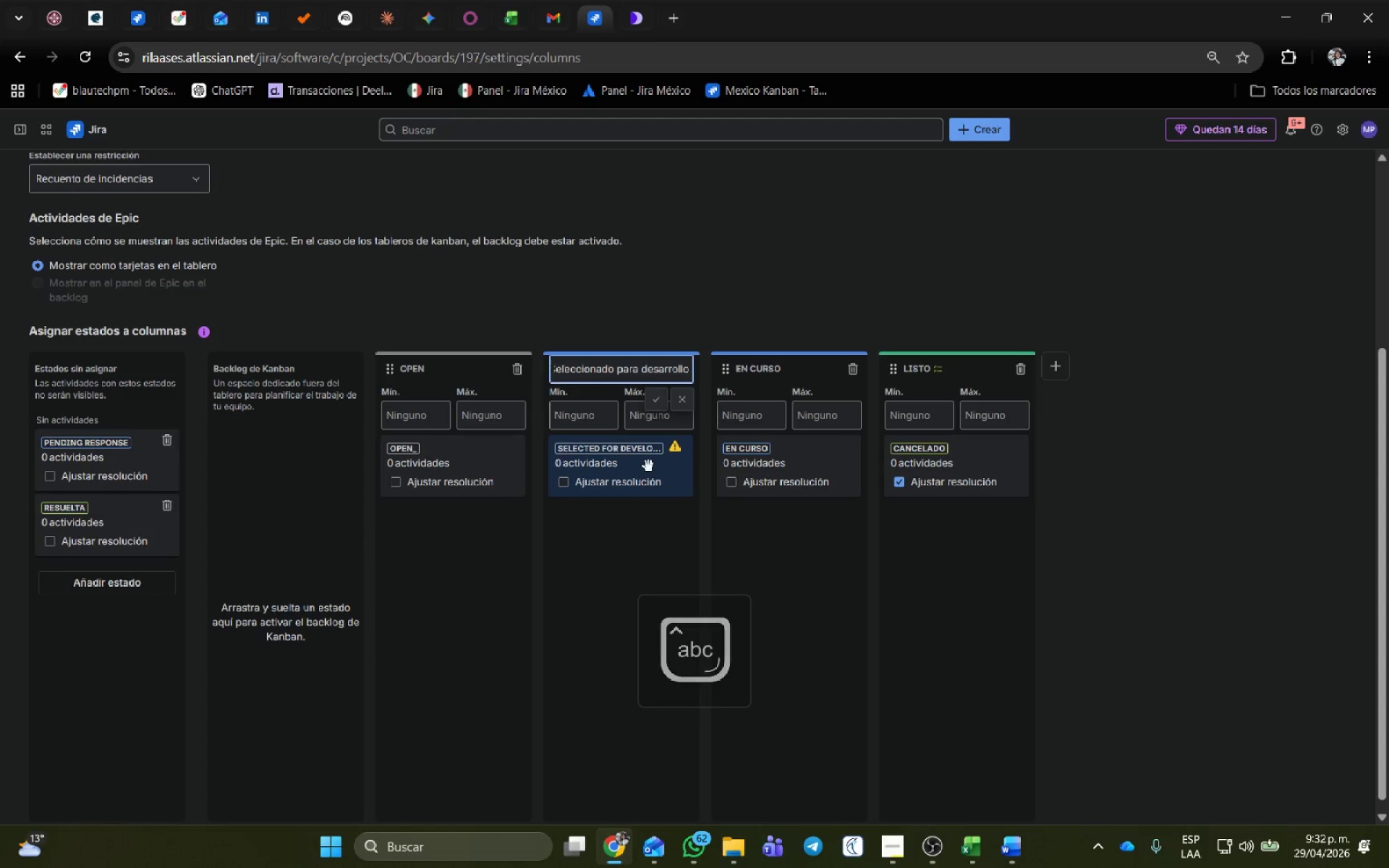 
left_click_drag(start_coordinate=[645, 464], to_coordinate=[111, 678])
 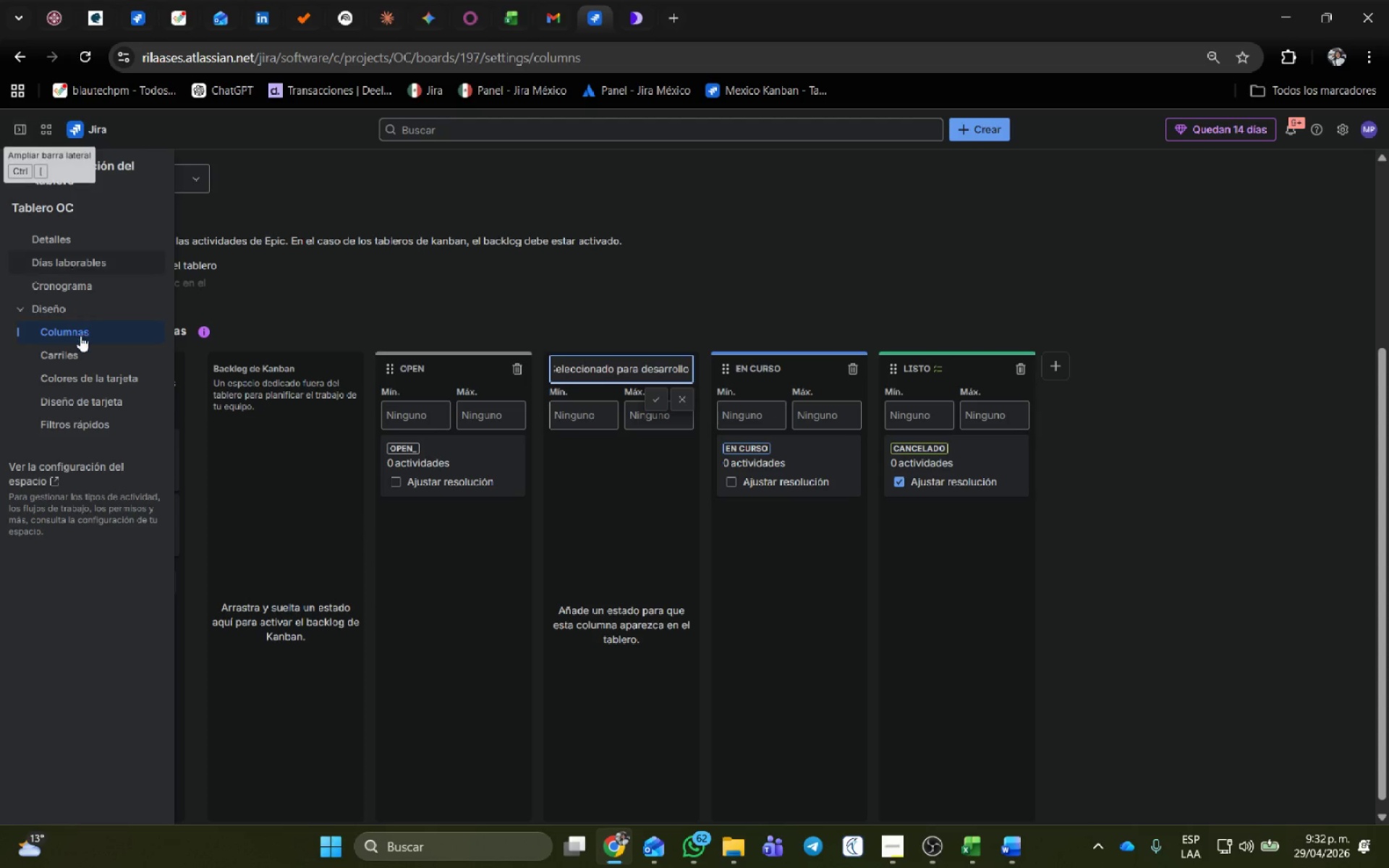 
wait(12.26)
 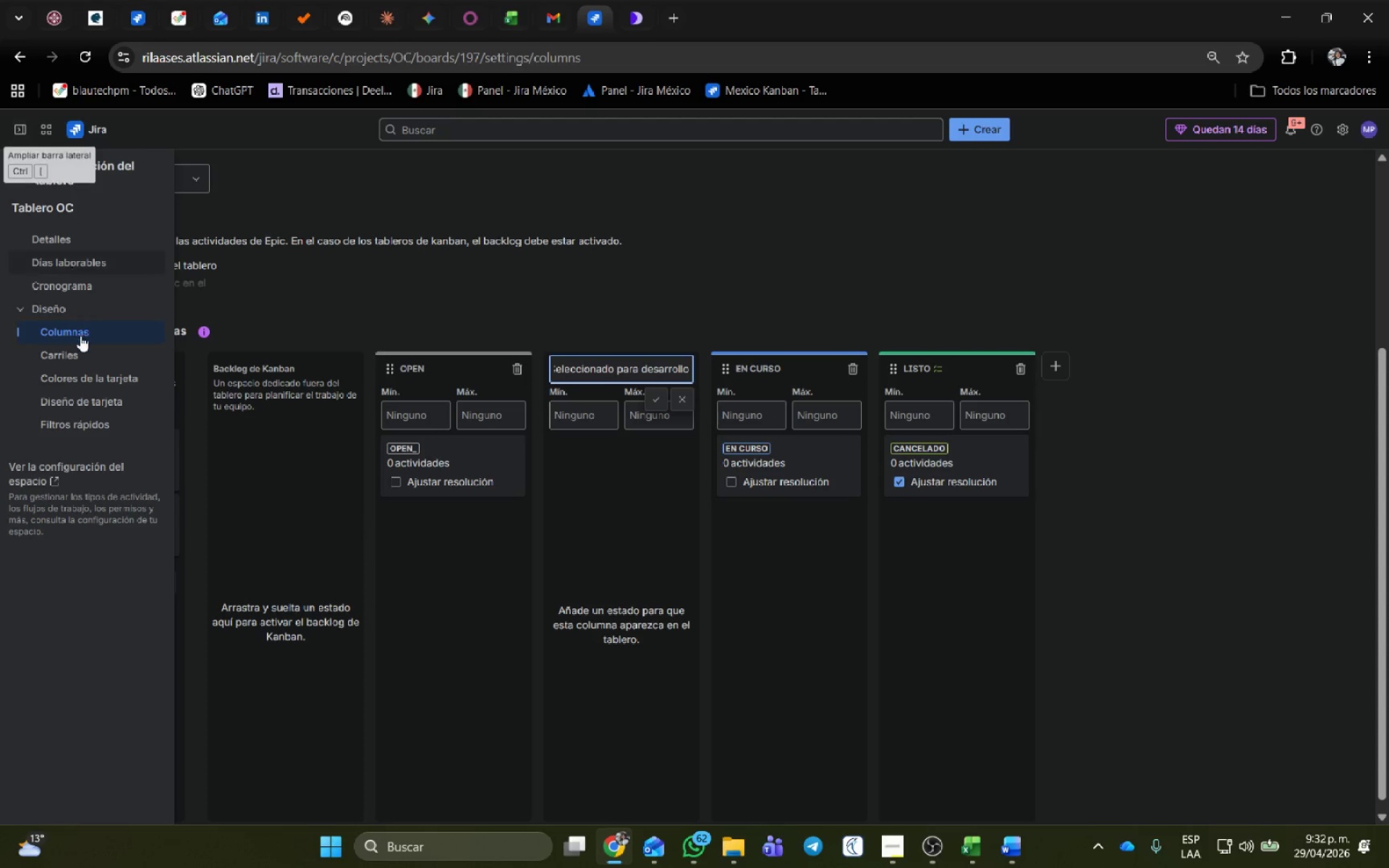 
mouse_move([20, 156])
 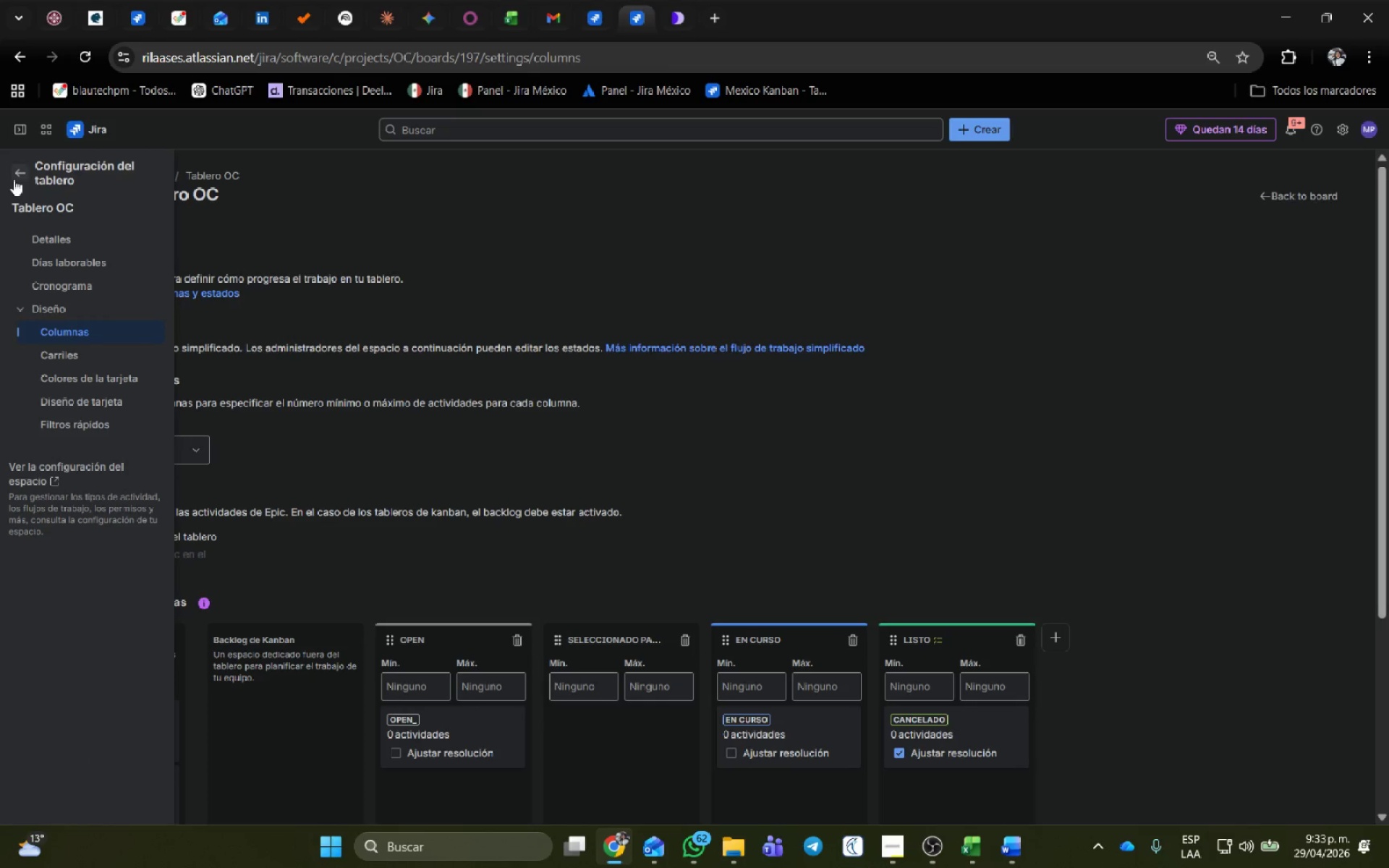 
left_click([14, 176])
 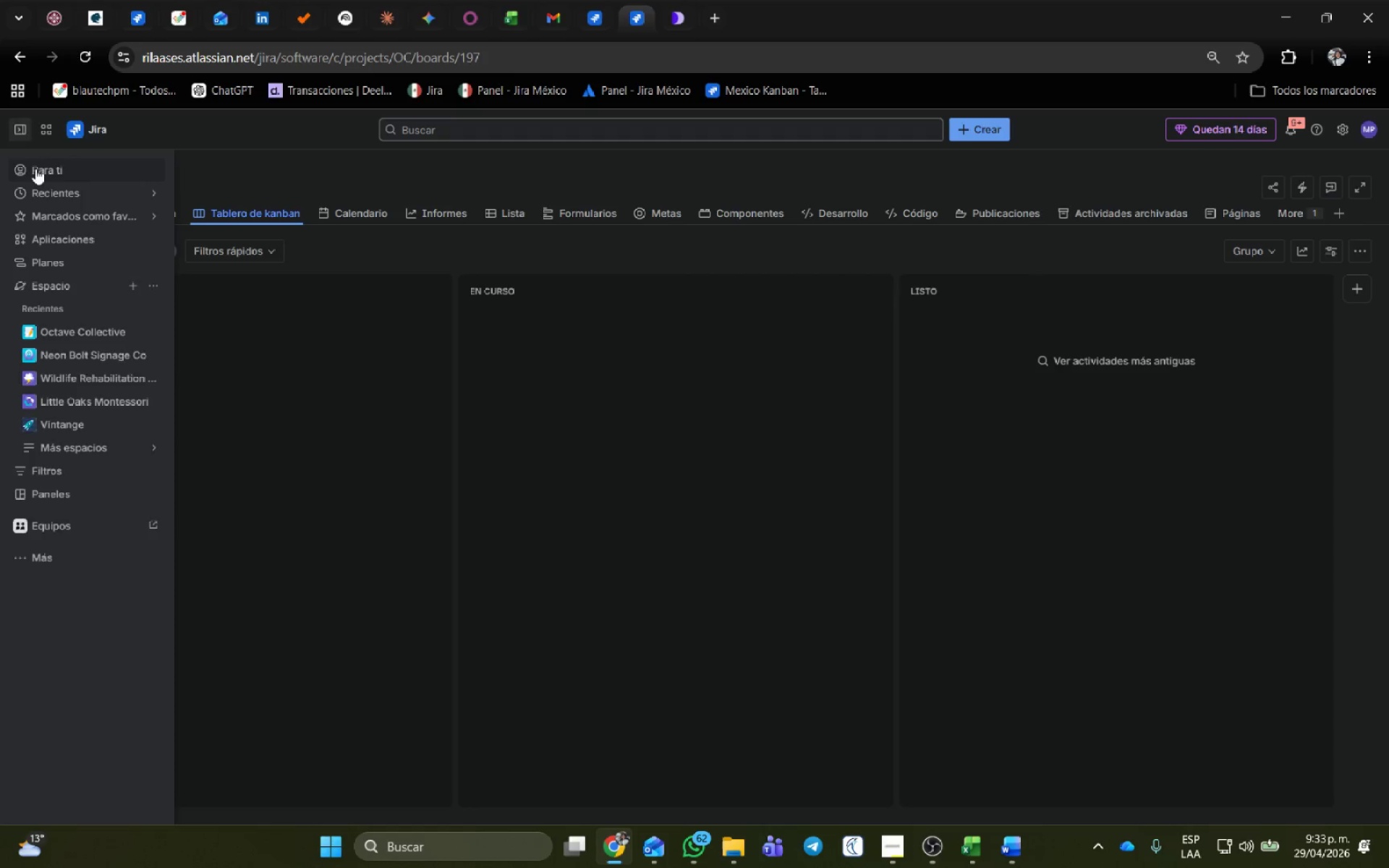 
left_click([152, 333])
 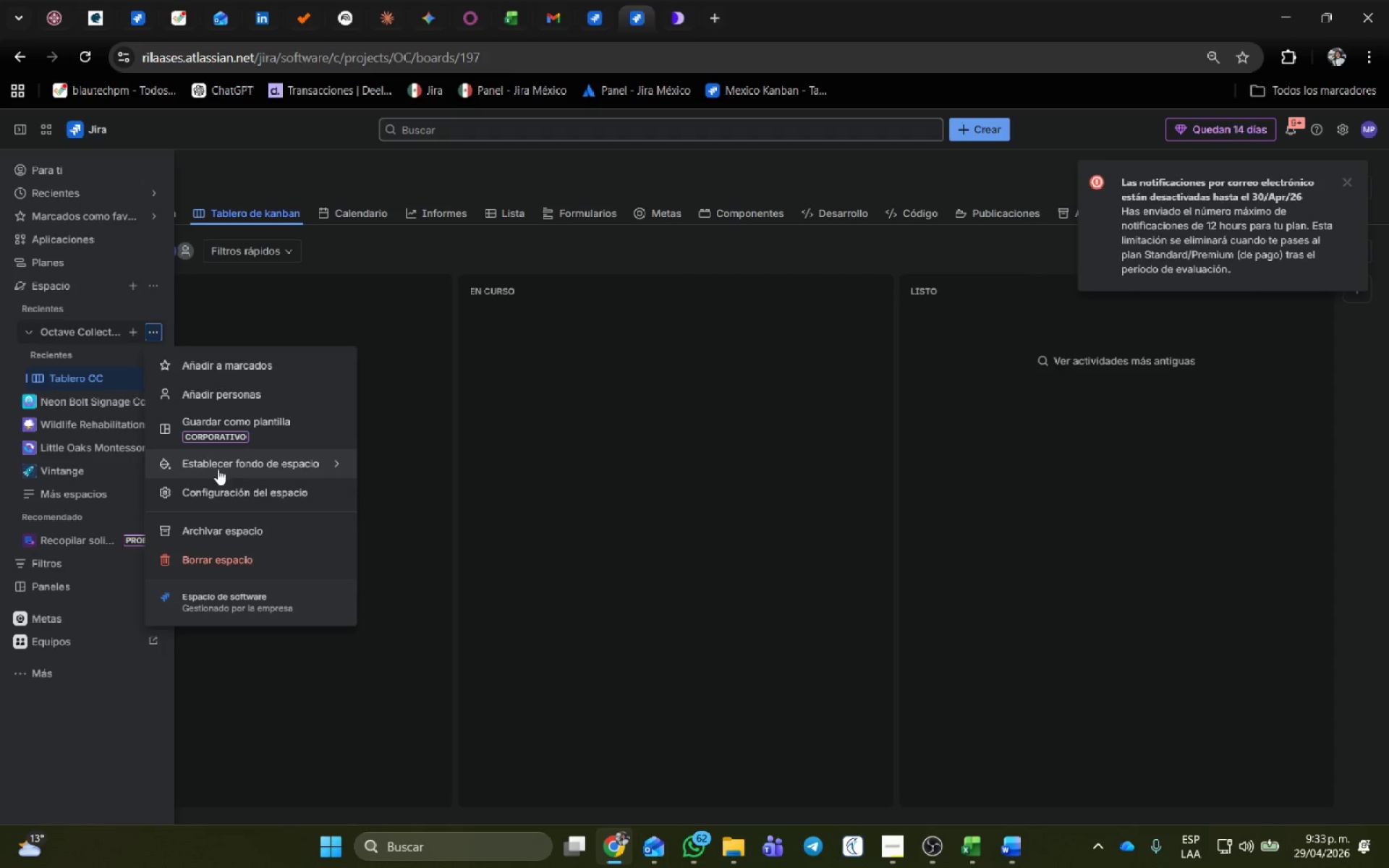 
left_click([224, 487])
 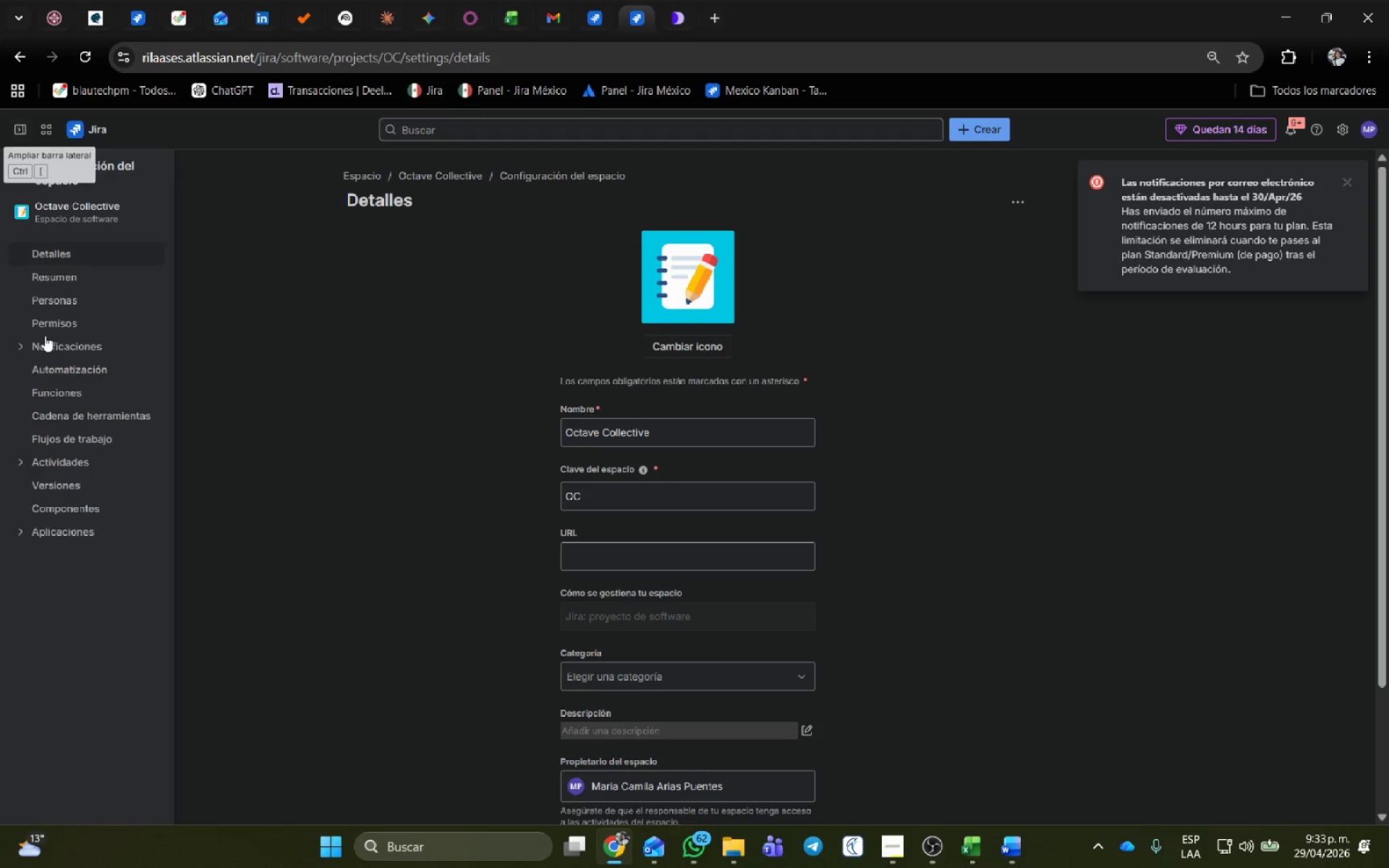 
left_click([72, 450])
 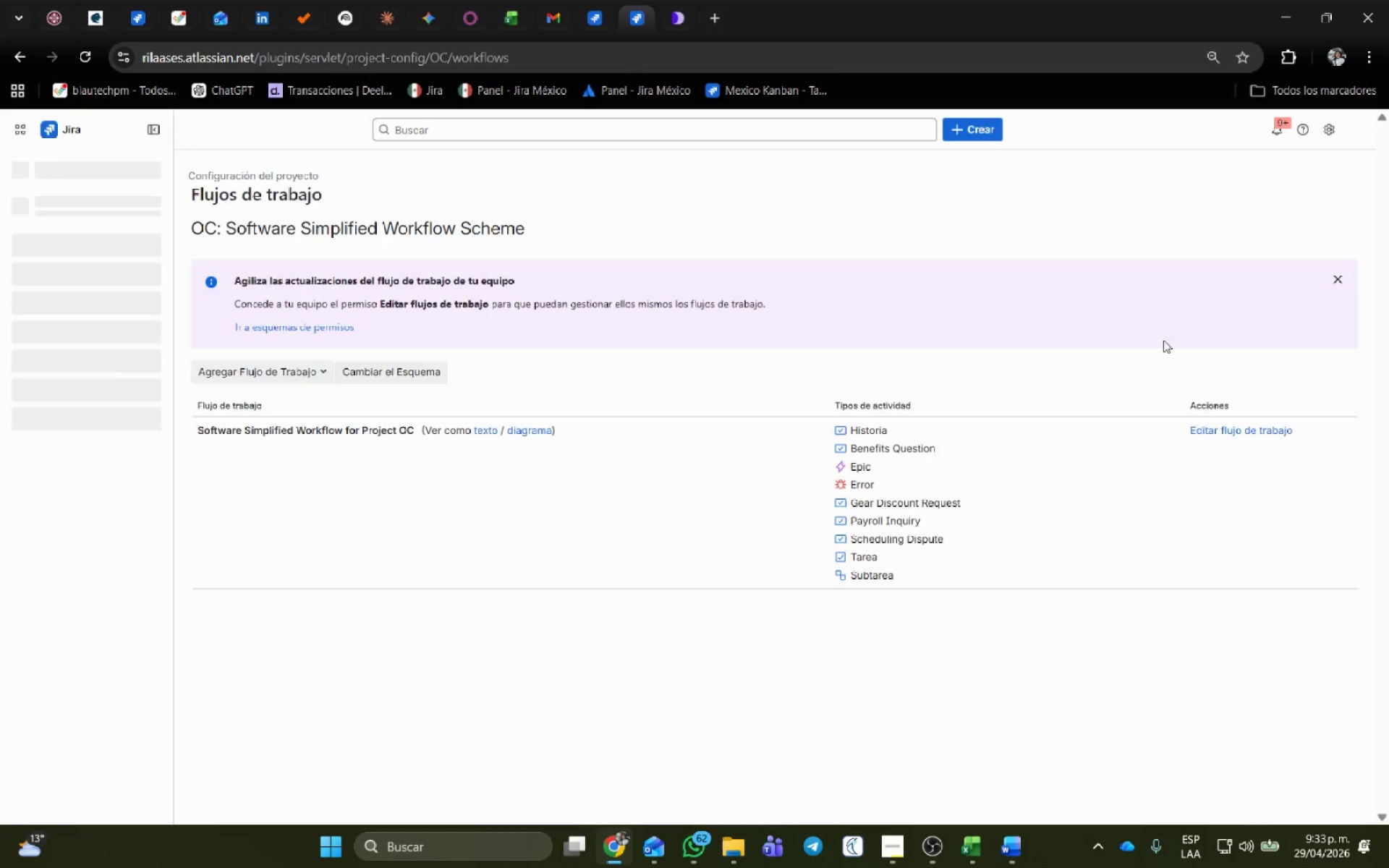 
left_click([1234, 429])
 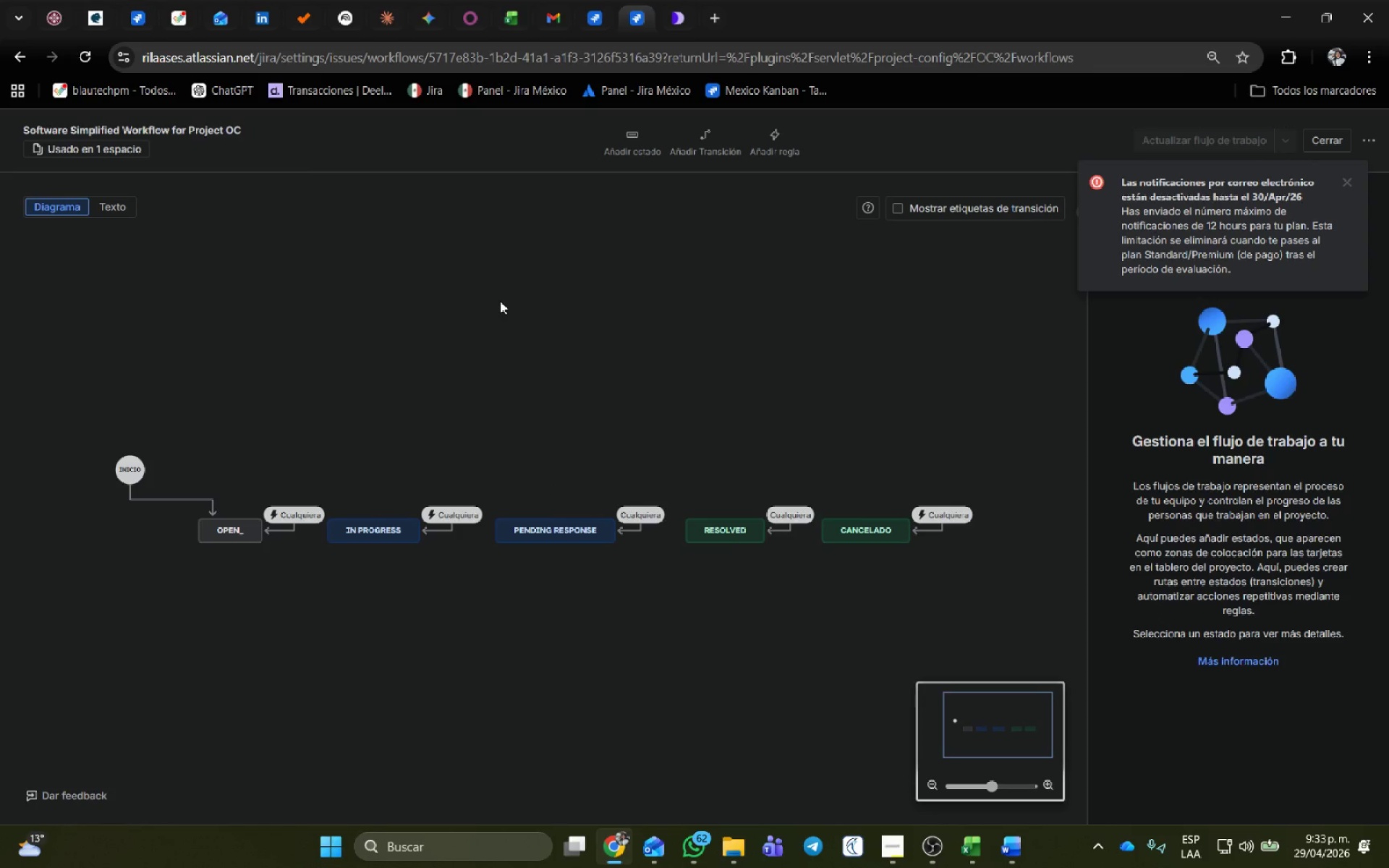 
wait(8.83)
 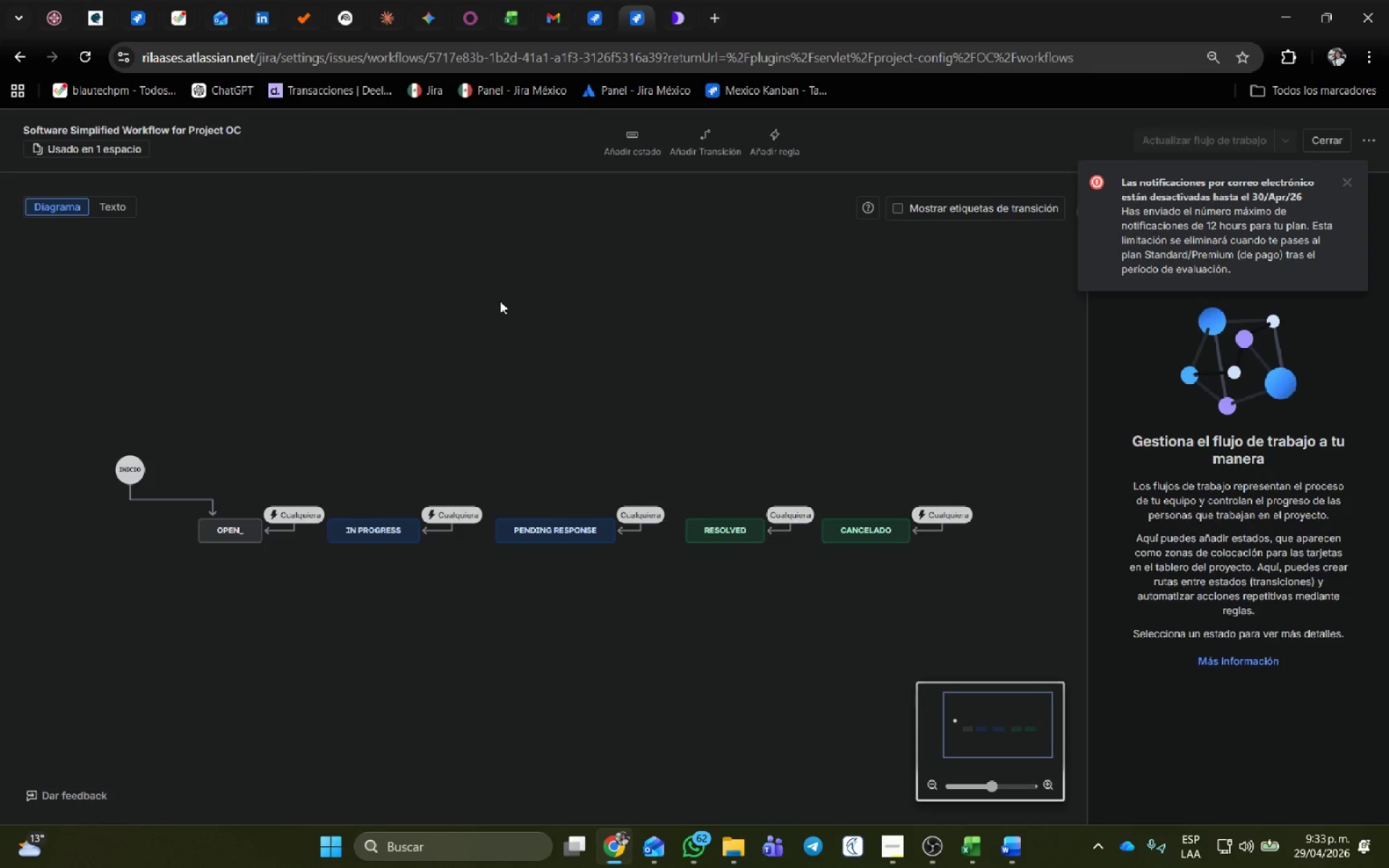 
left_click([1373, 142])
 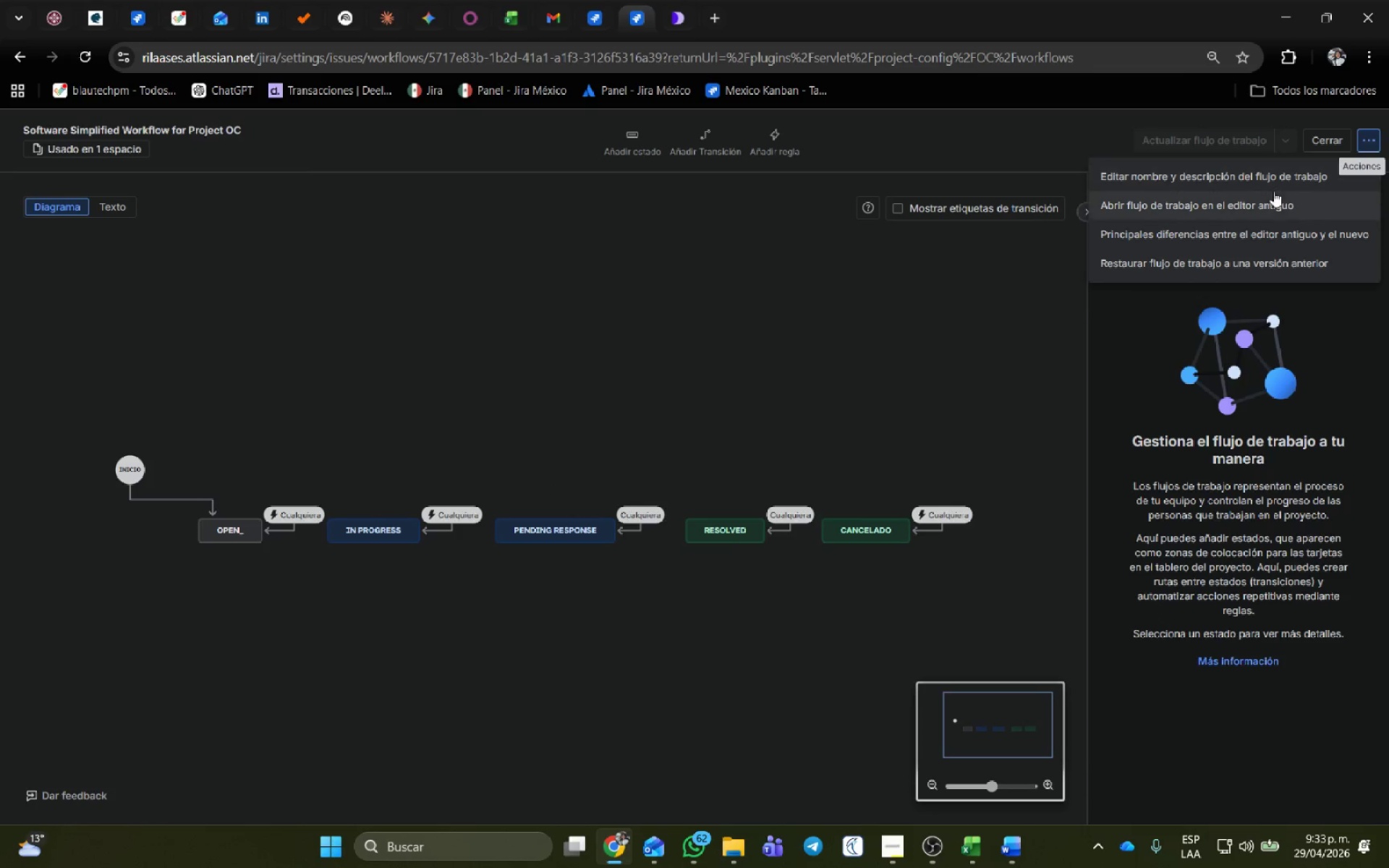 
left_click([870, 286])
 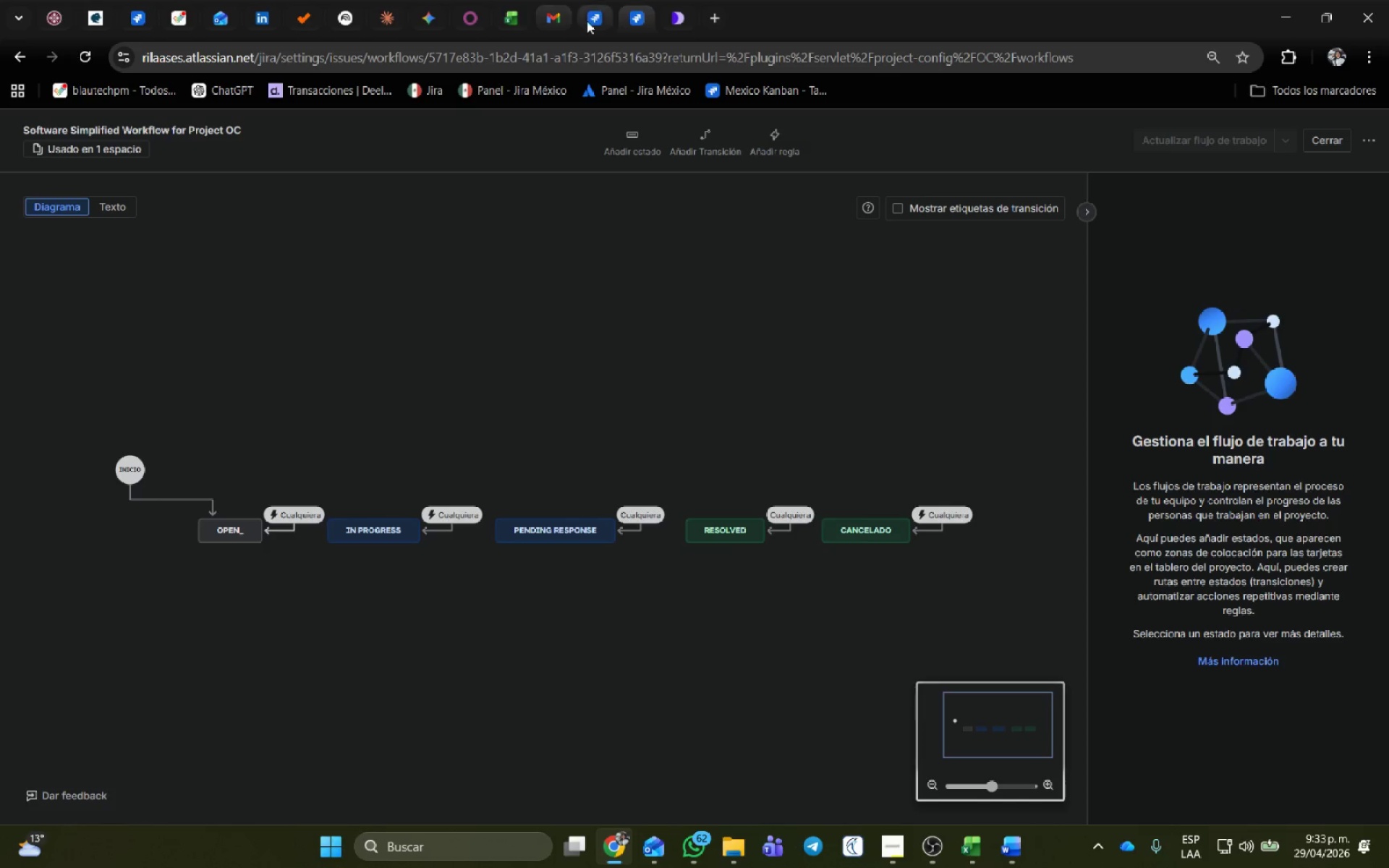 
left_click([592, 20])
 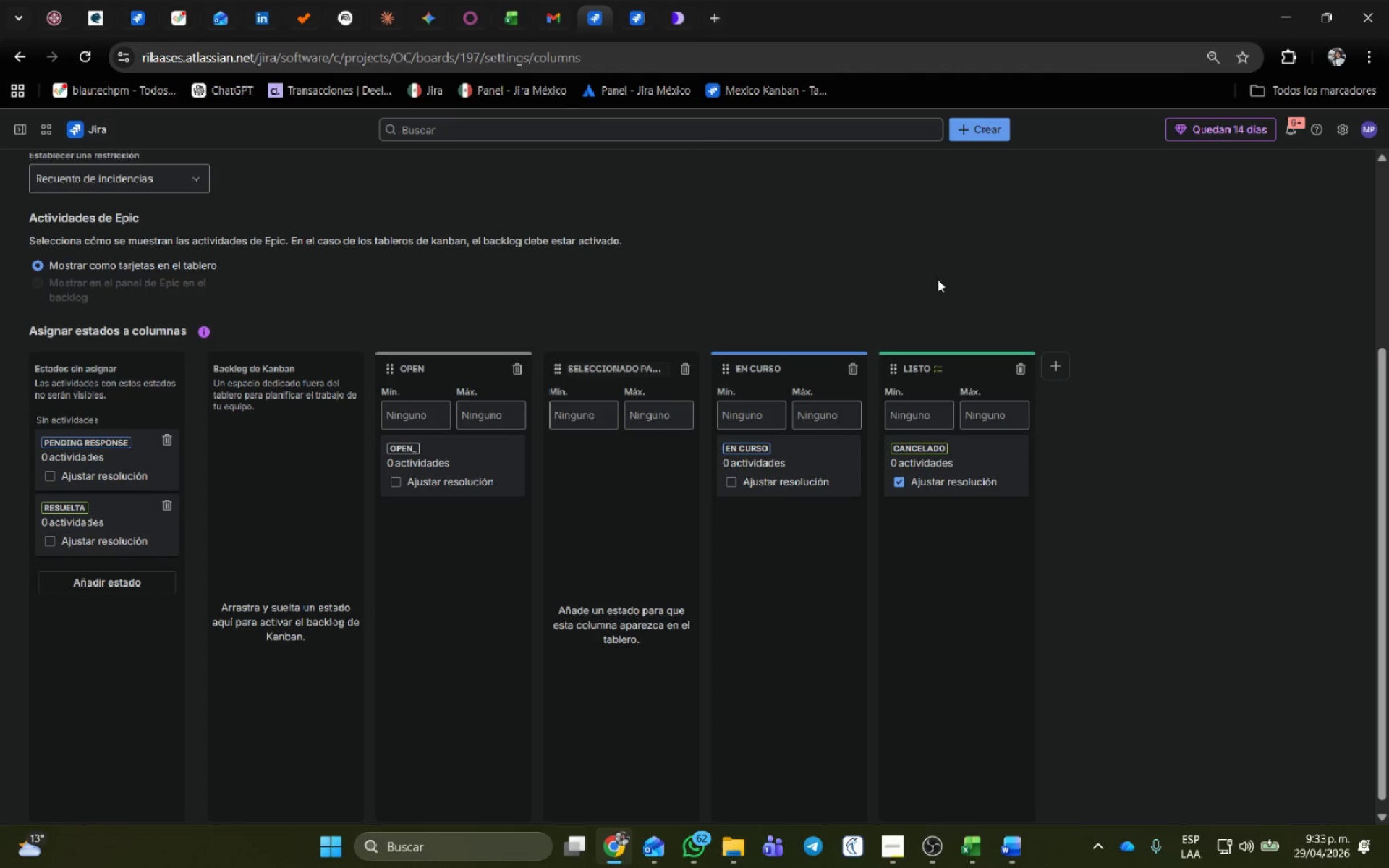 
double_click([624, 369])
 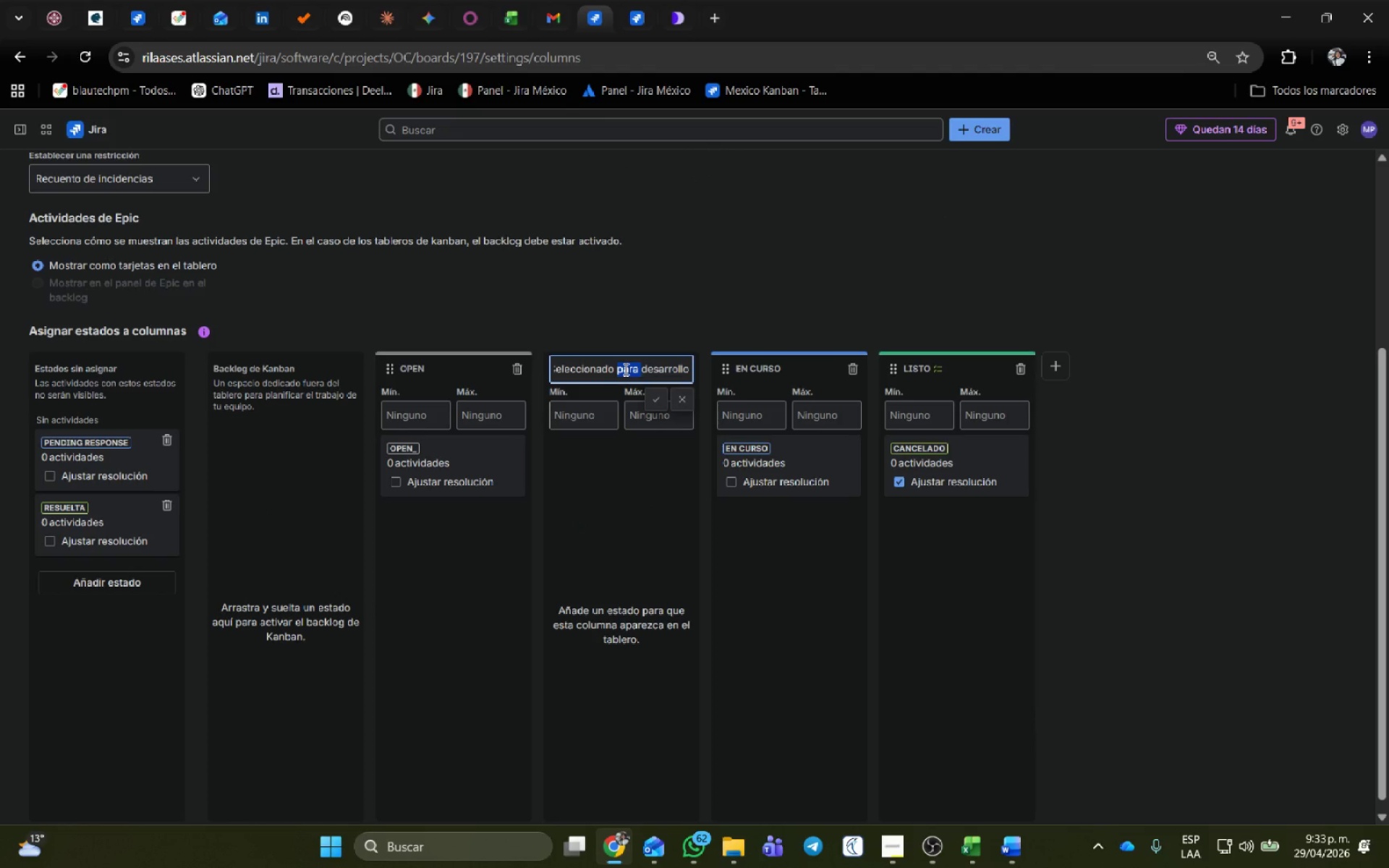 
key(Backspace)
 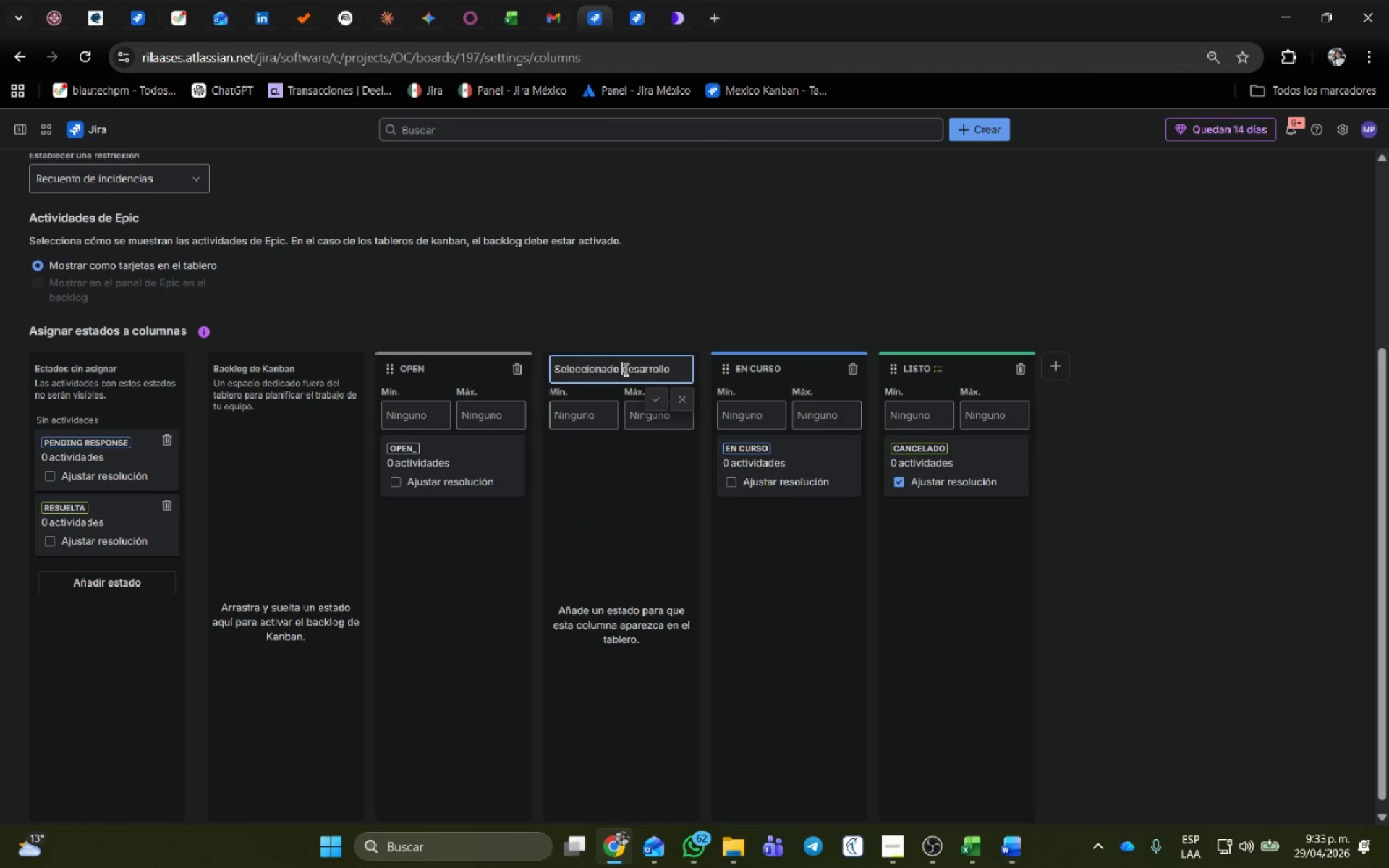 
double_click([624, 369])
 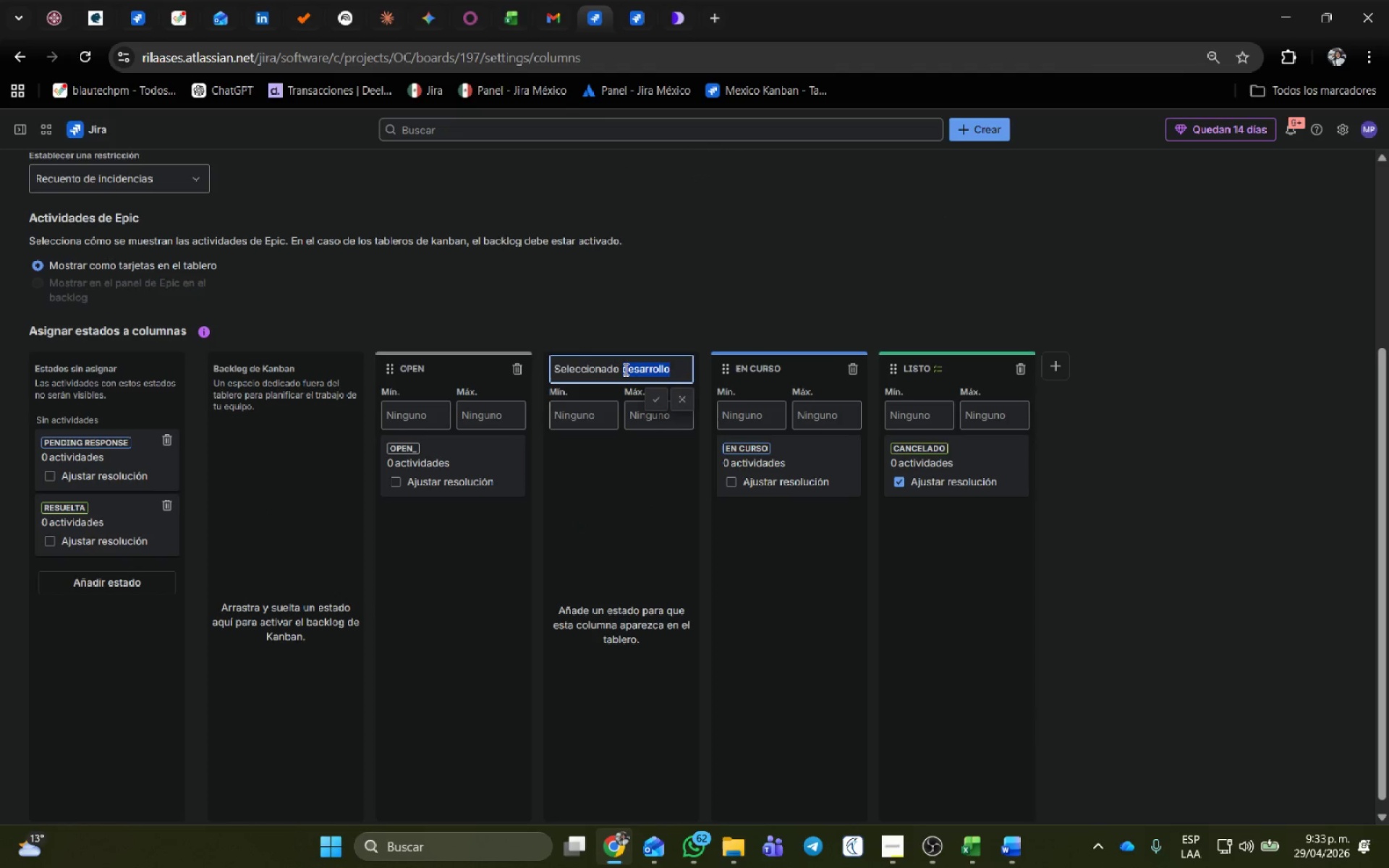 
triple_click([624, 369])
 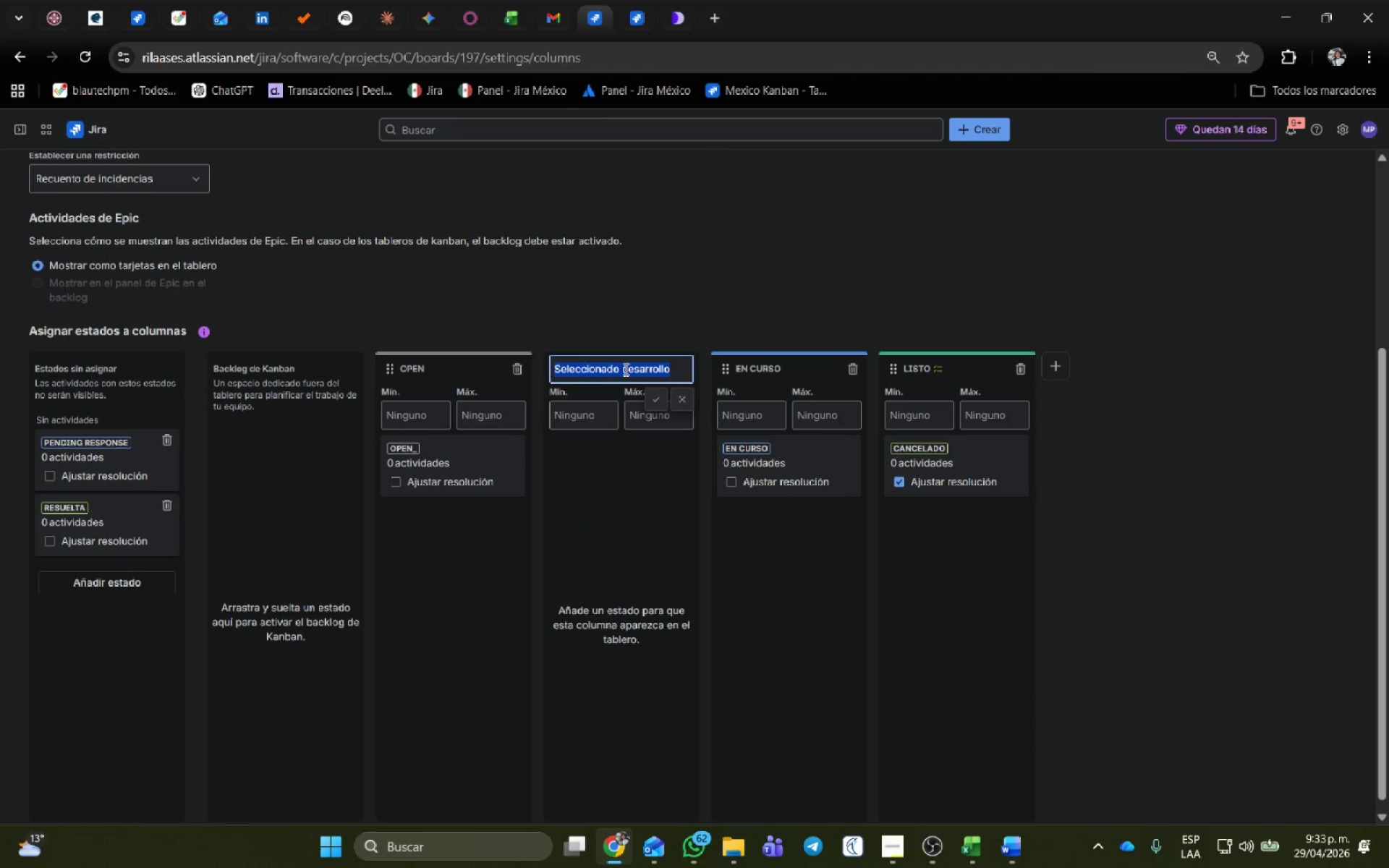 
type(Pending )
key(Backspace)
key(Backspace)
key(Backspace)
key(Backspace)
key(Backspace)
key(Backspace)
key(Backspace)
type(ending Response)
 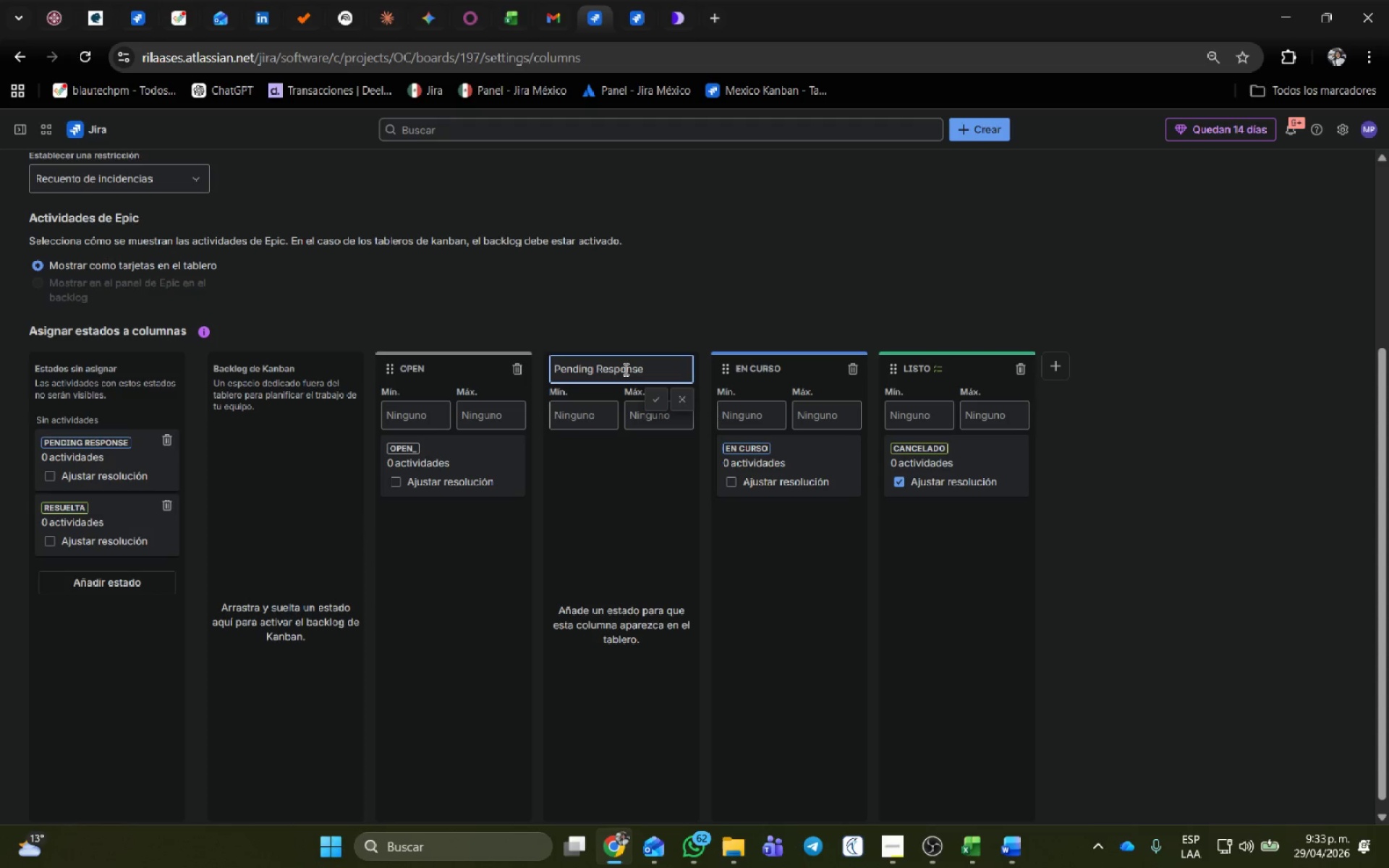 
left_click([654, 404])
 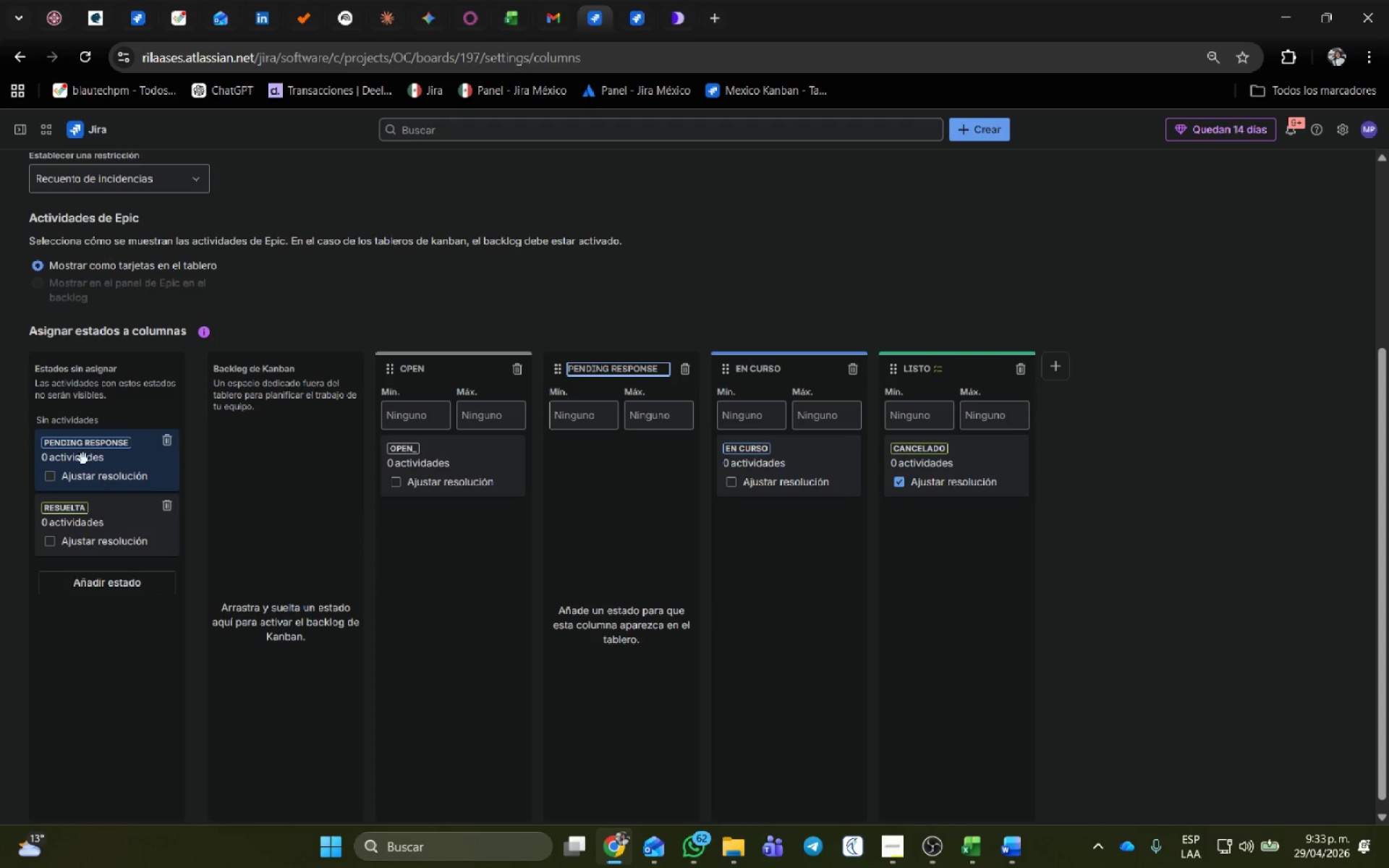 
left_click_drag(start_coordinate=[82, 463], to_coordinate=[590, 480])
 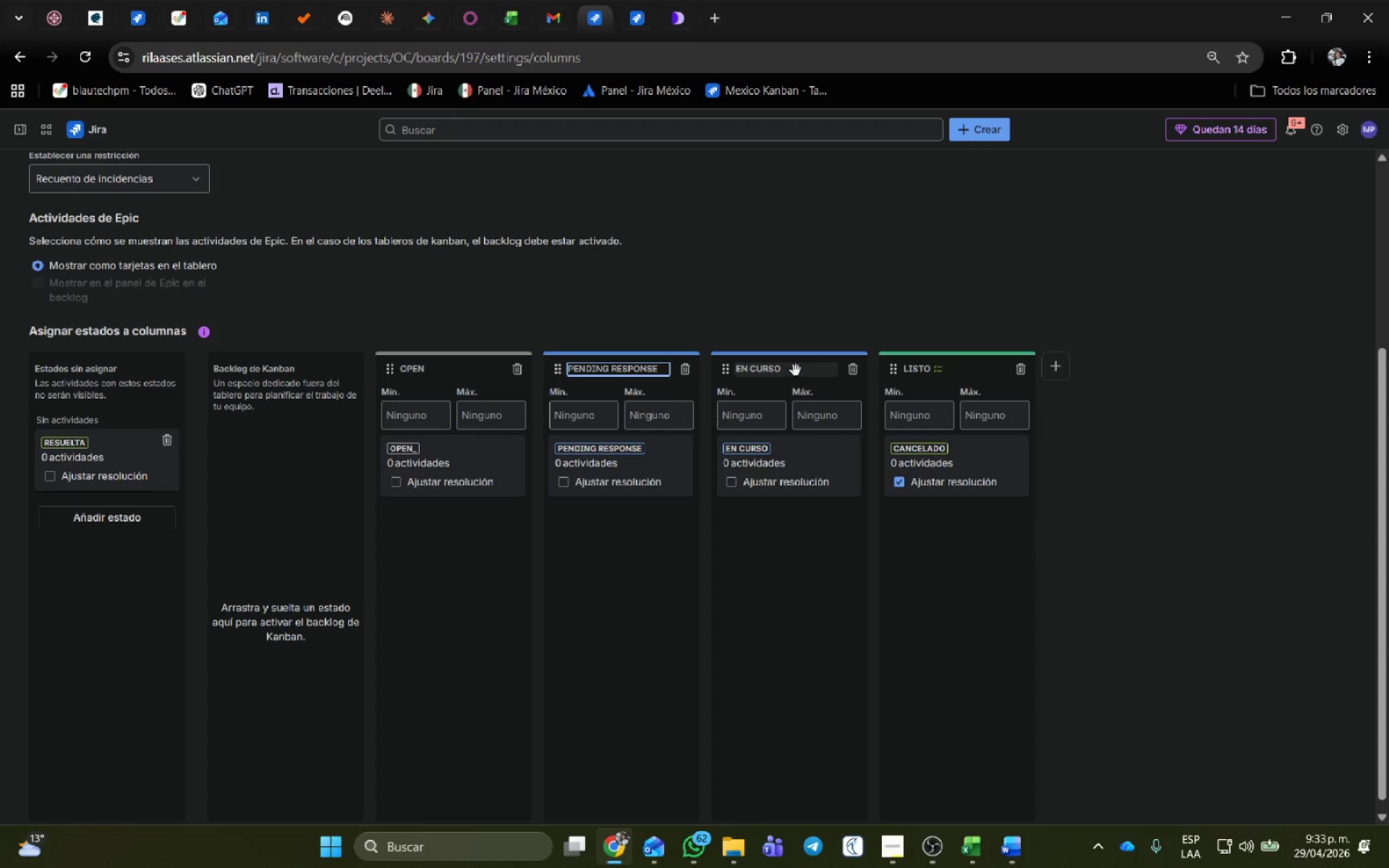 
left_click_drag(start_coordinate=[812, 367], to_coordinate=[630, 373])
 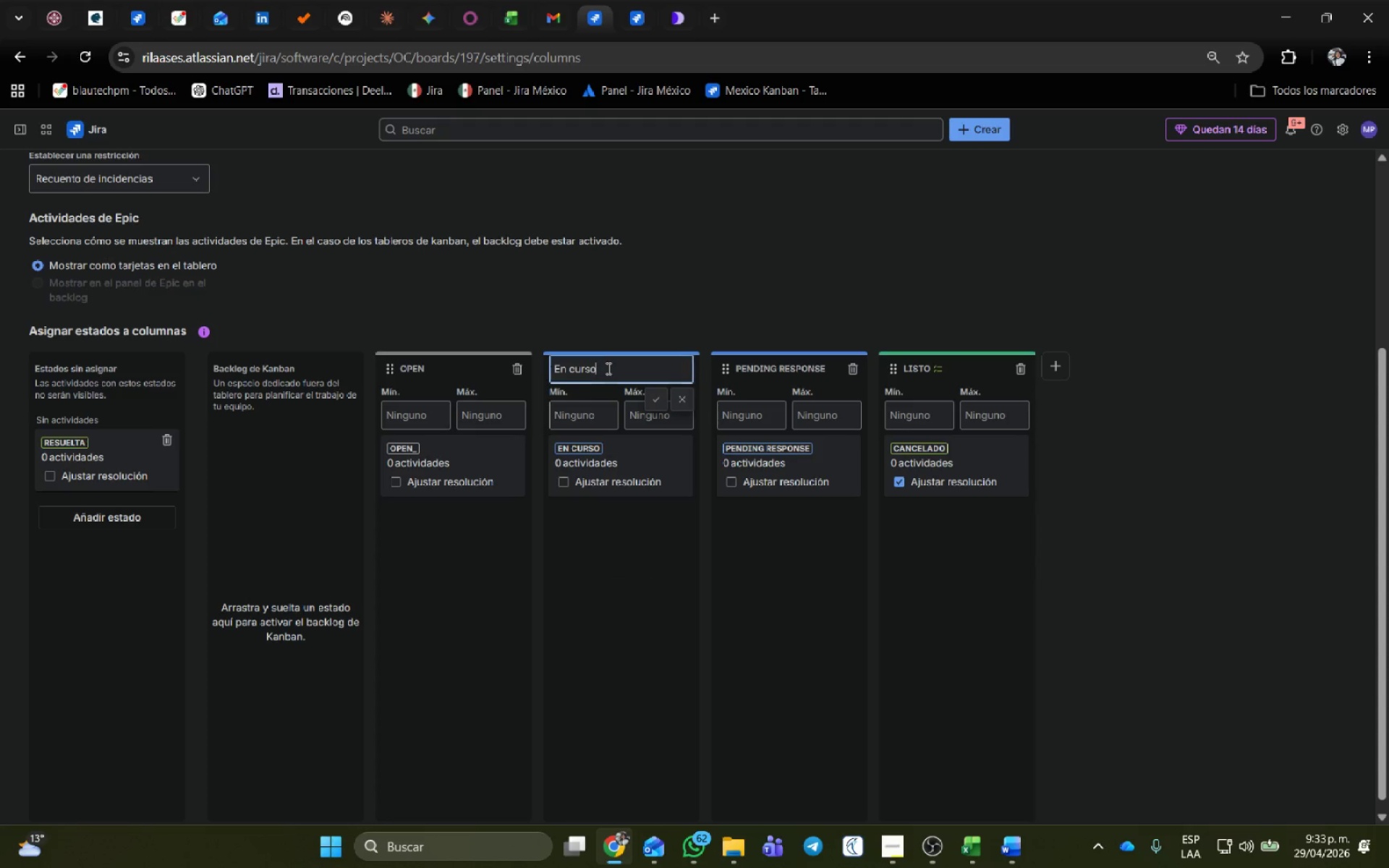 
left_click_drag(start_coordinate=[615, 370], to_coordinate=[448, 368])
 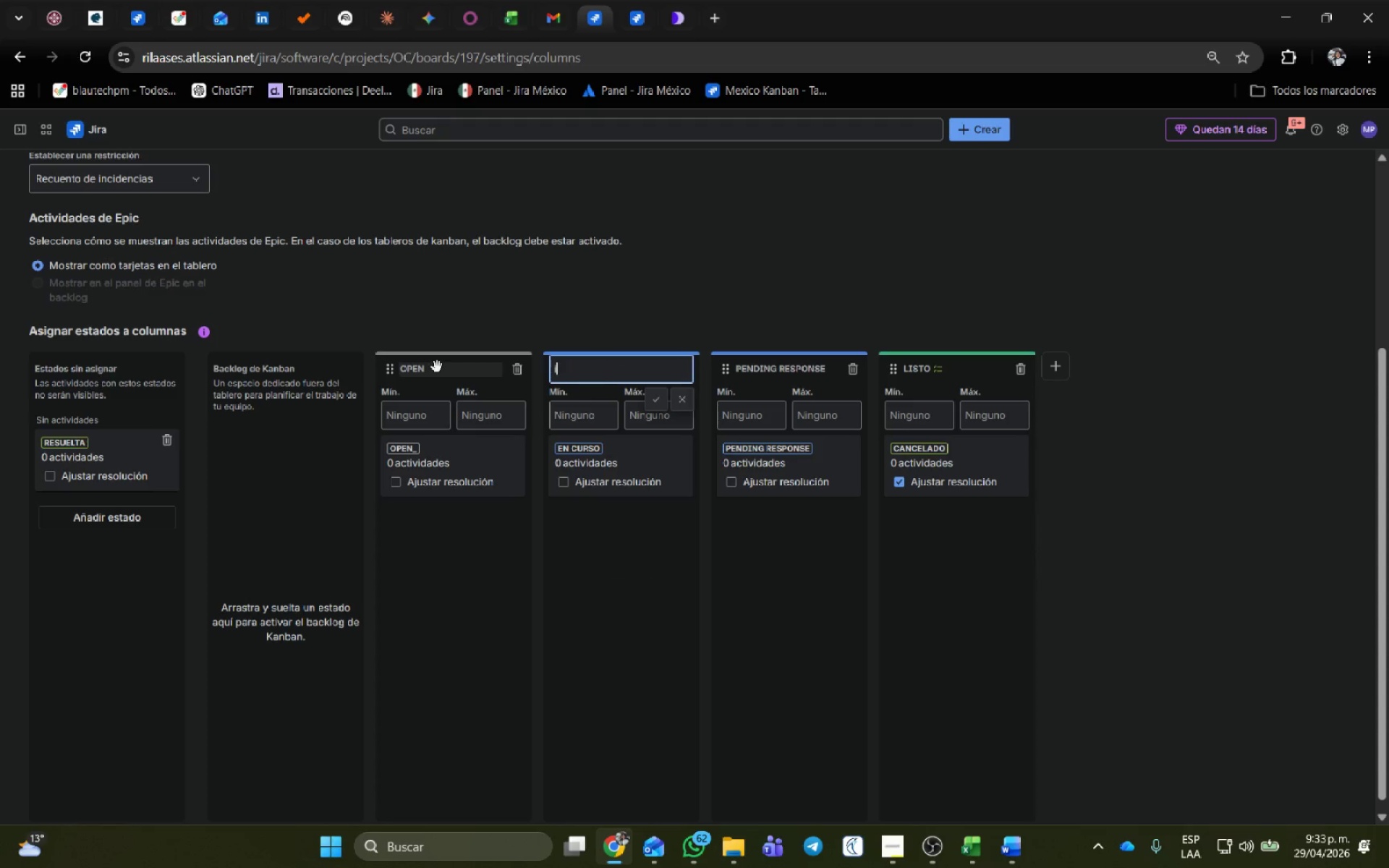 
type(in)
key(Backspace)
key(Backspace)
type(in progress)
 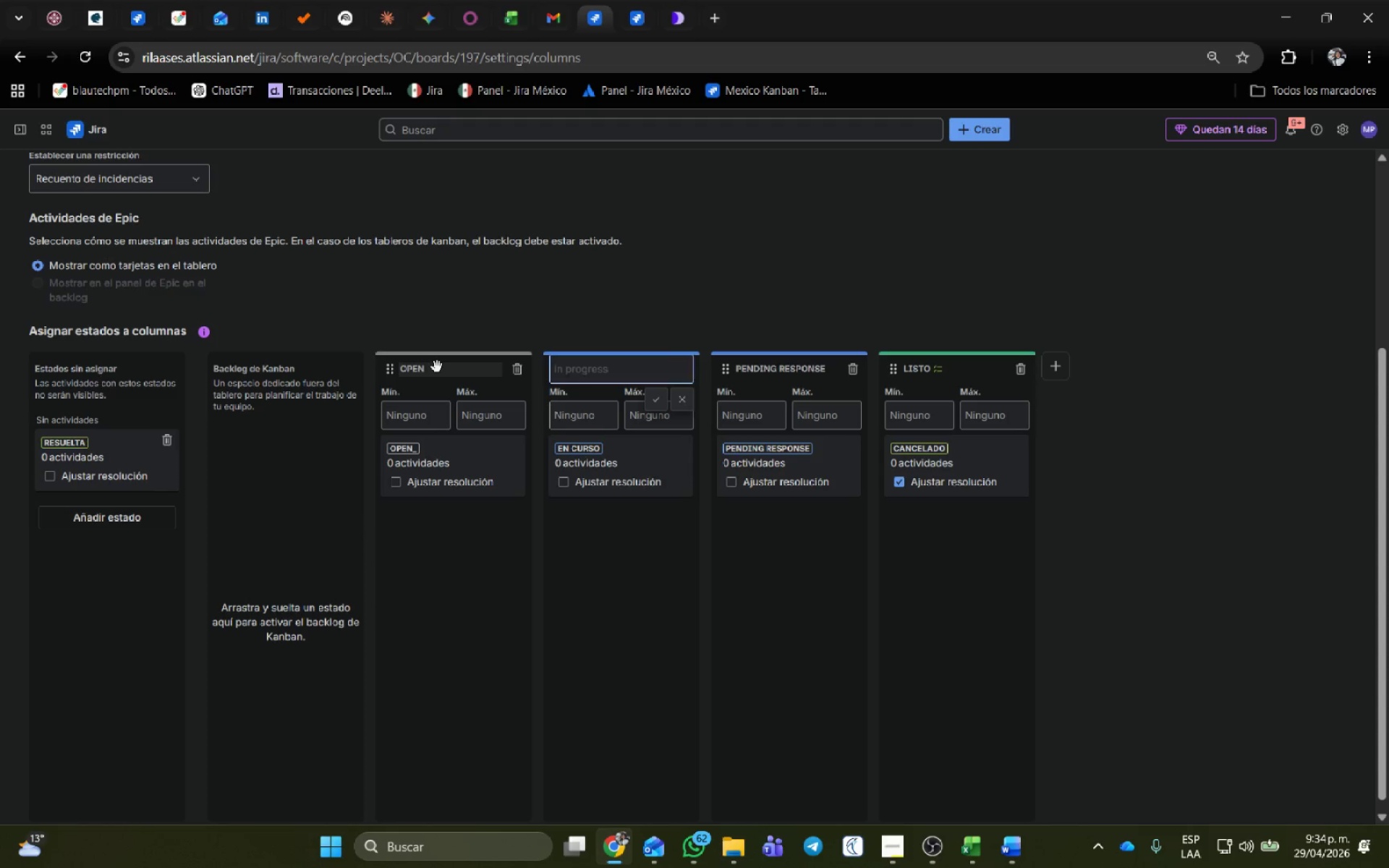 
key(Enter)
 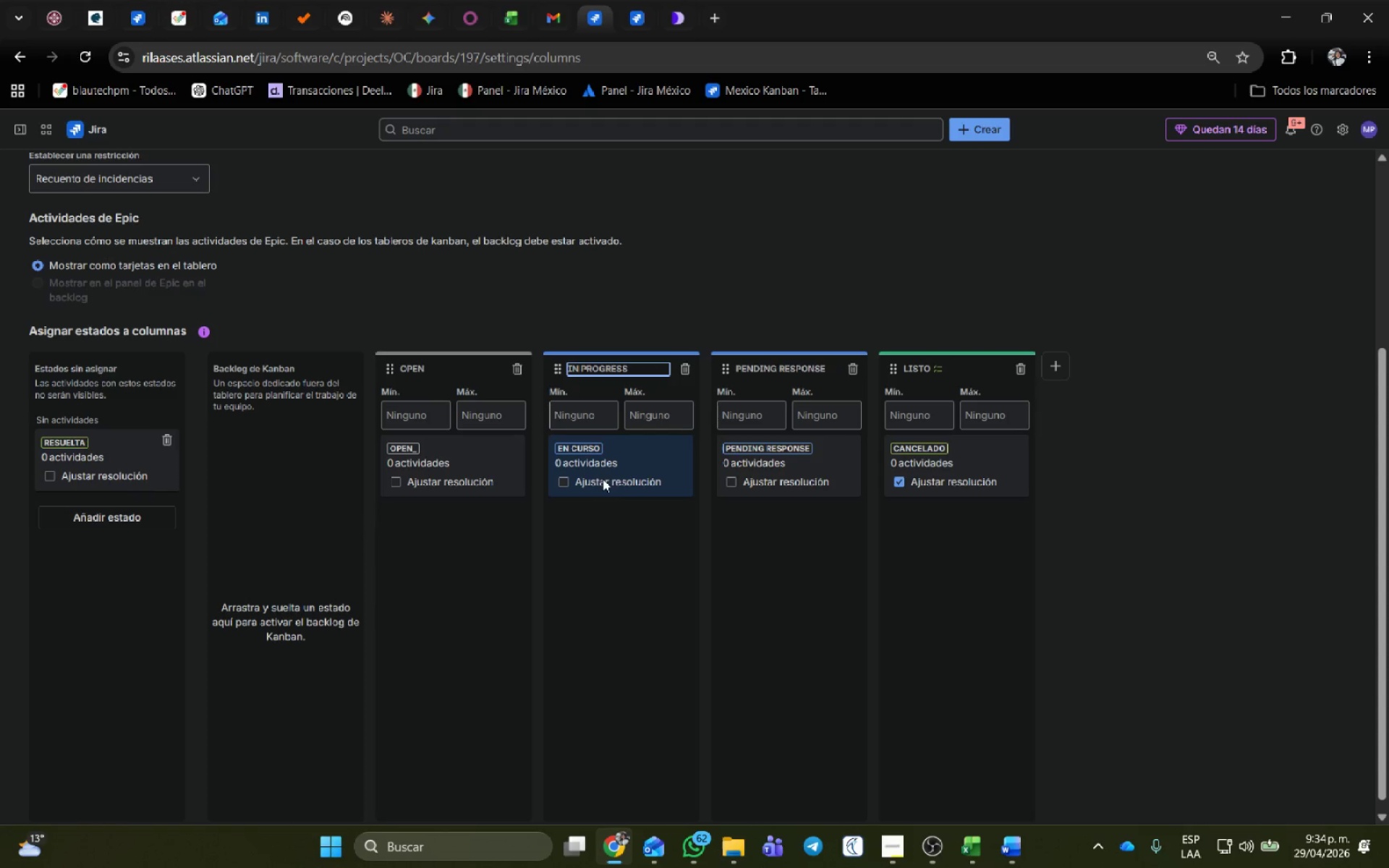 
left_click([610, 456])
 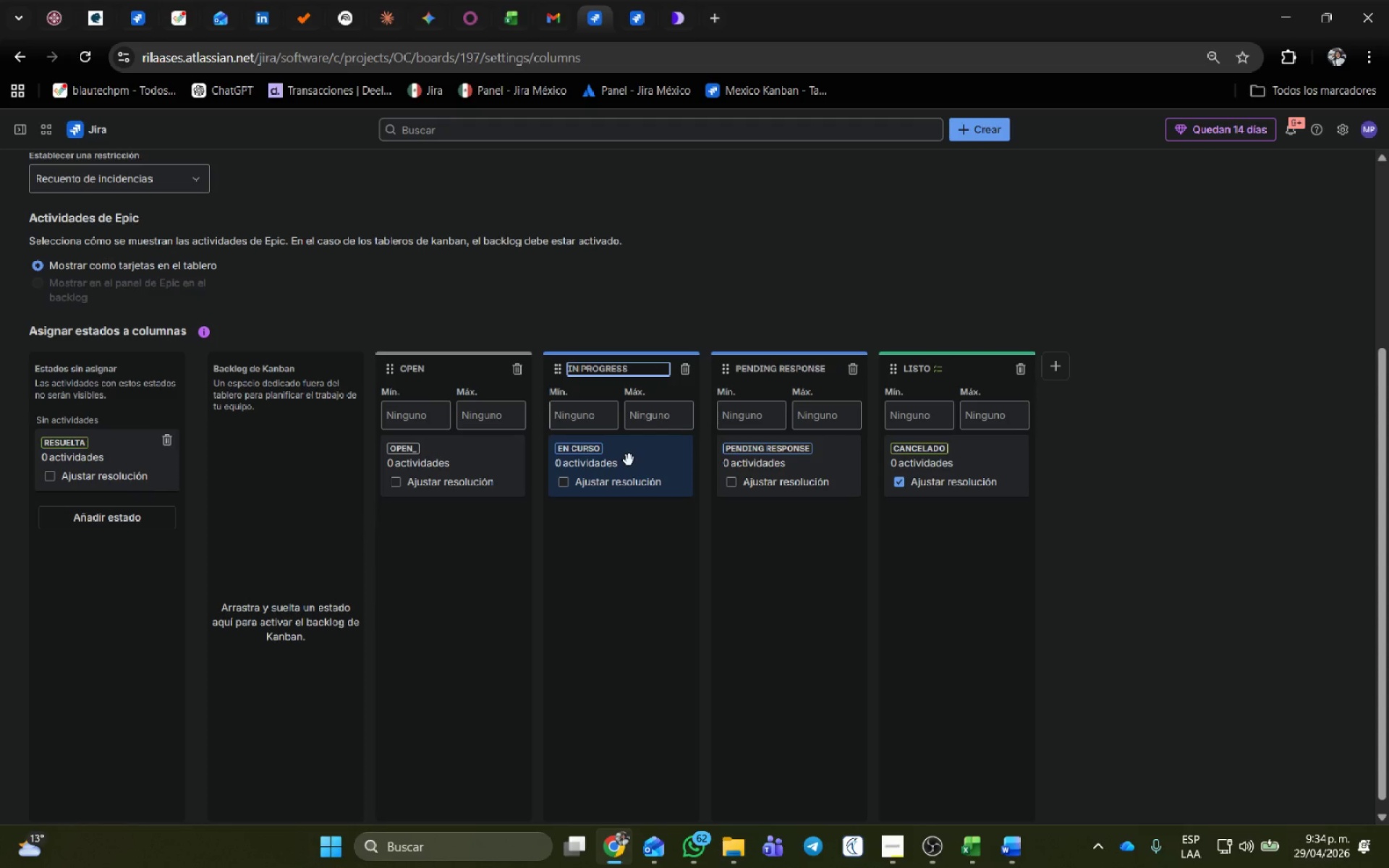 
left_click_drag(start_coordinate=[629, 460], to_coordinate=[104, 498])
 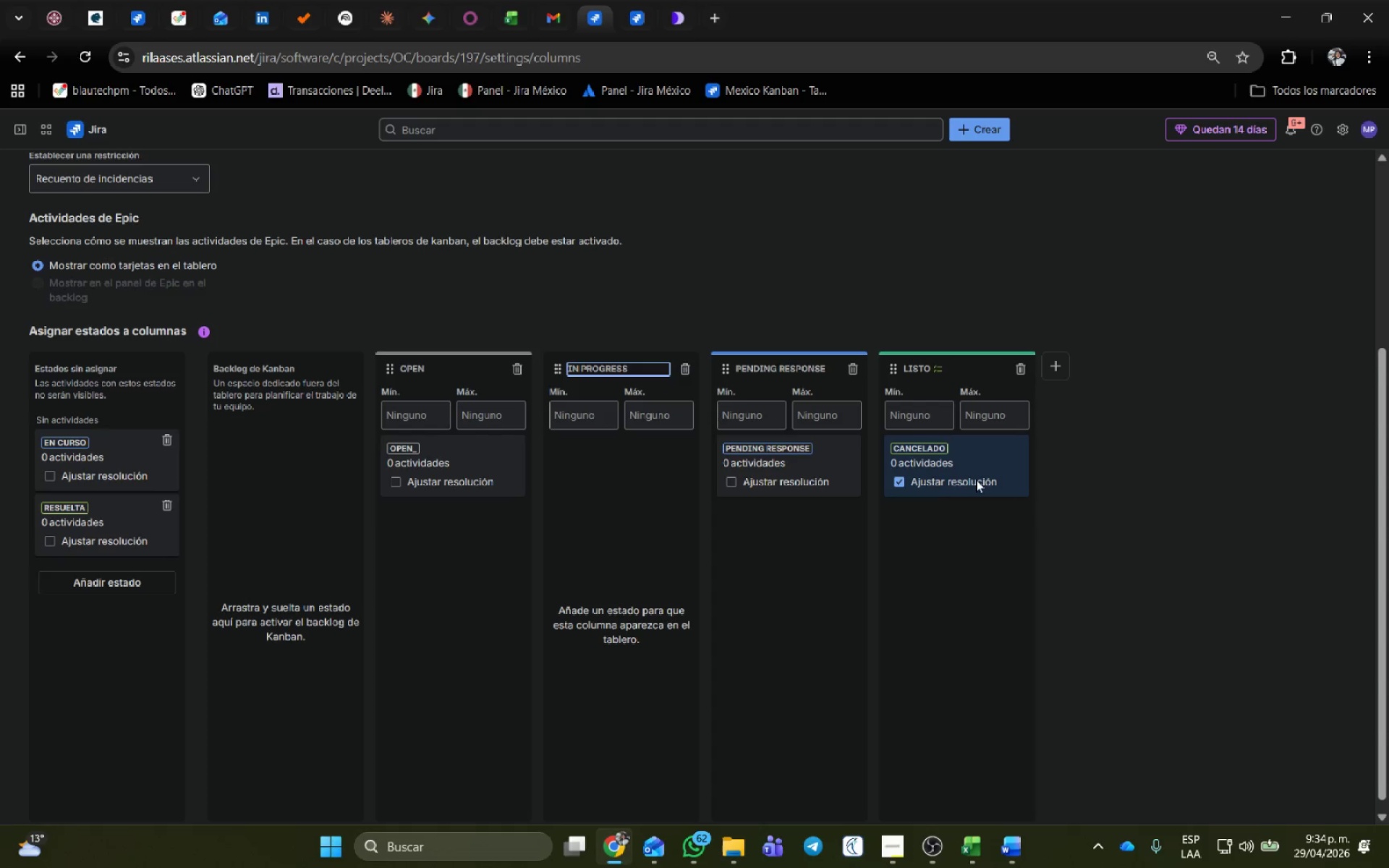 
double_click([924, 373])
 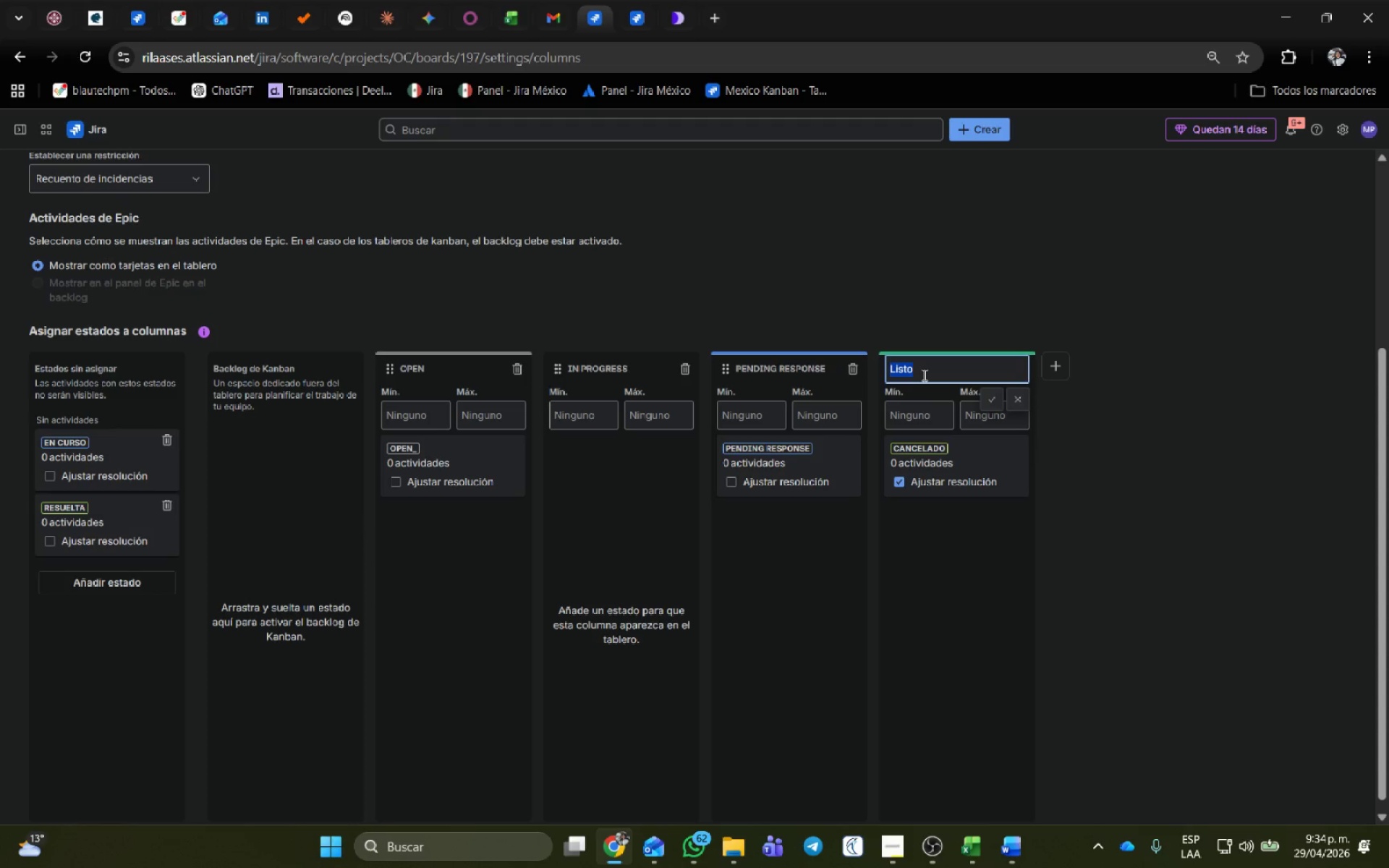 
type(cancelado)
 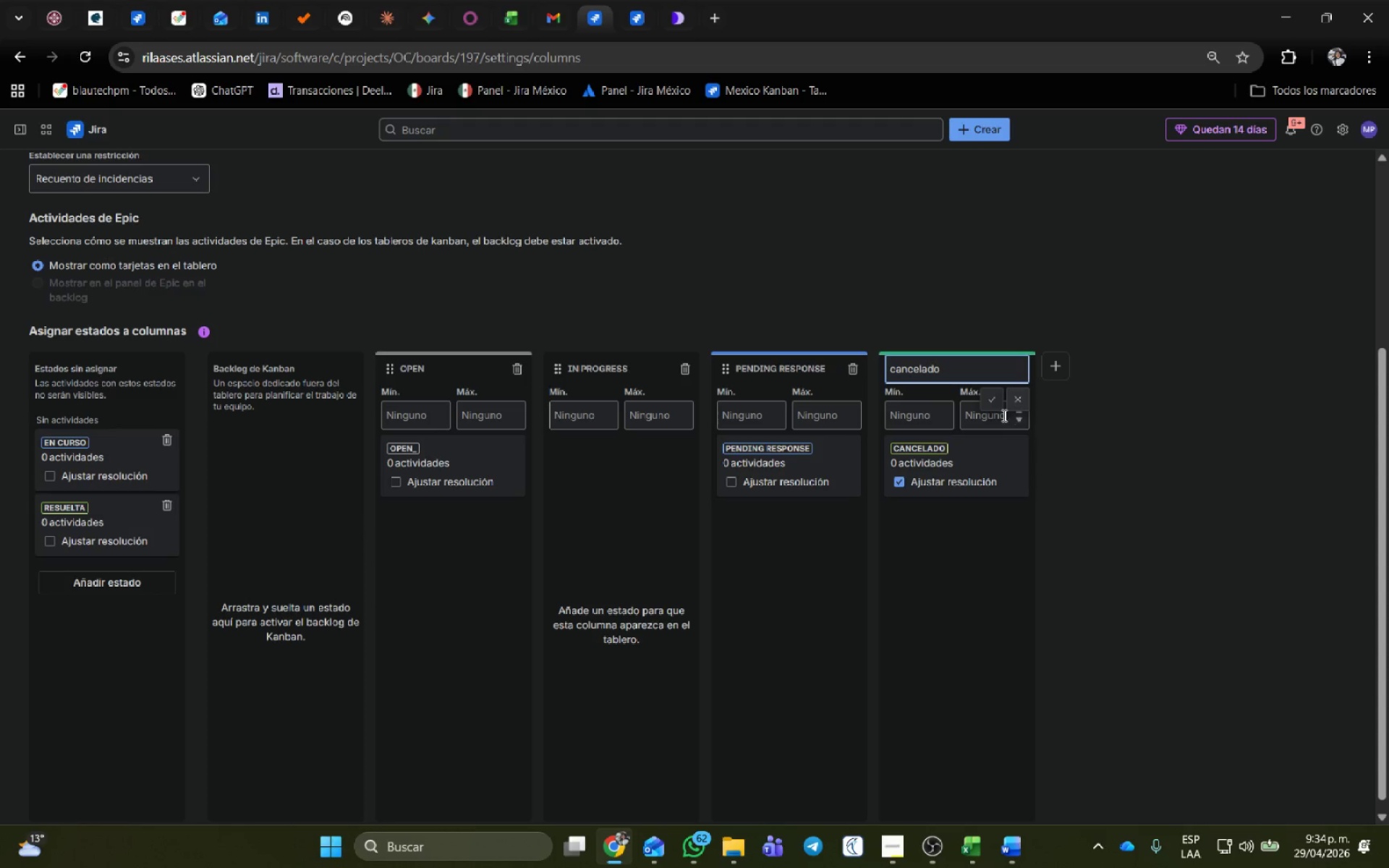 
left_click([990, 397])
 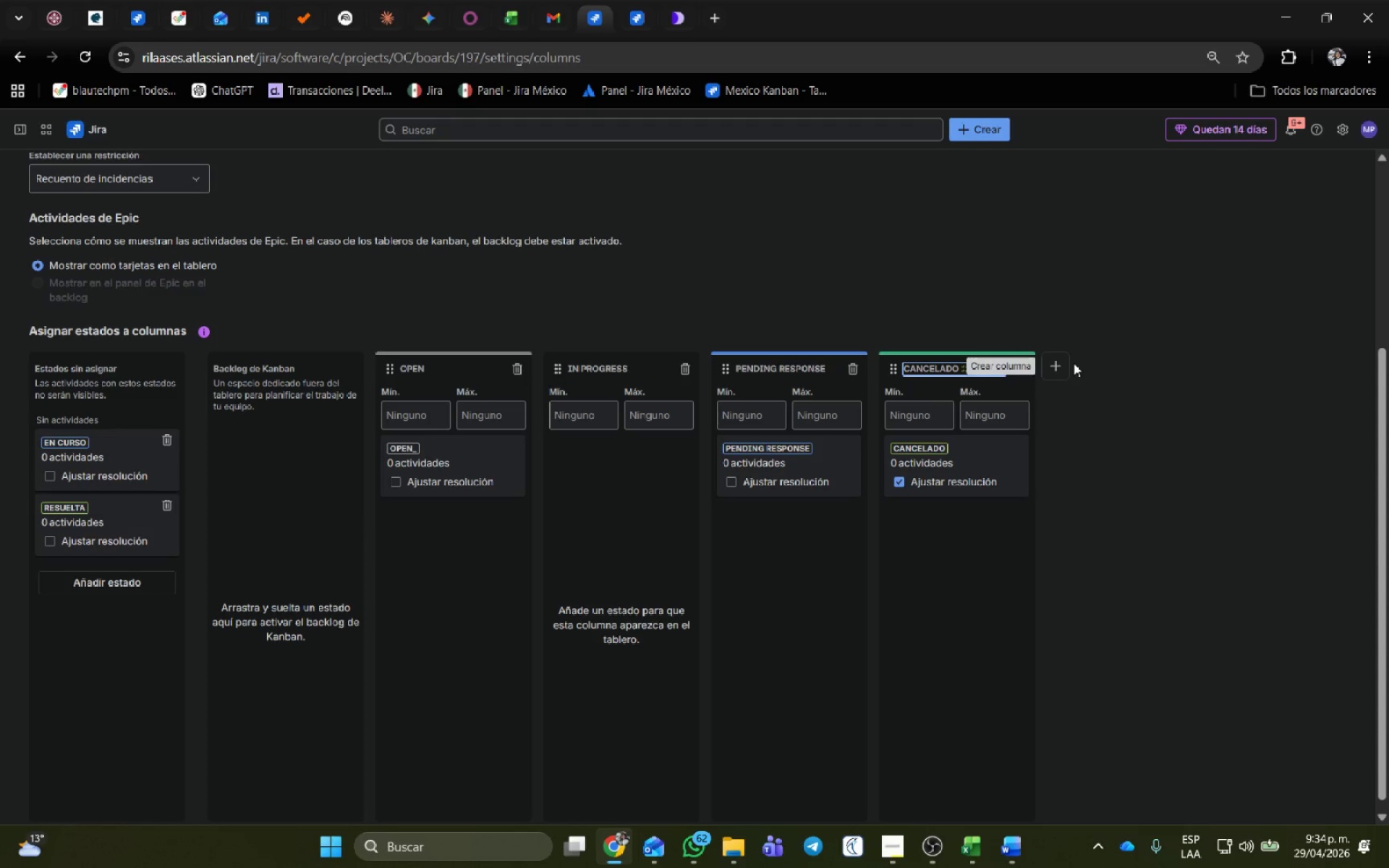 
left_click([1062, 362])
 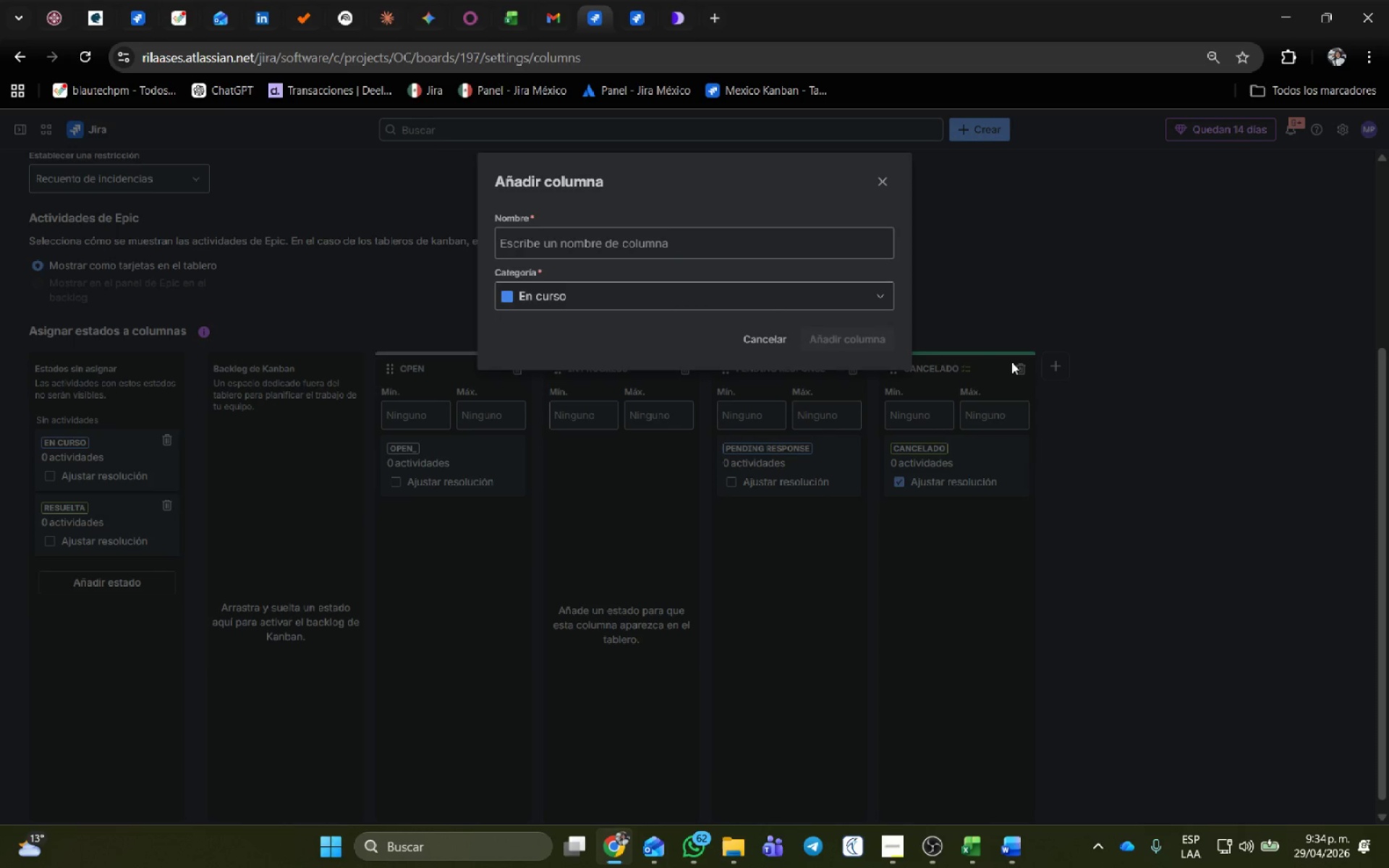 
left_click([667, 245])
 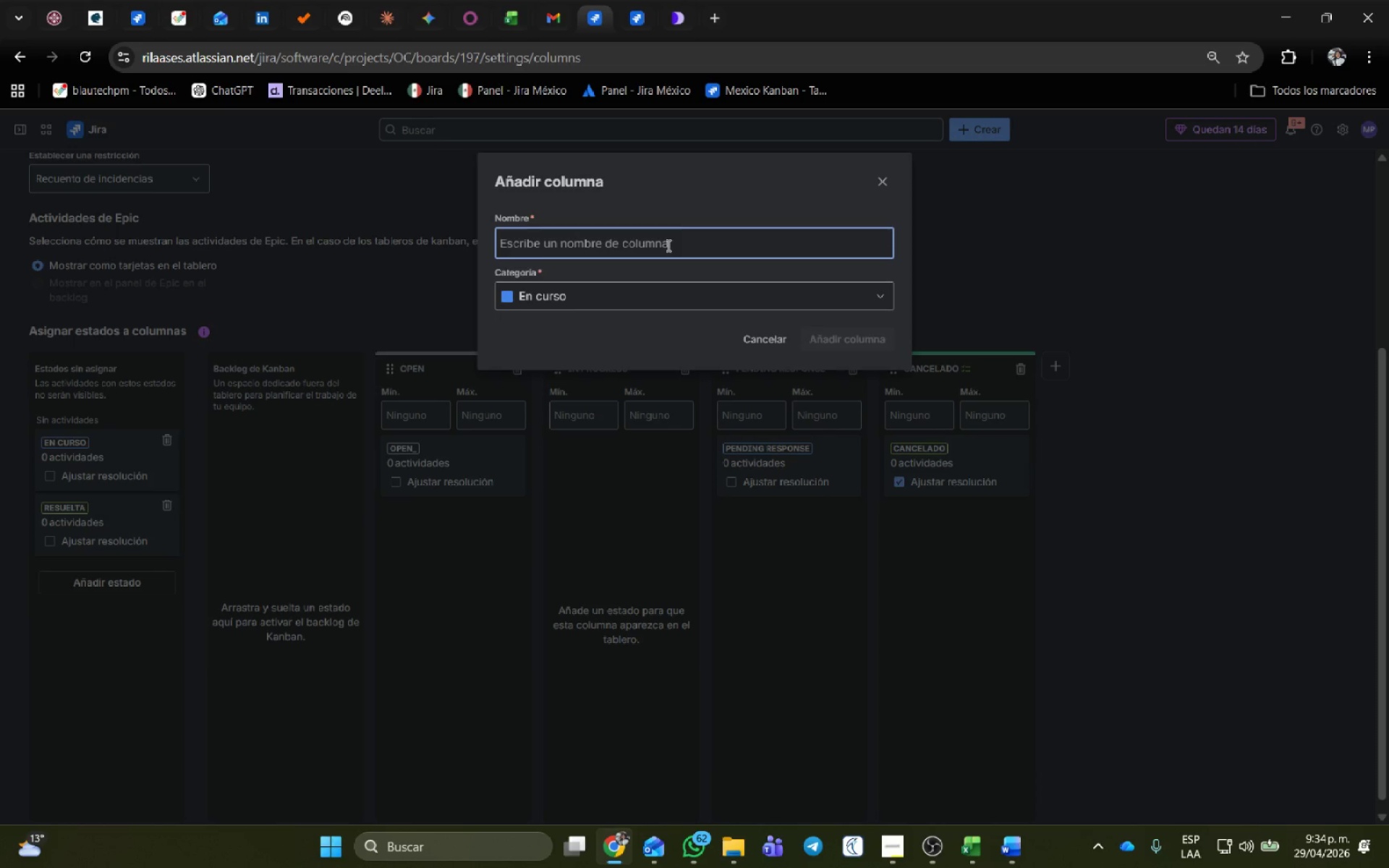 
type(Resolved)
 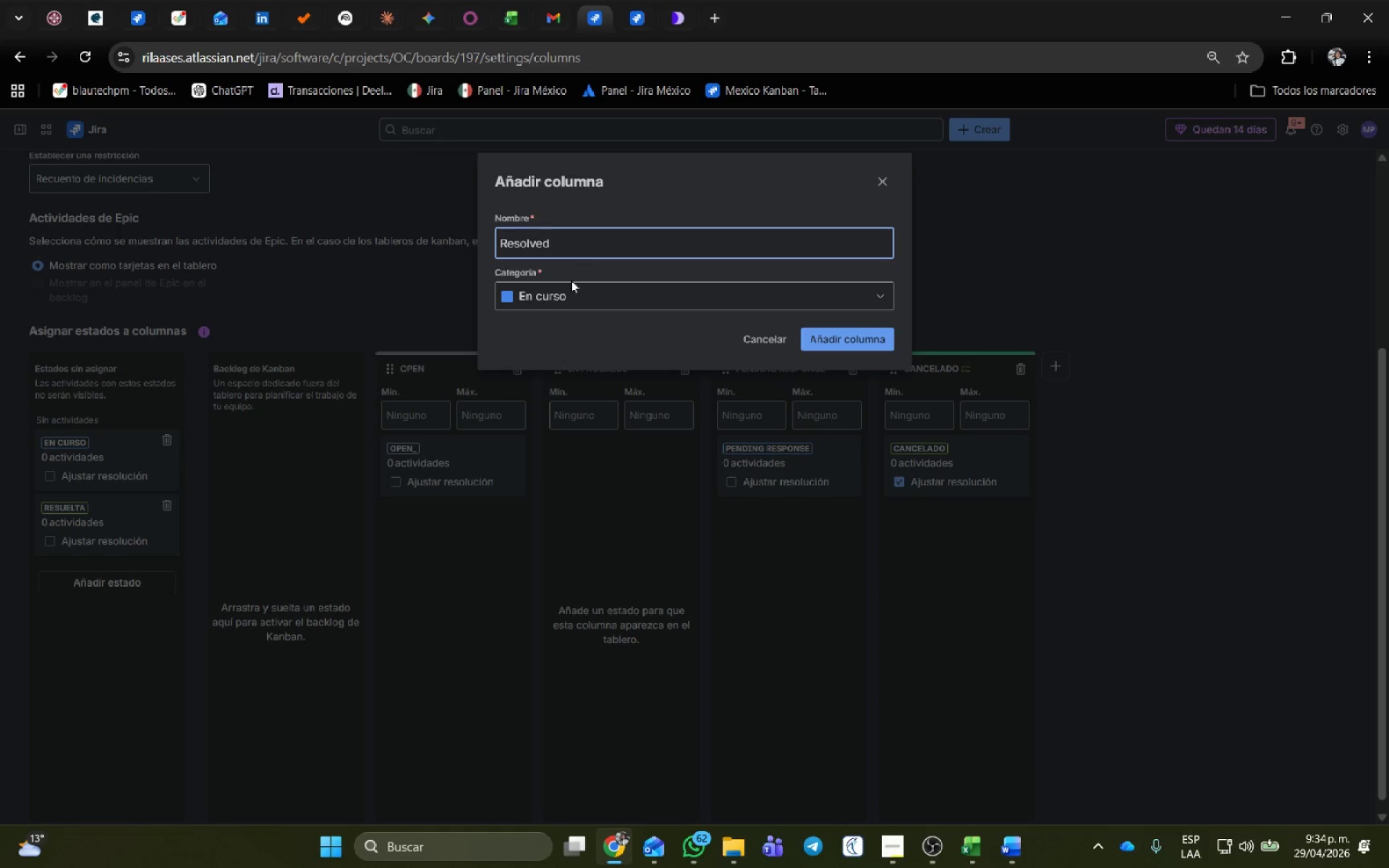 
left_click([565, 307])
 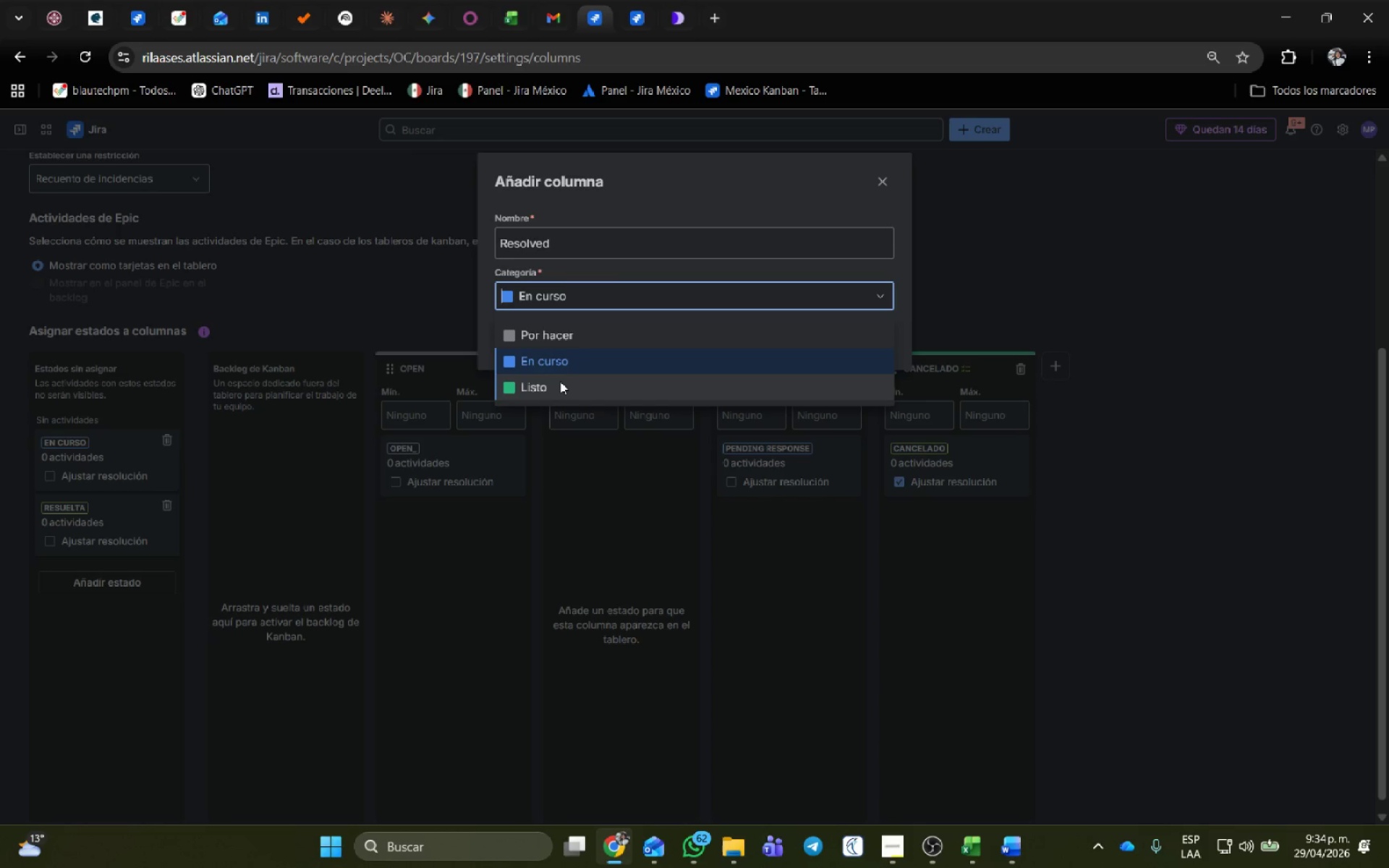 
left_click([557, 387])
 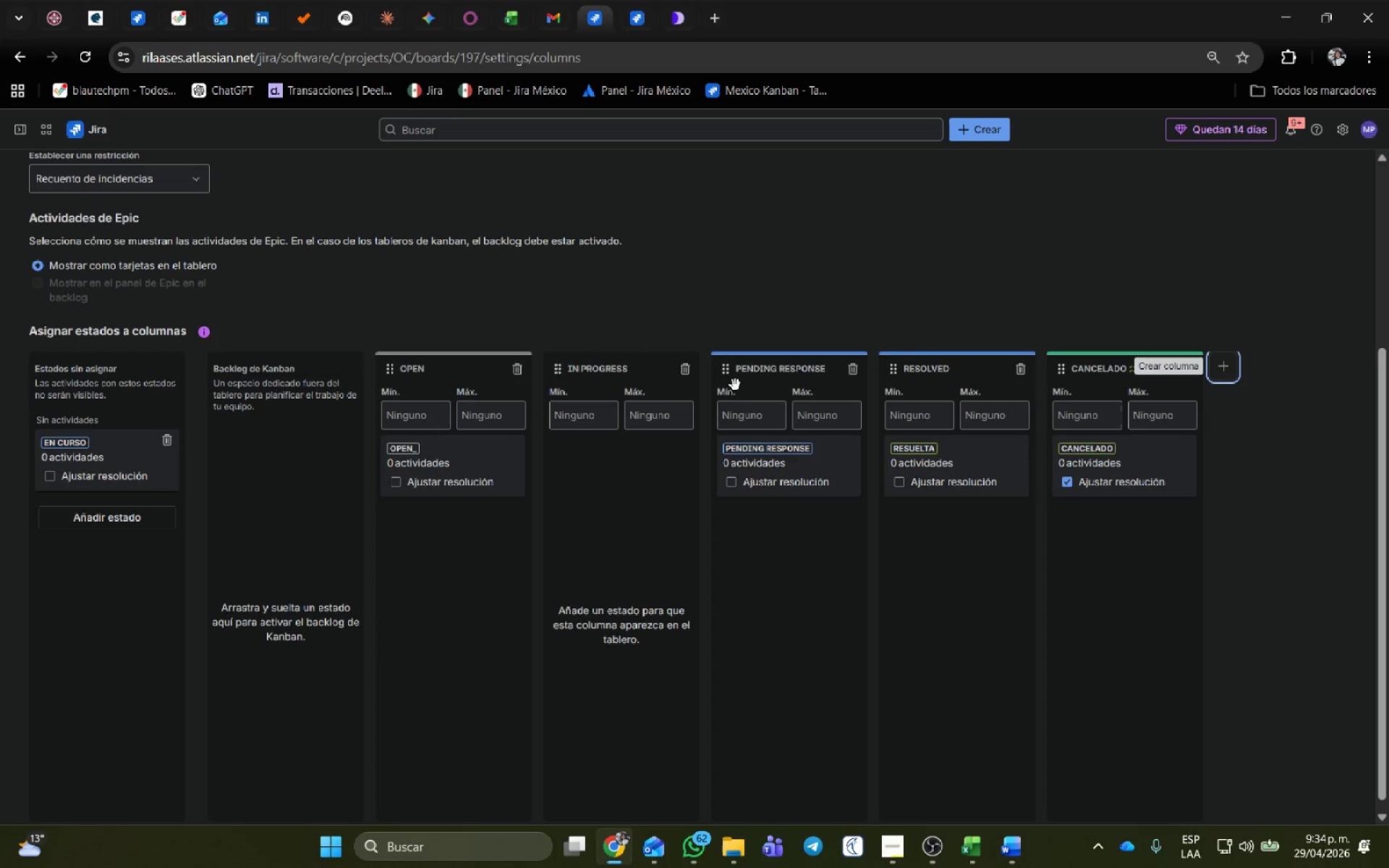 
wait(11.84)
 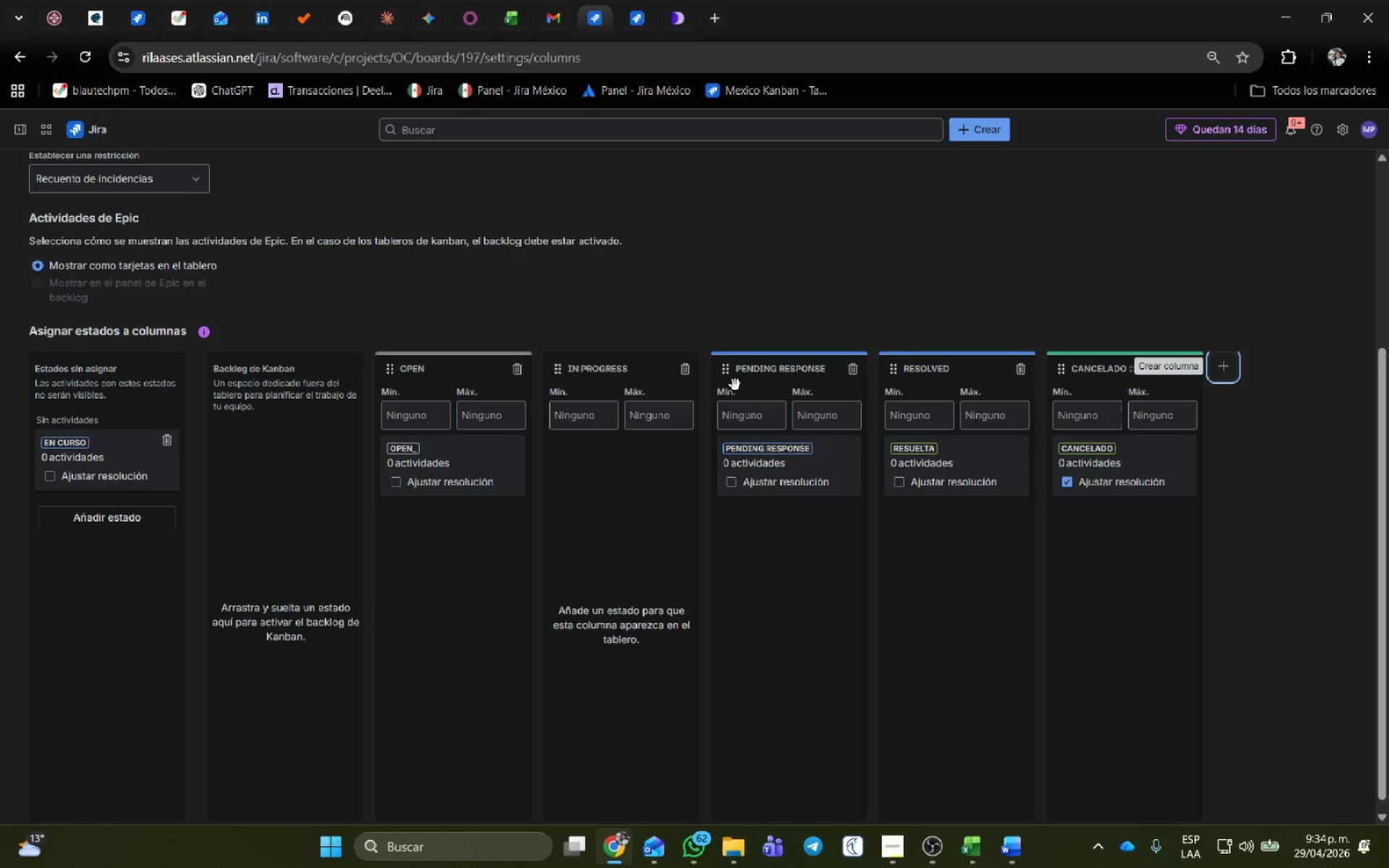 
left_click([85, 519])
 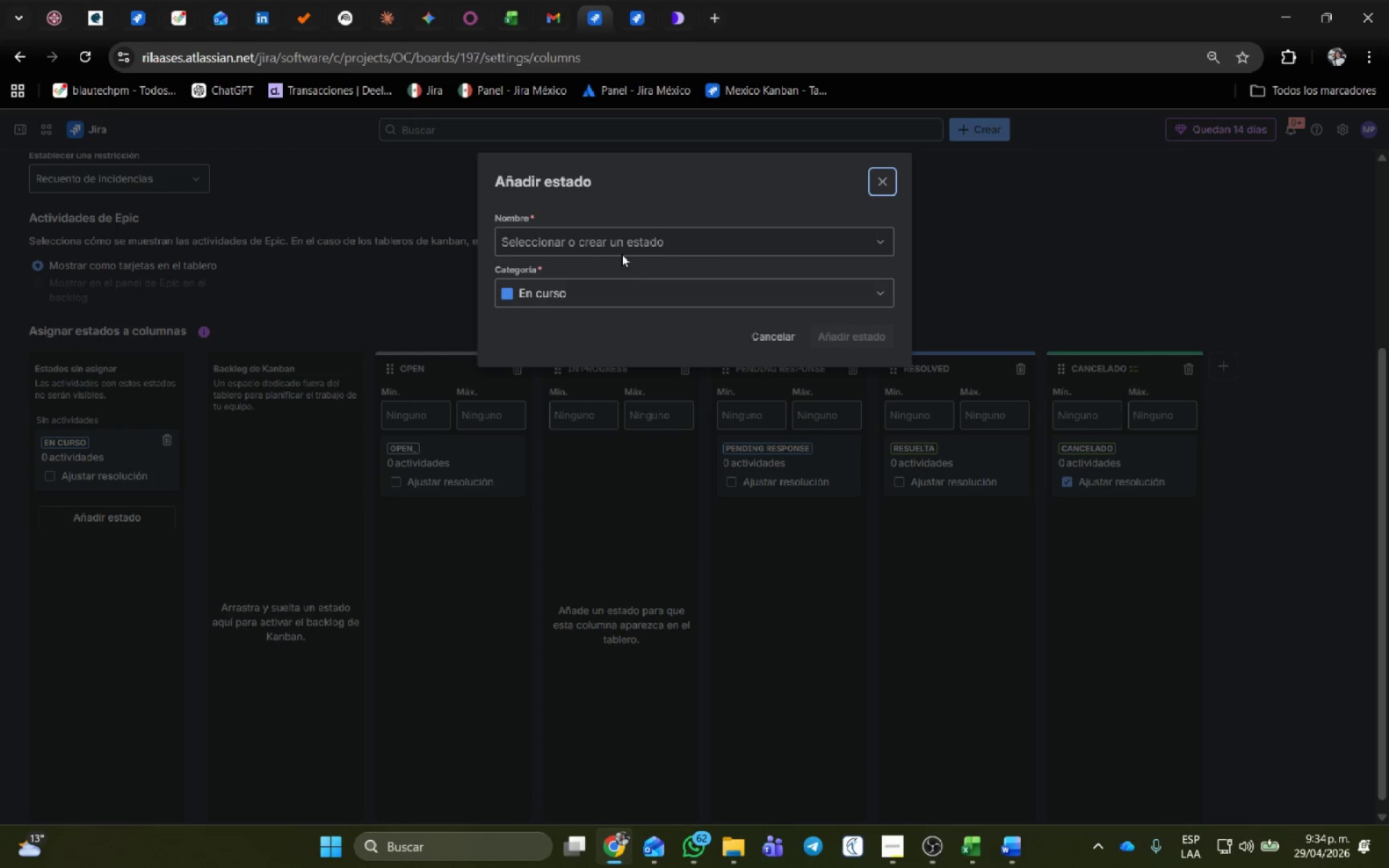 
left_click([618, 239])
 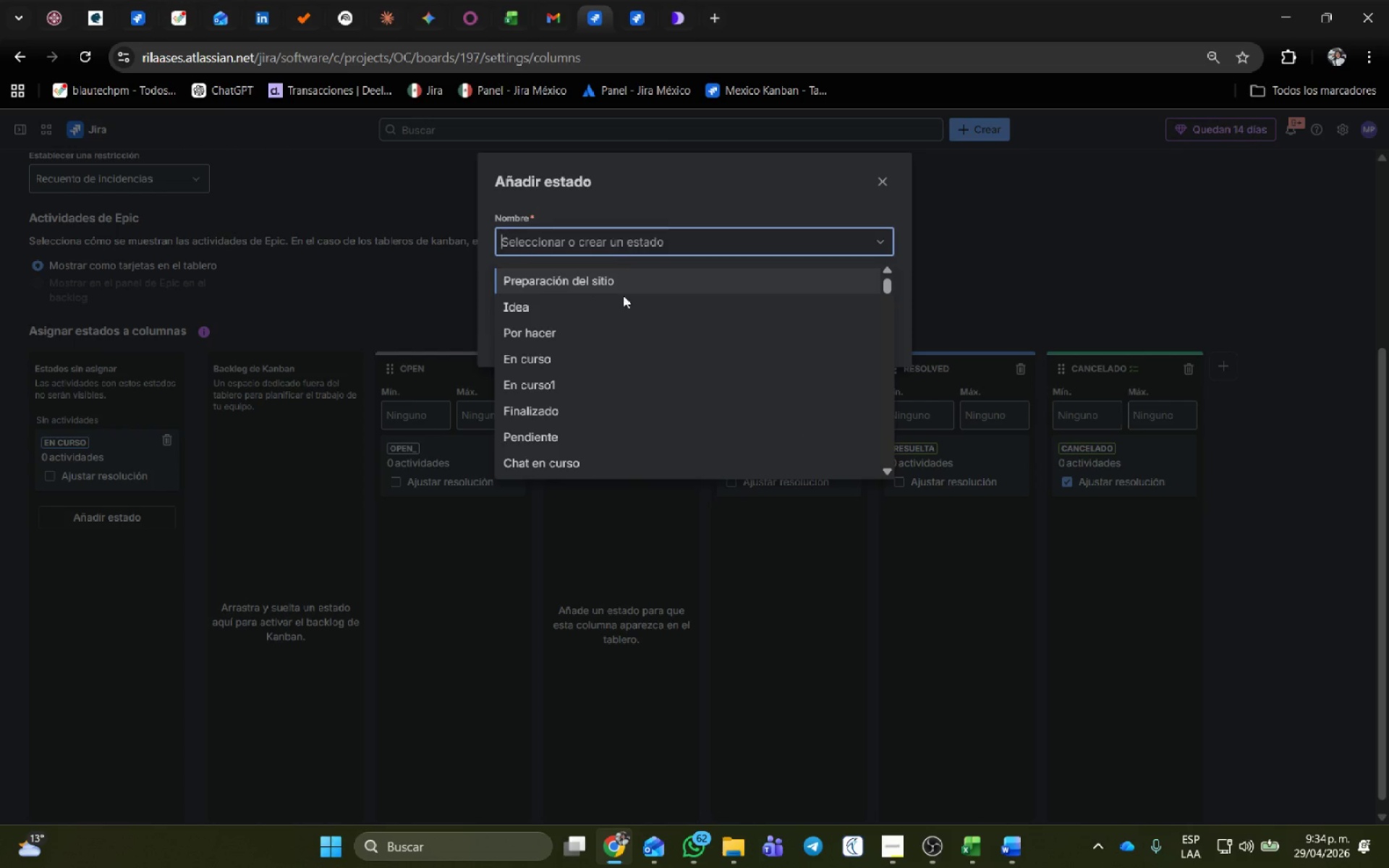 
scroll: coordinate [597, 362], scroll_direction: down, amount: 2.0
 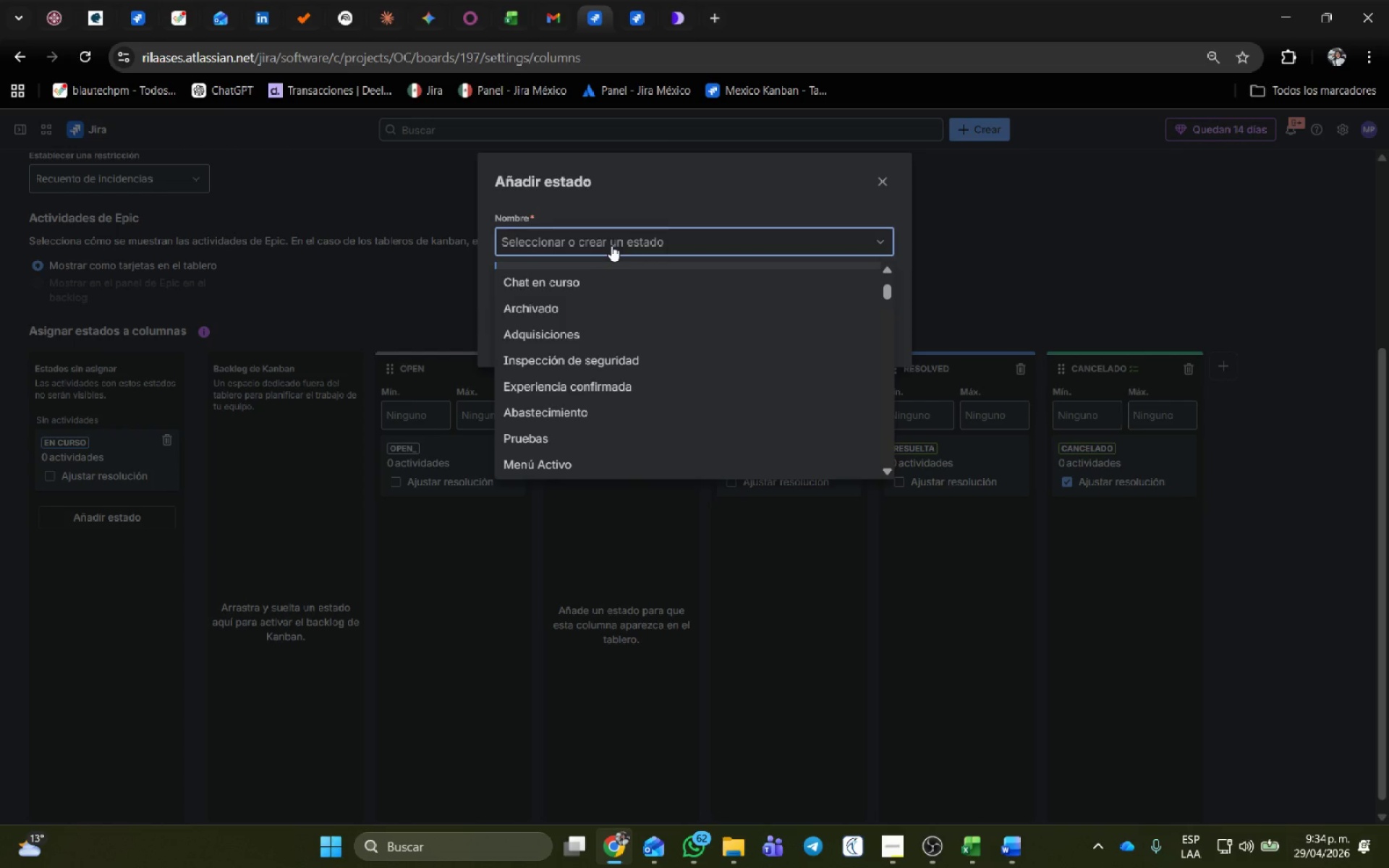 
type(pending)
 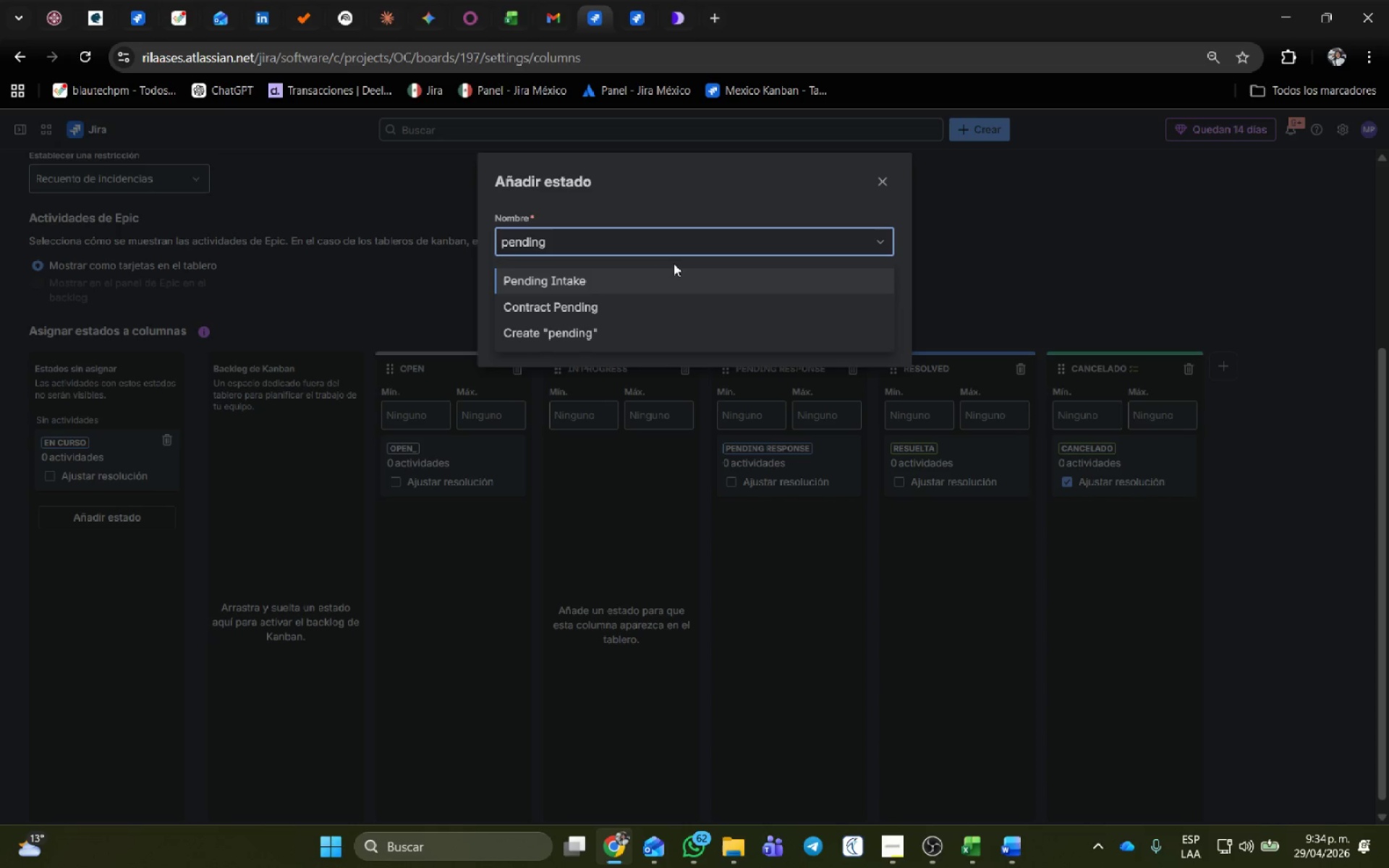 
type( response)
 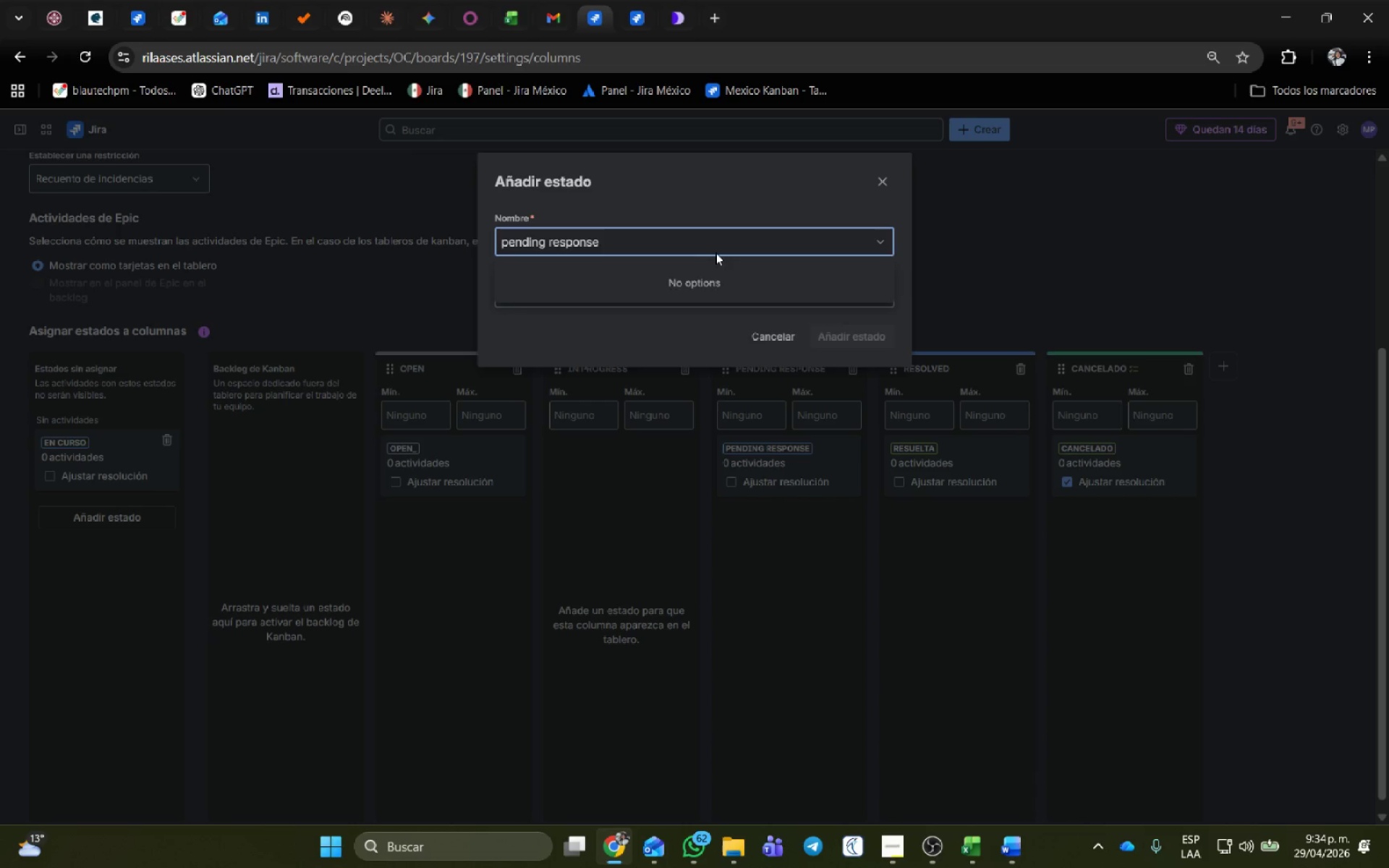 
left_click([714, 244])
 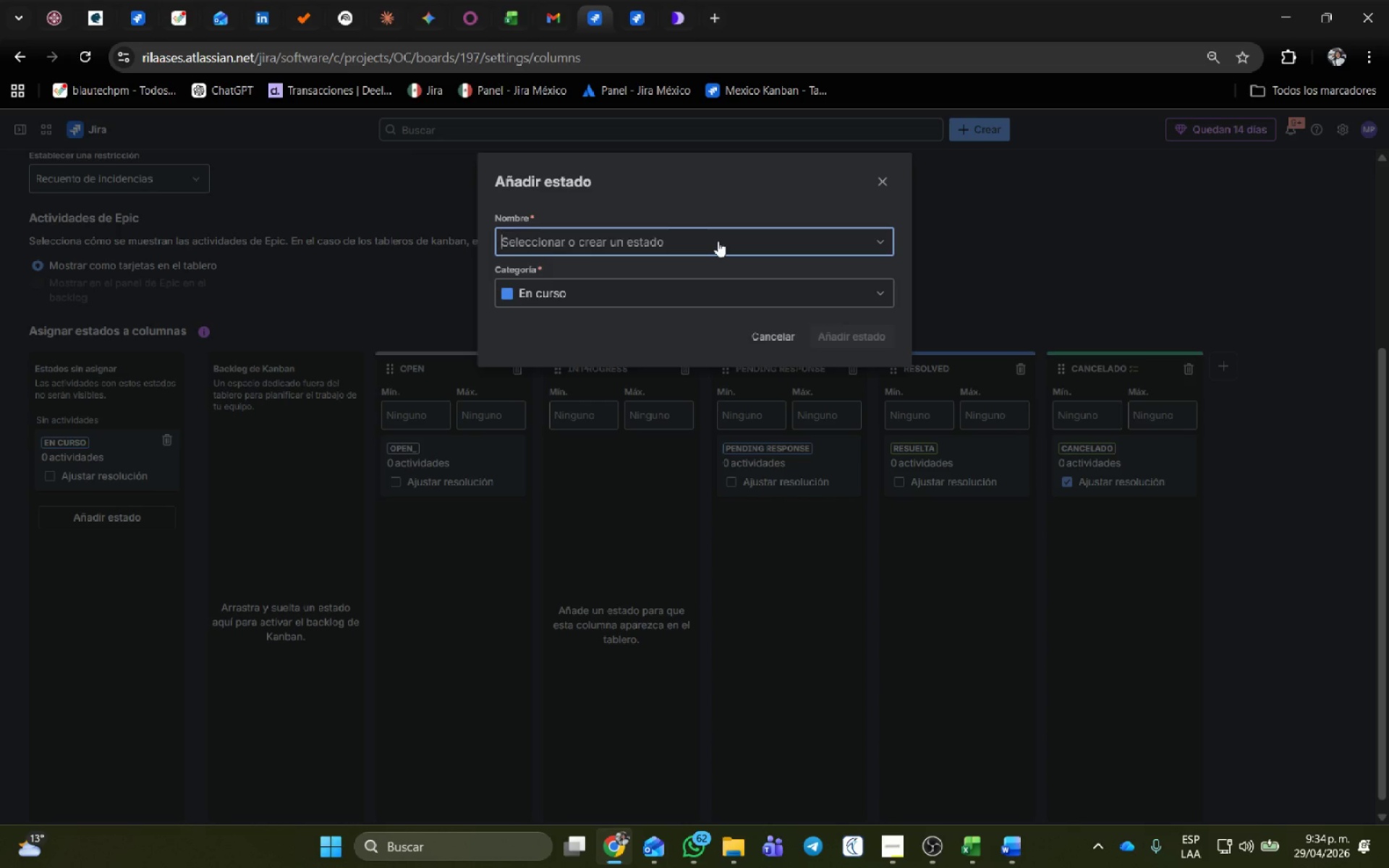 
type(Pending)
 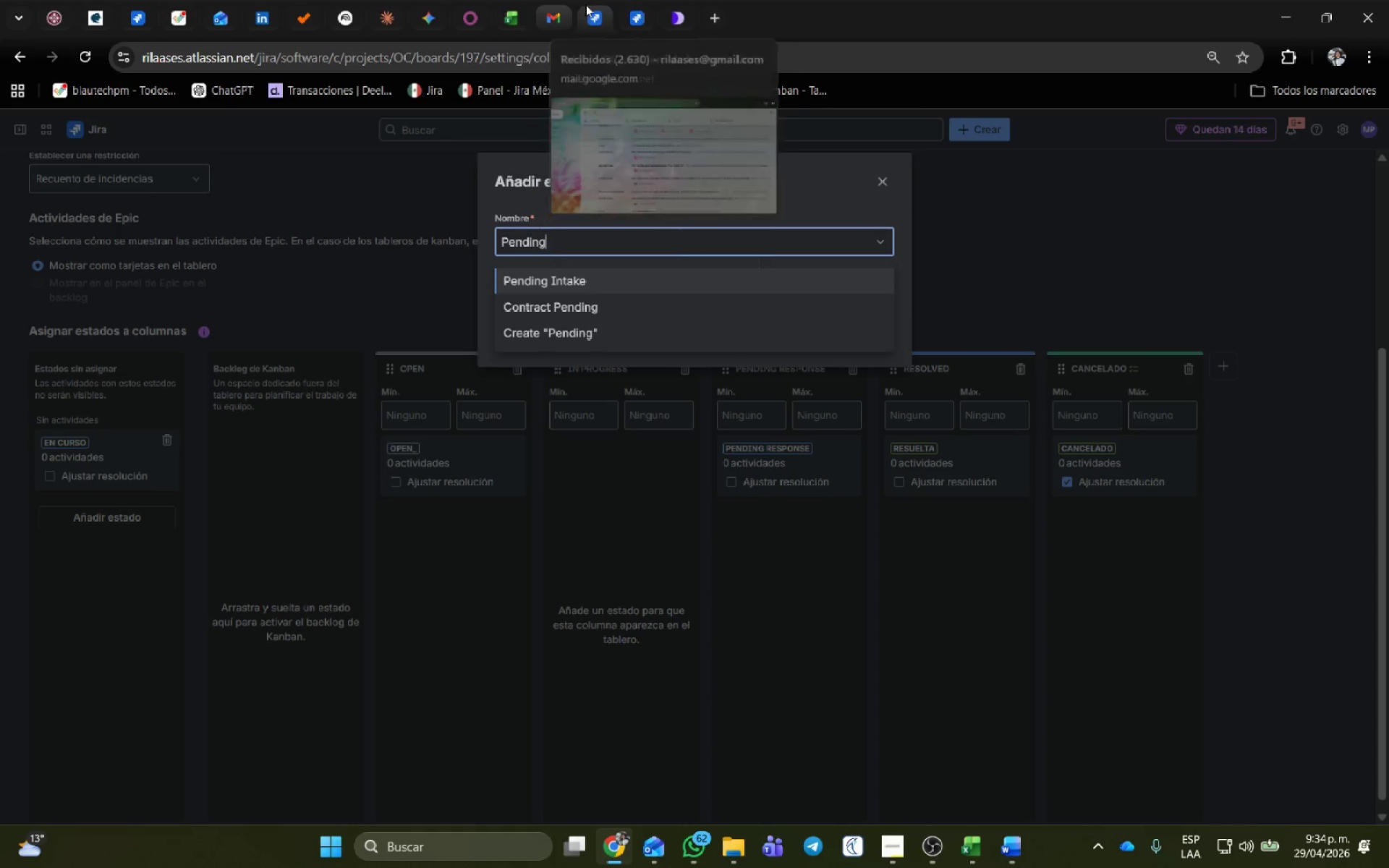 
left_click([624, 12])
 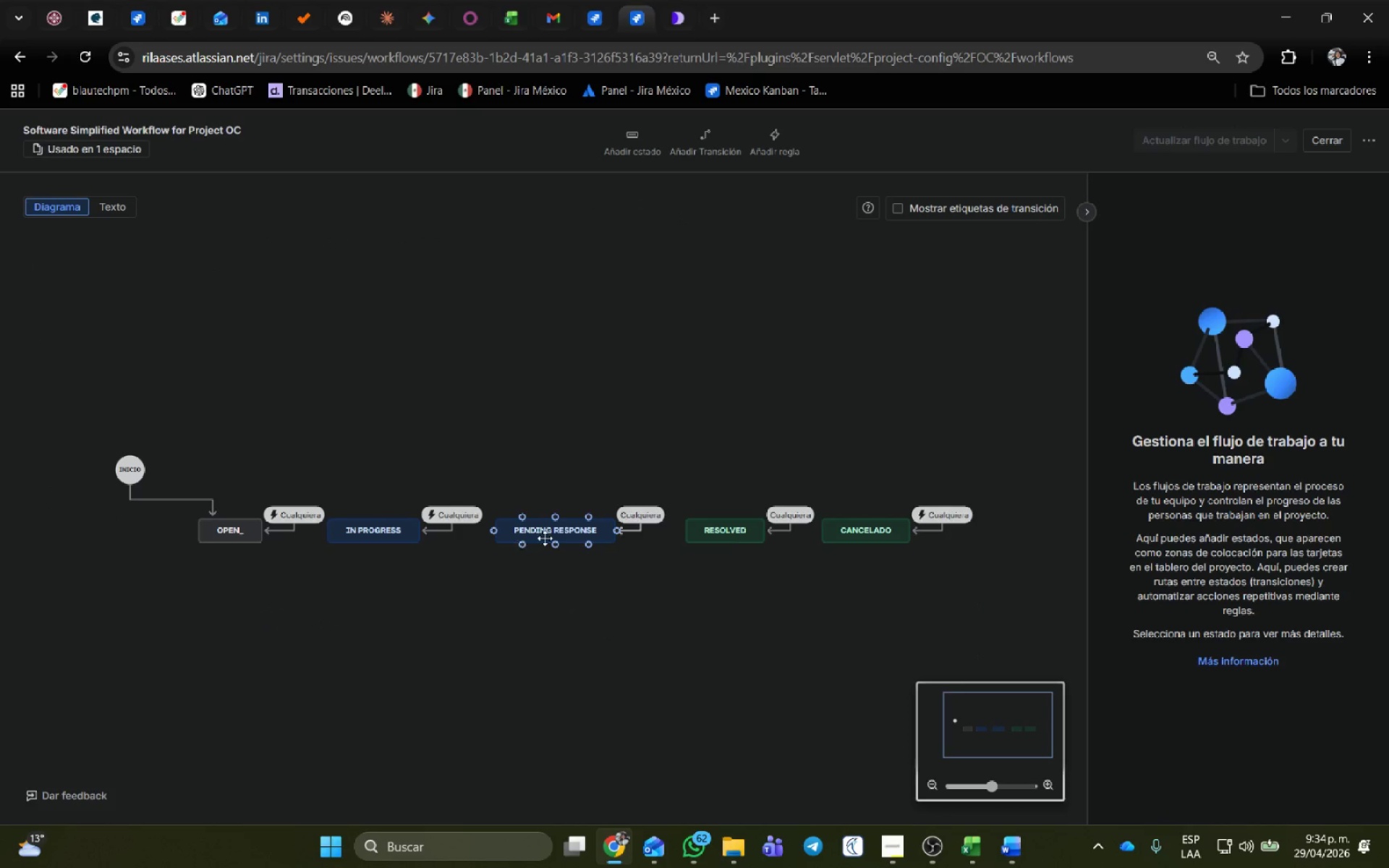 
left_click([545, 537])
 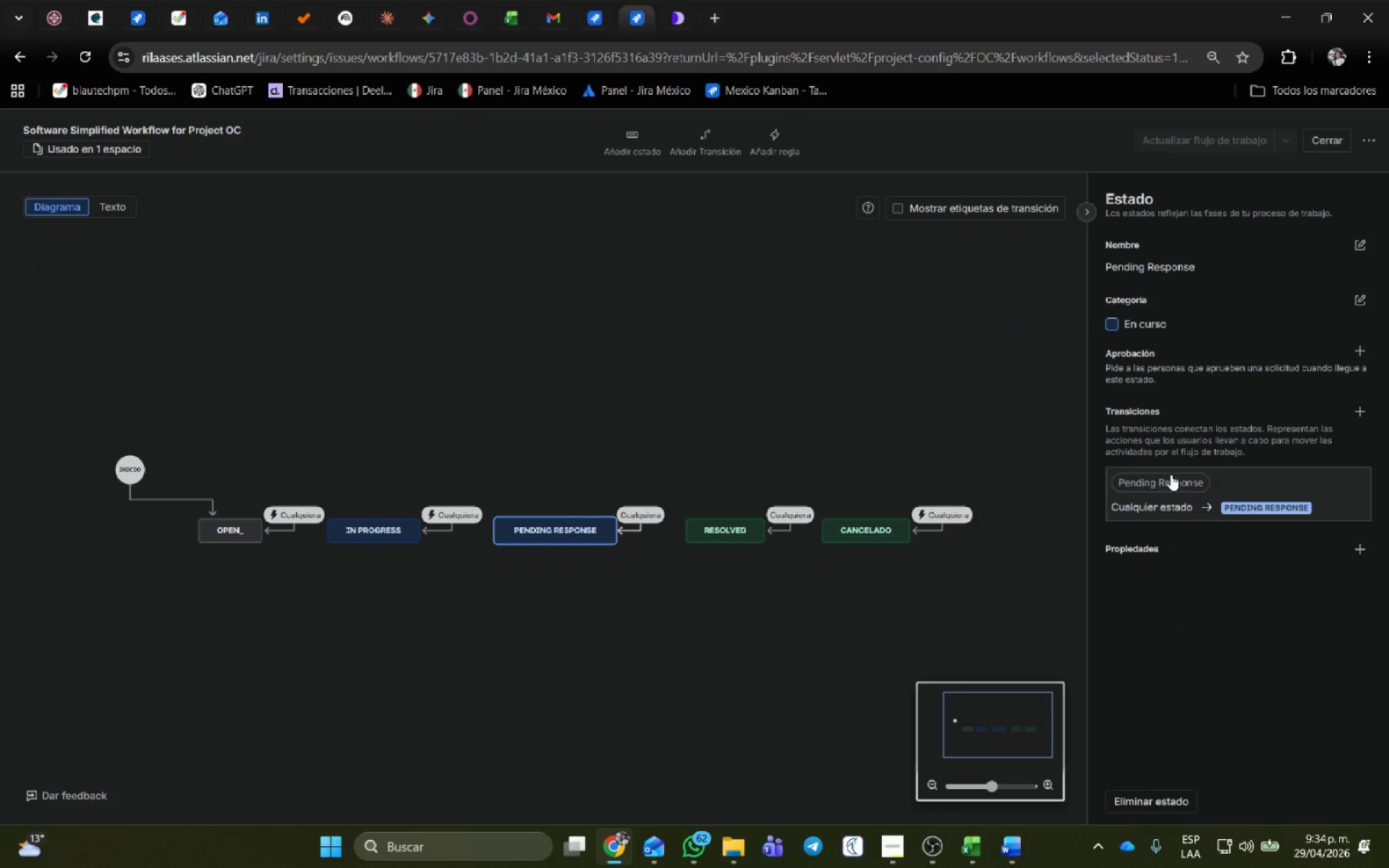 
mouse_move([1164, 471])
 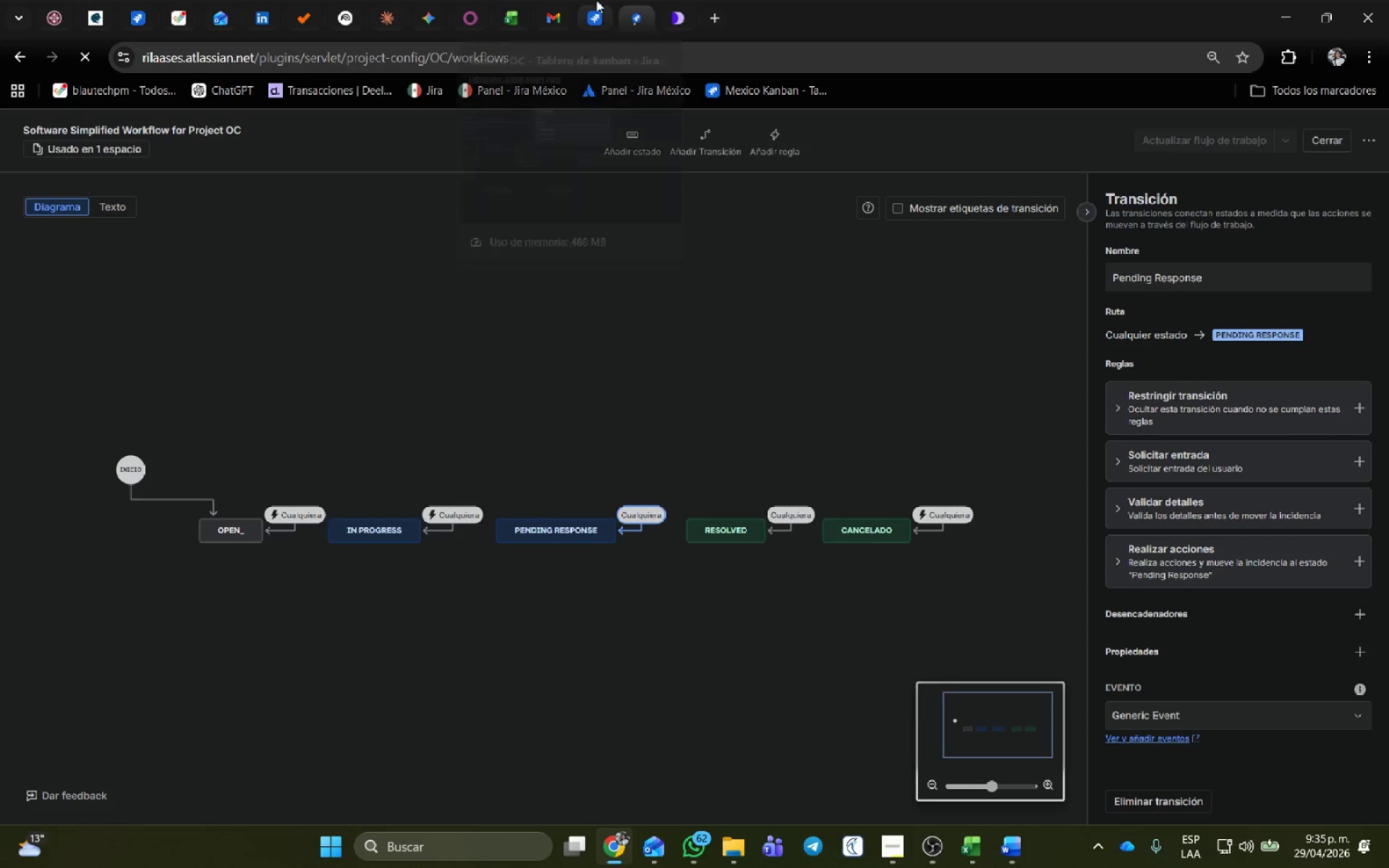 
left_click([602, 8])
 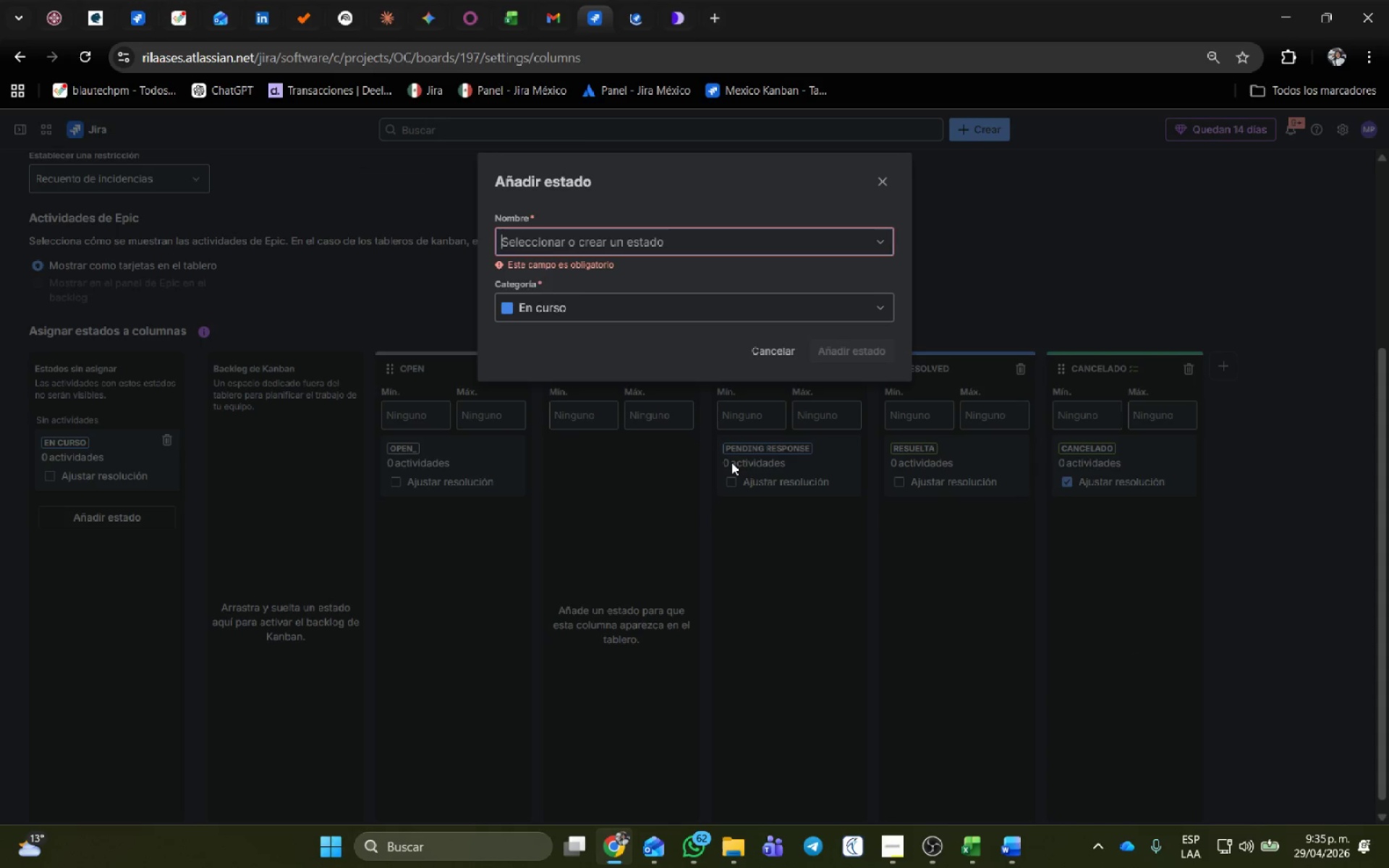 
key(Control+Shift+R)
 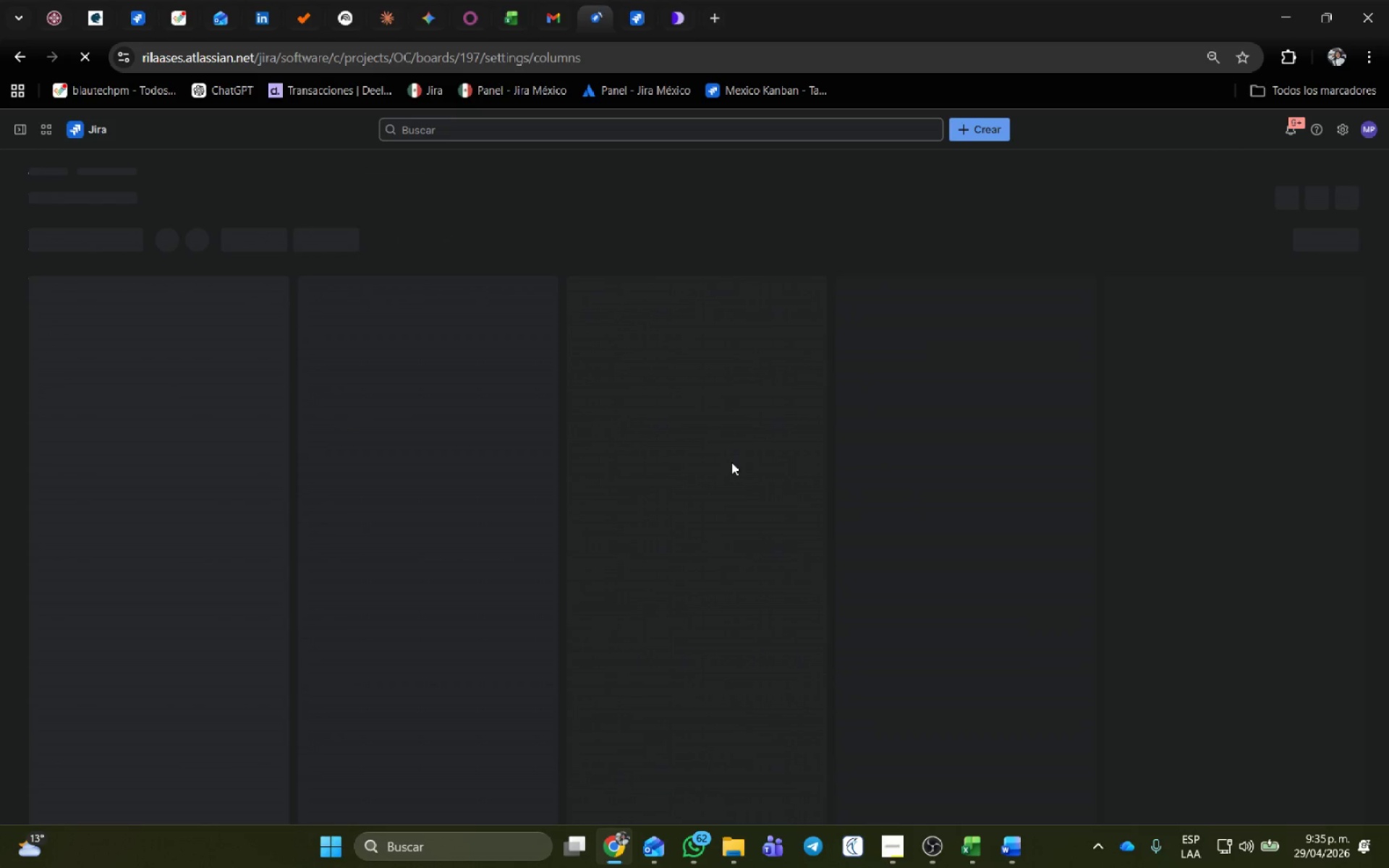 
wait(10.06)
 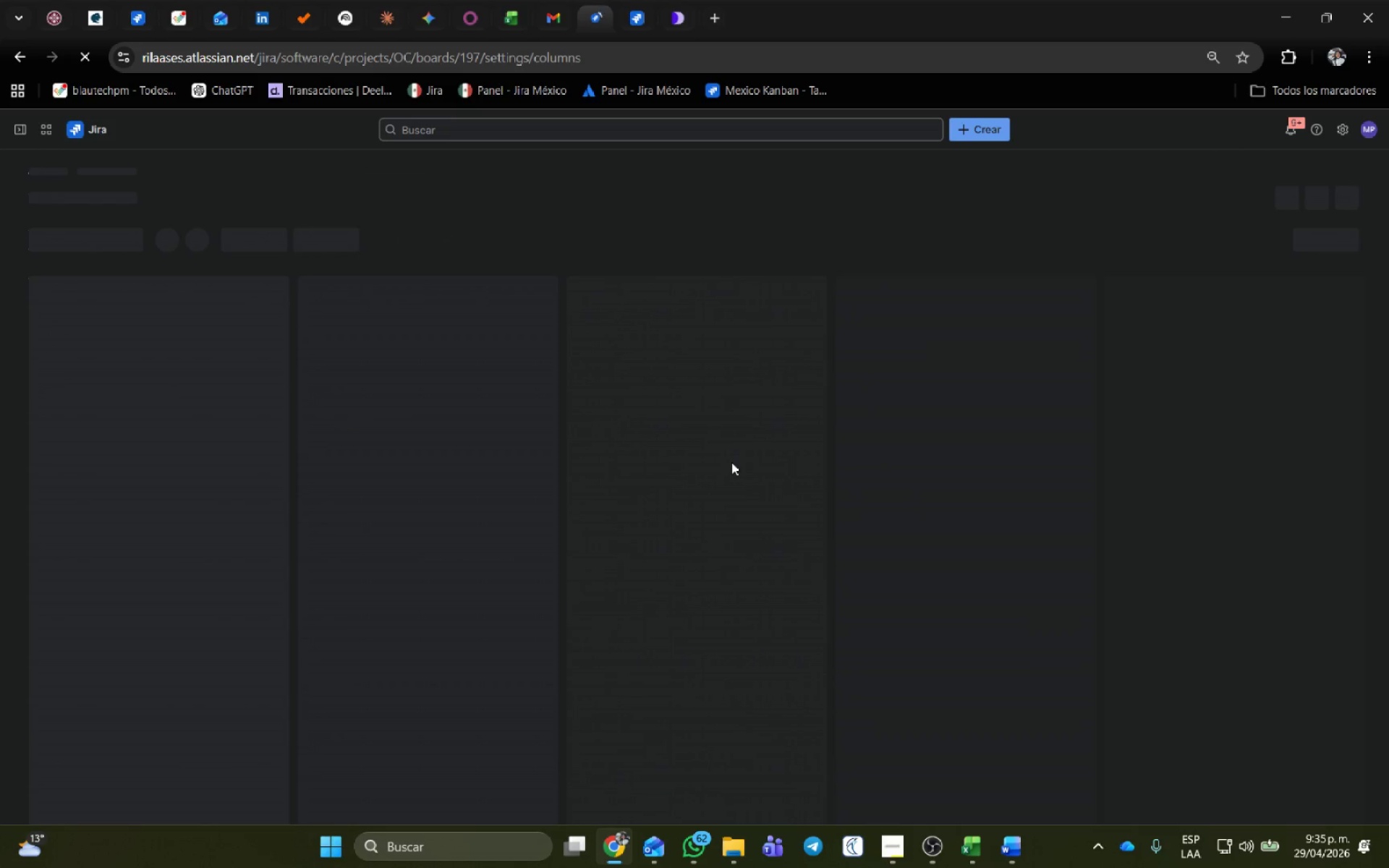 
scroll: coordinate [593, 535], scroll_direction: down, amount: 3.0
 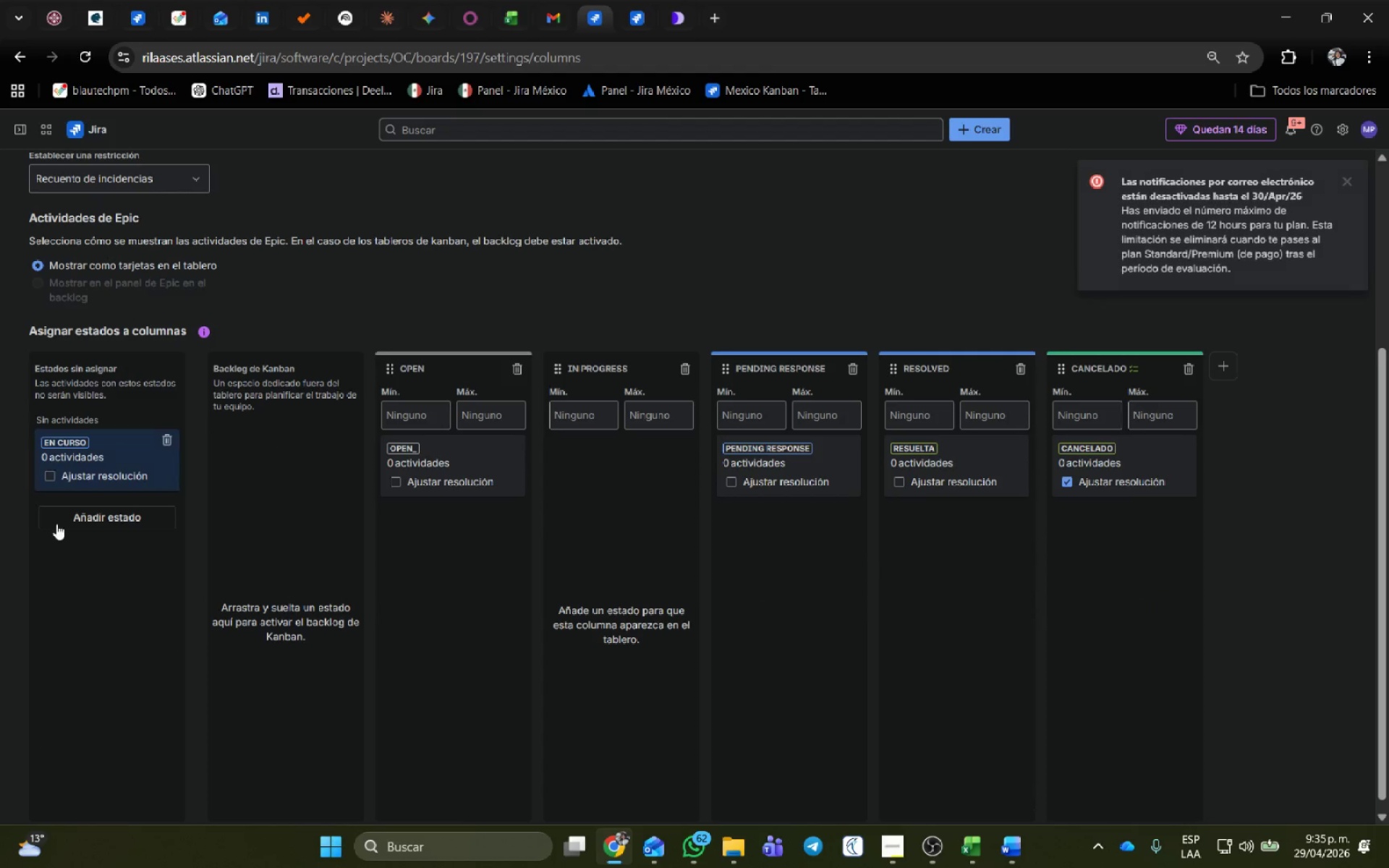 
left_click([69, 514])
 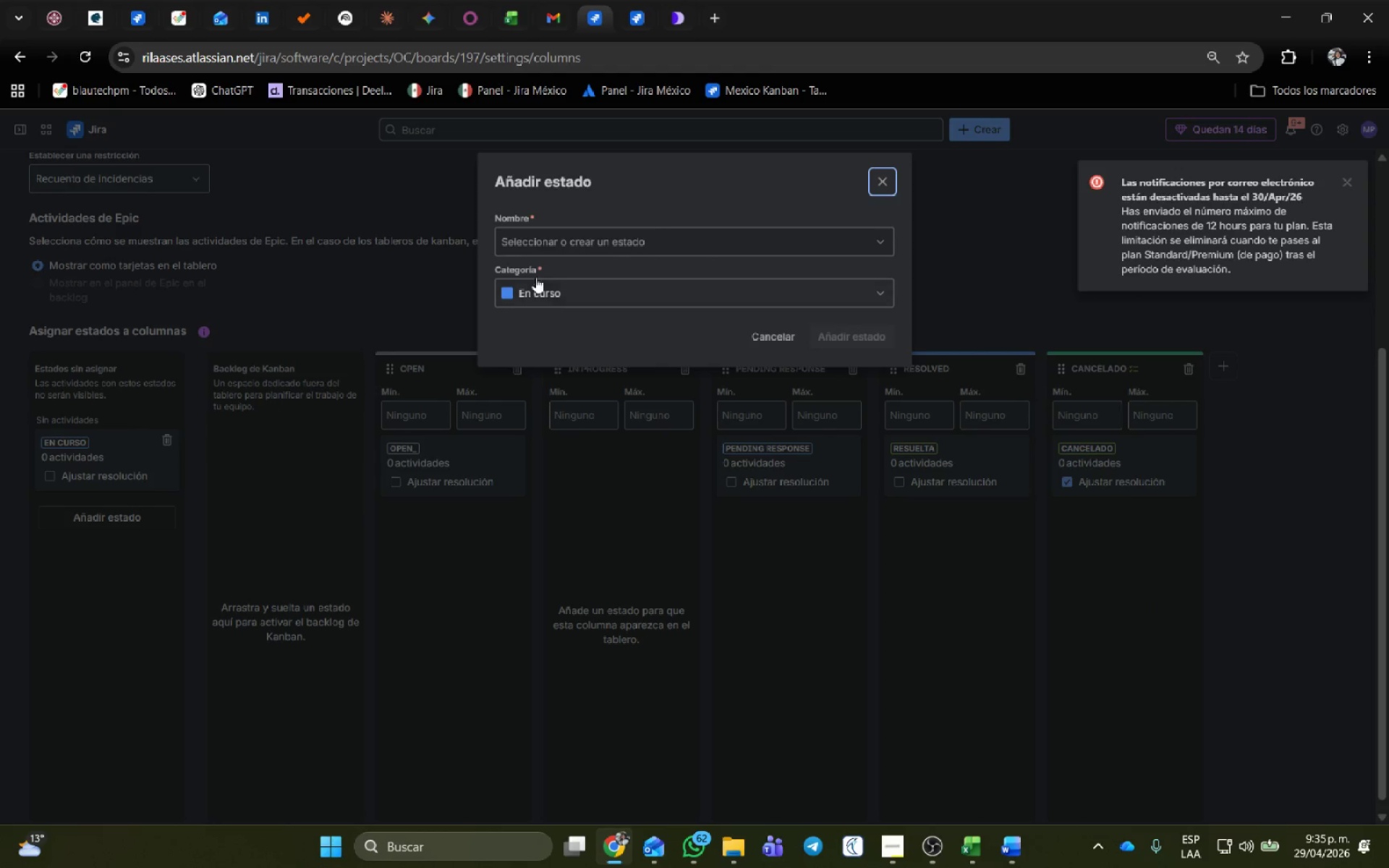 
left_click([559, 248])
 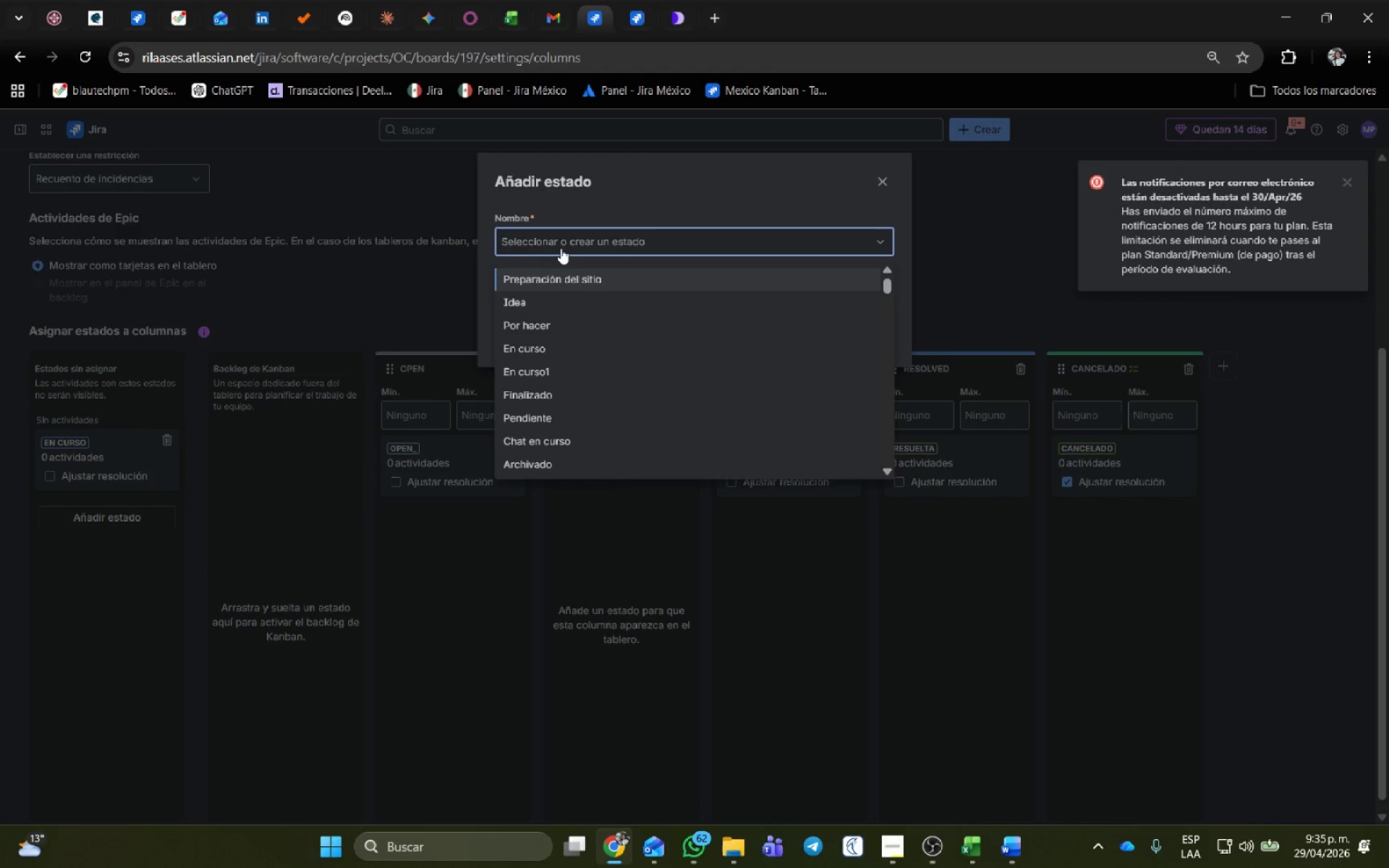 
type(Pending Response)
 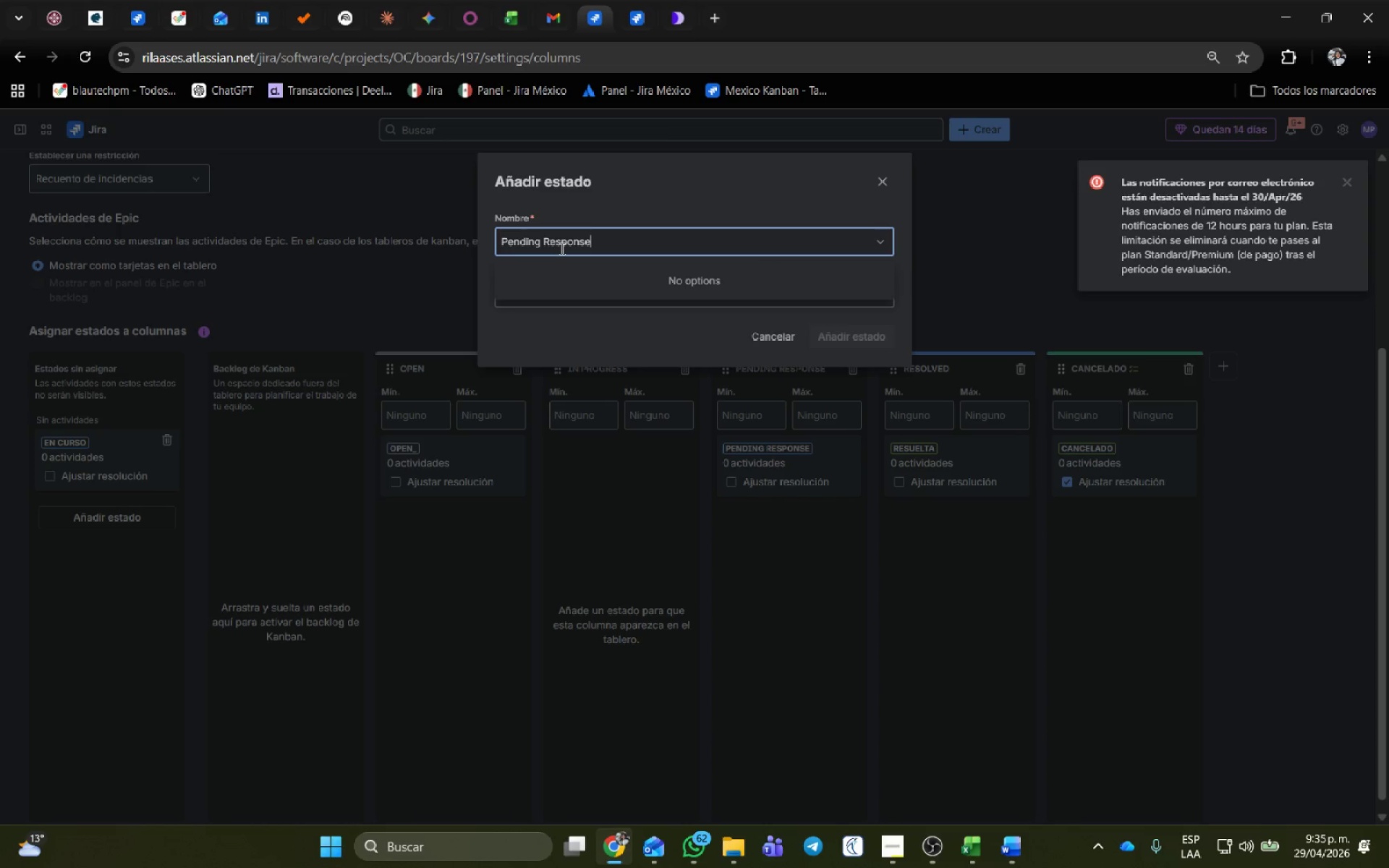 
key(Enter)
 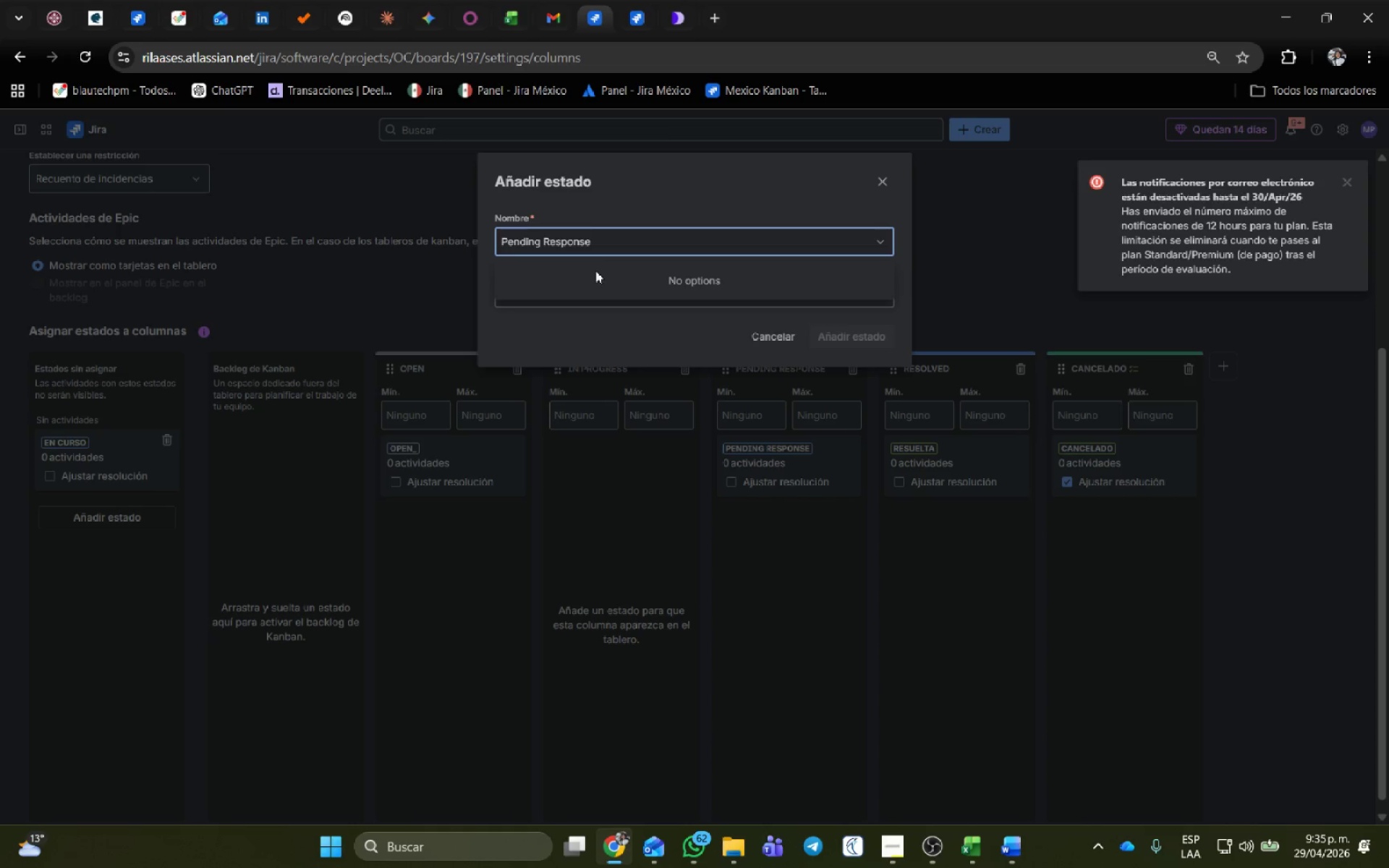 
left_click([602, 256])
 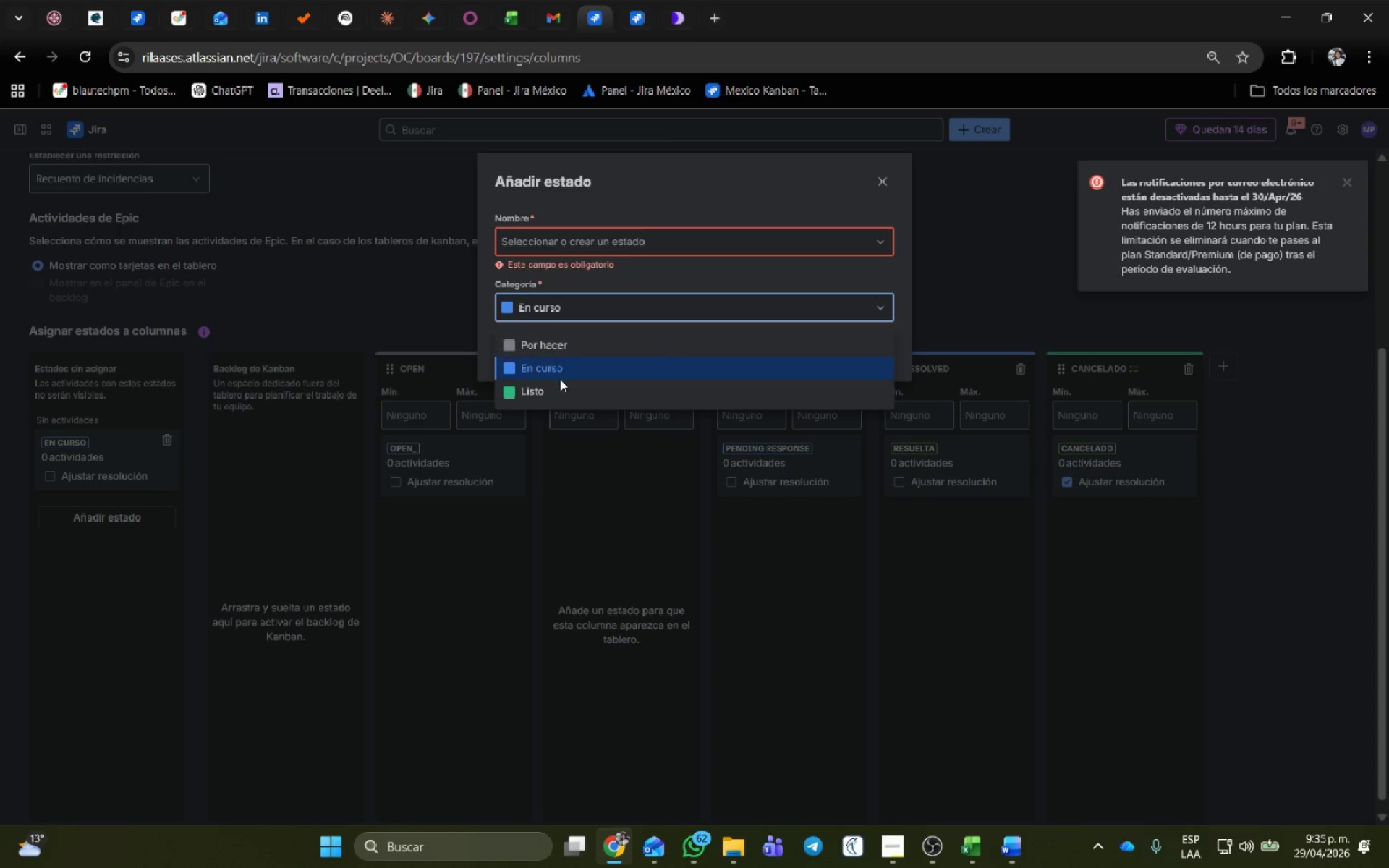 
left_click([551, 243])
 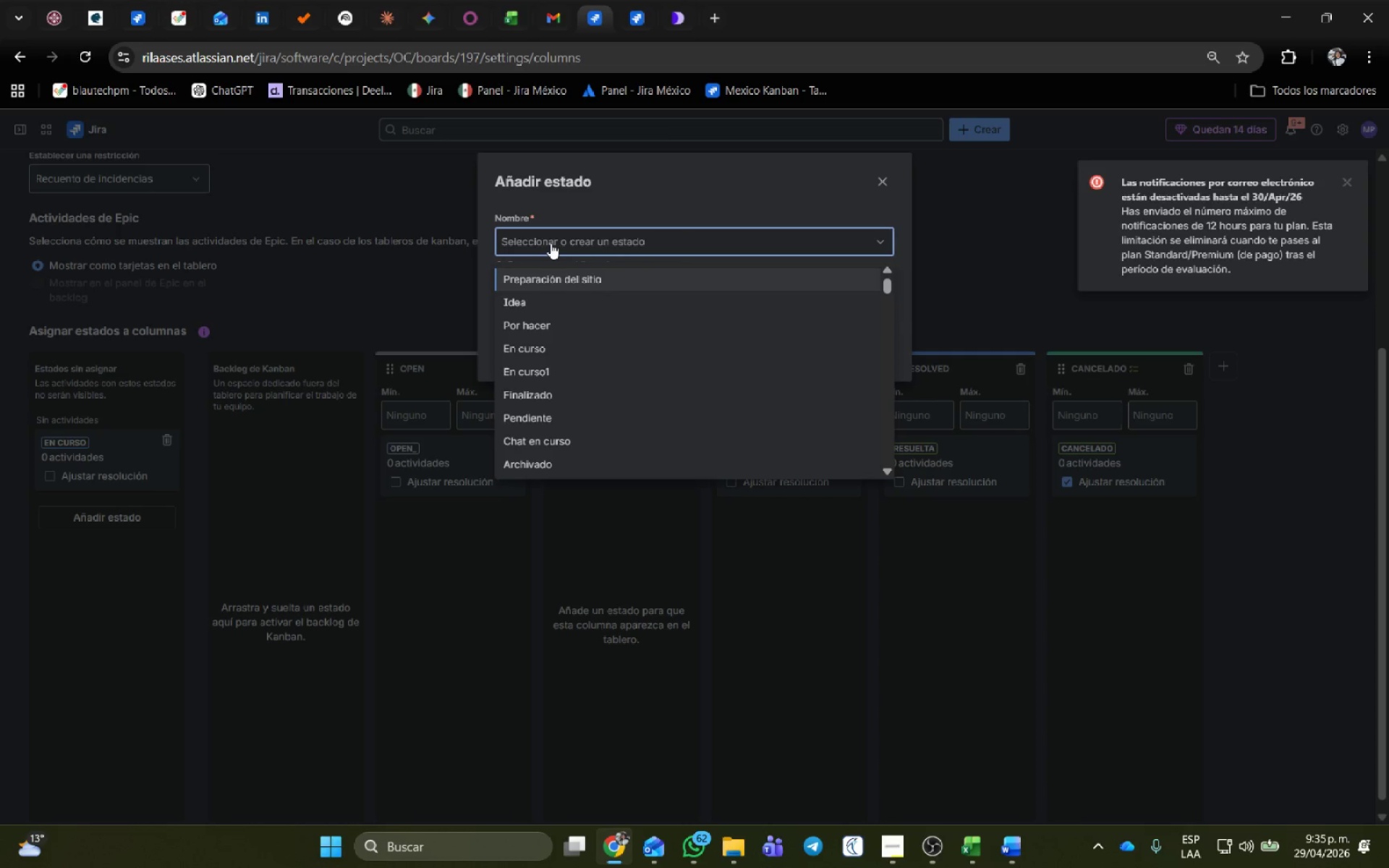 
type(Pending)
 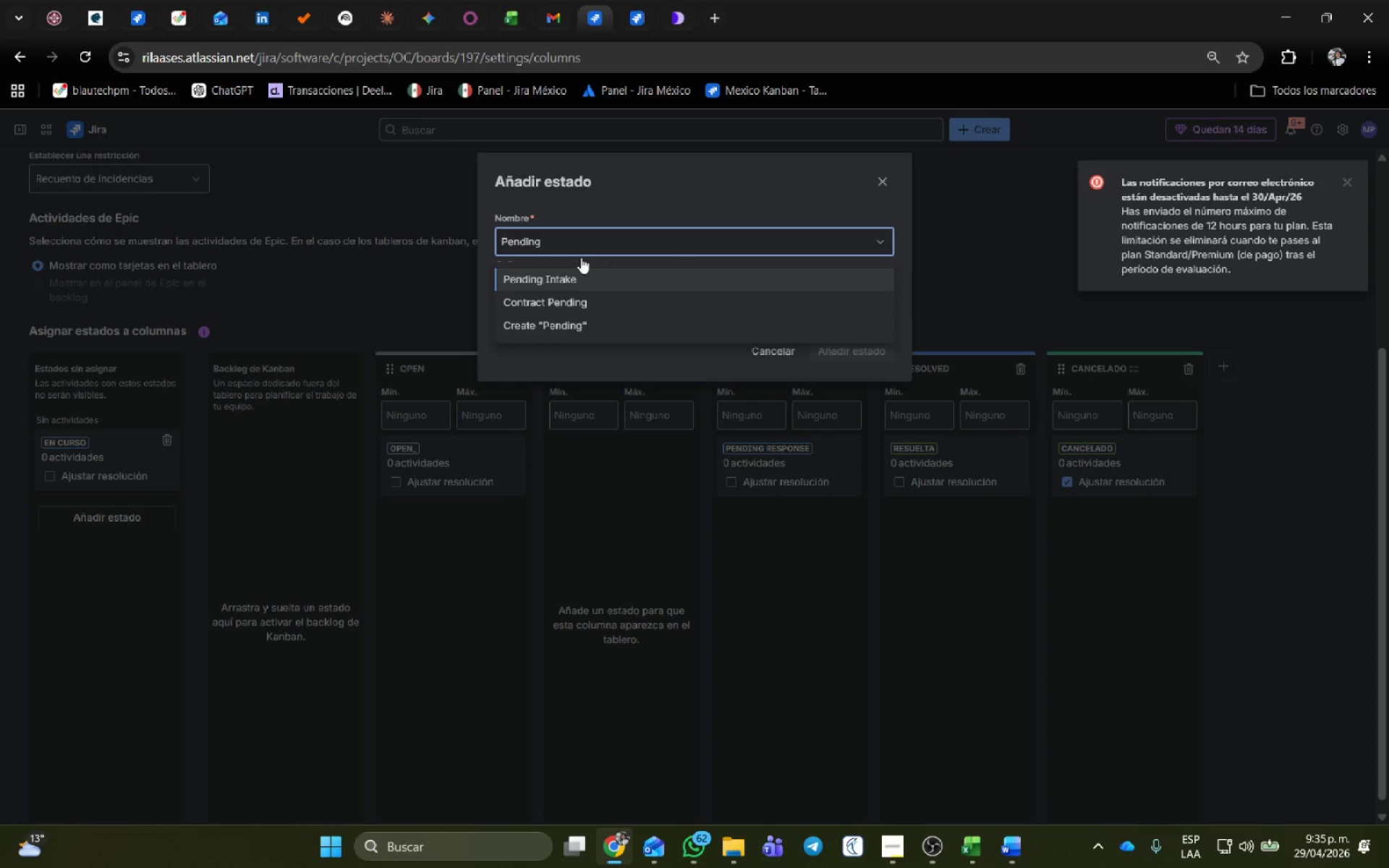 
left_click([573, 328])
 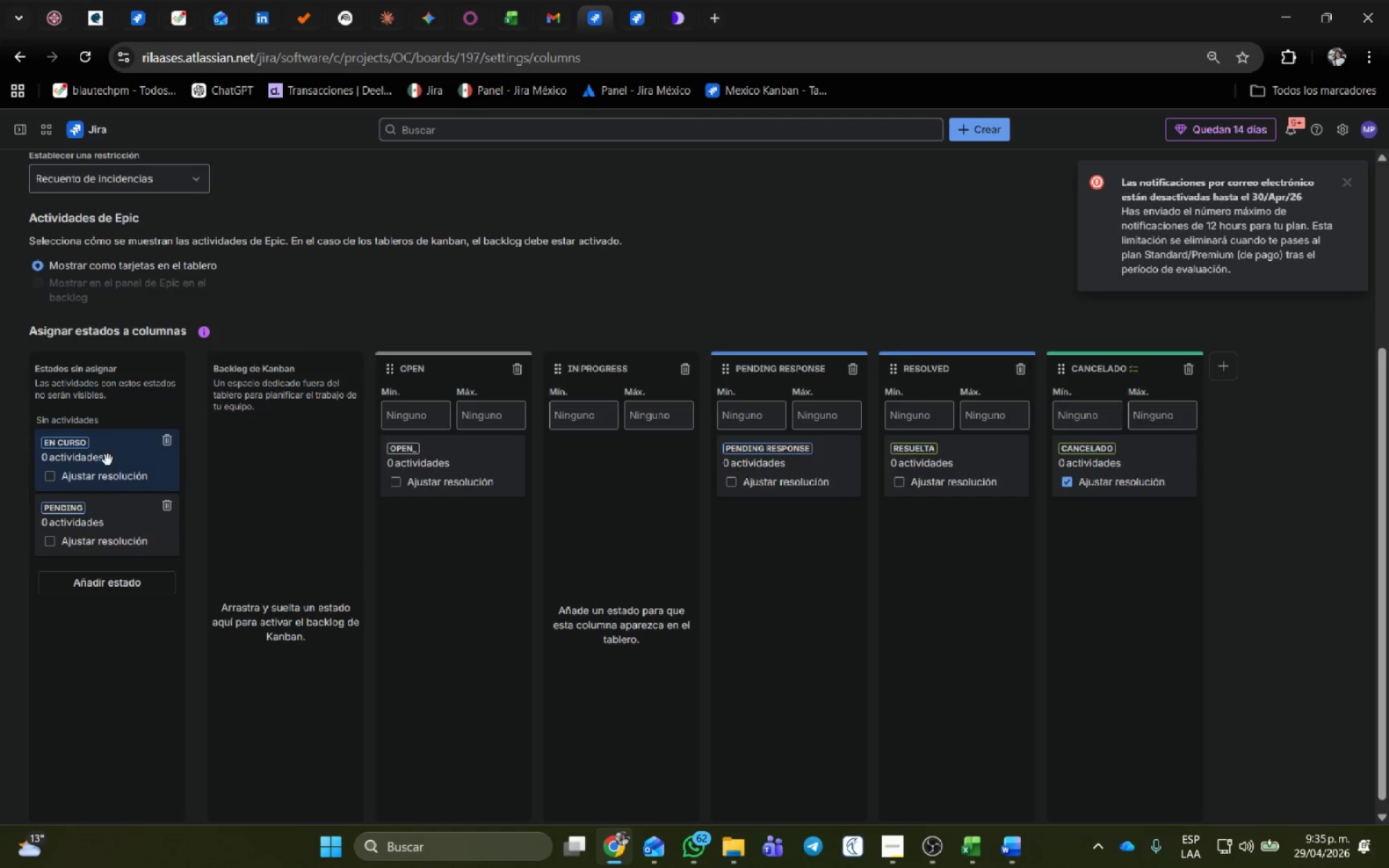 
left_click_drag(start_coordinate=[101, 530], to_coordinate=[593, 489])
 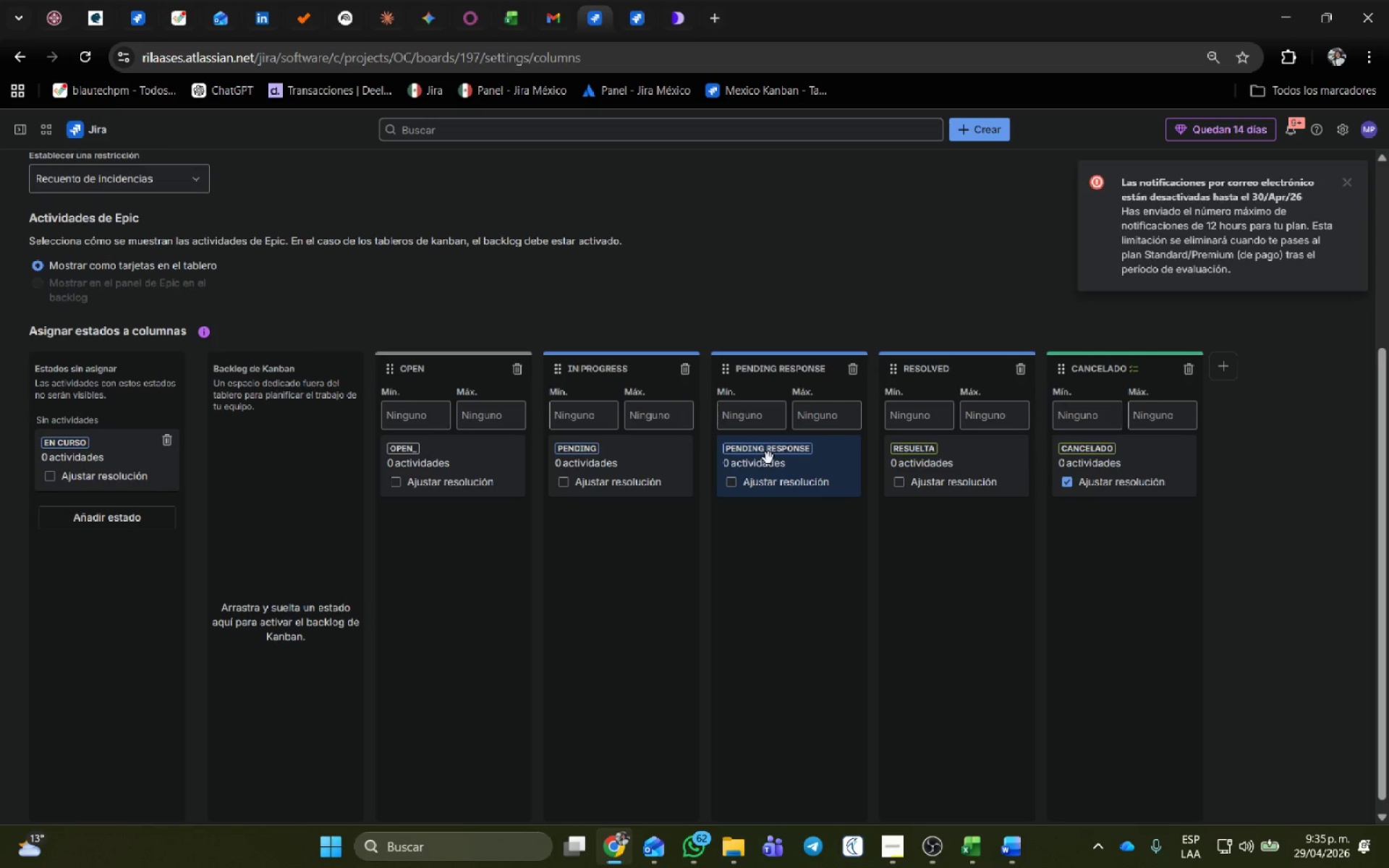 
wait(9.52)
 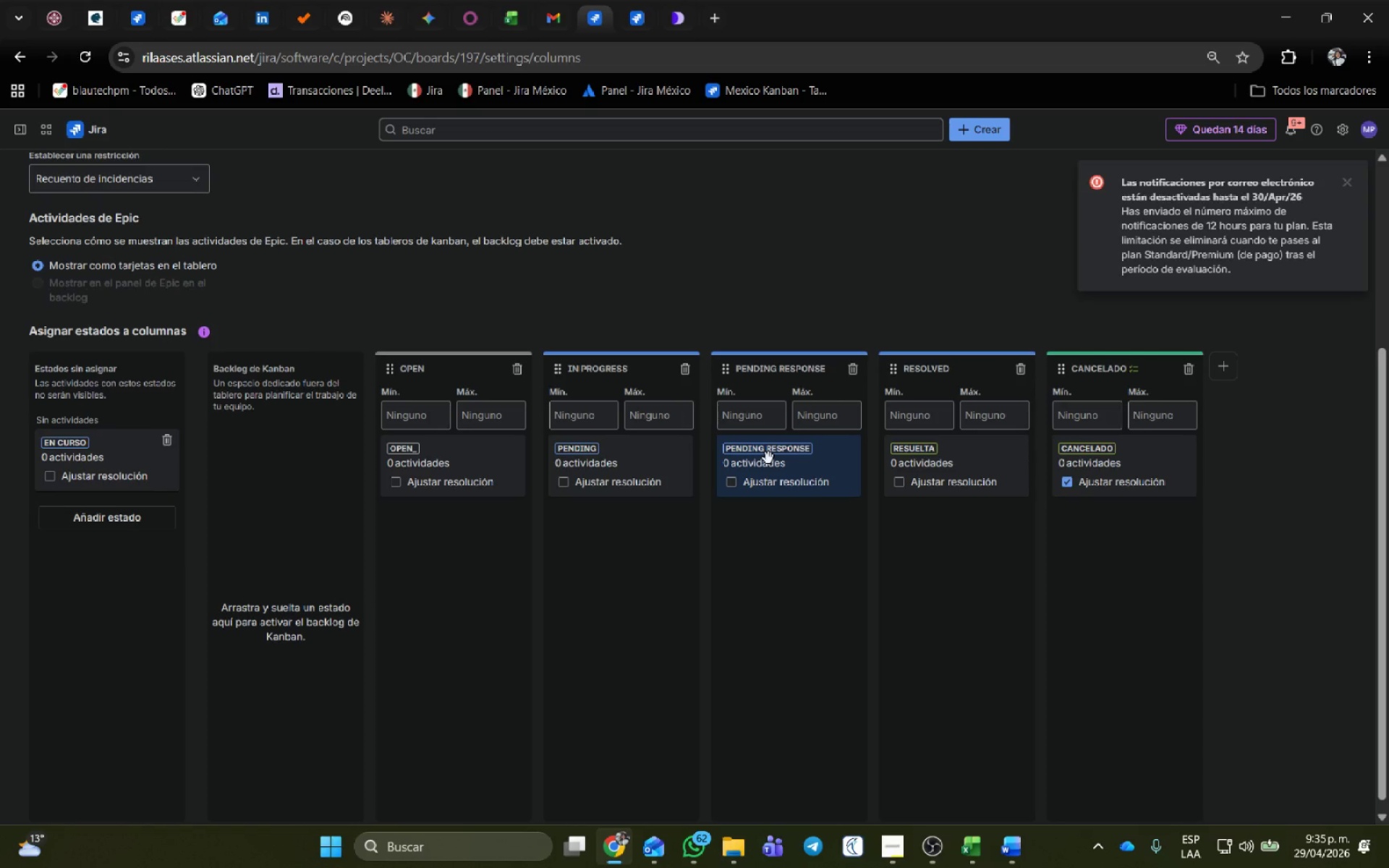 
left_click([619, 467])
 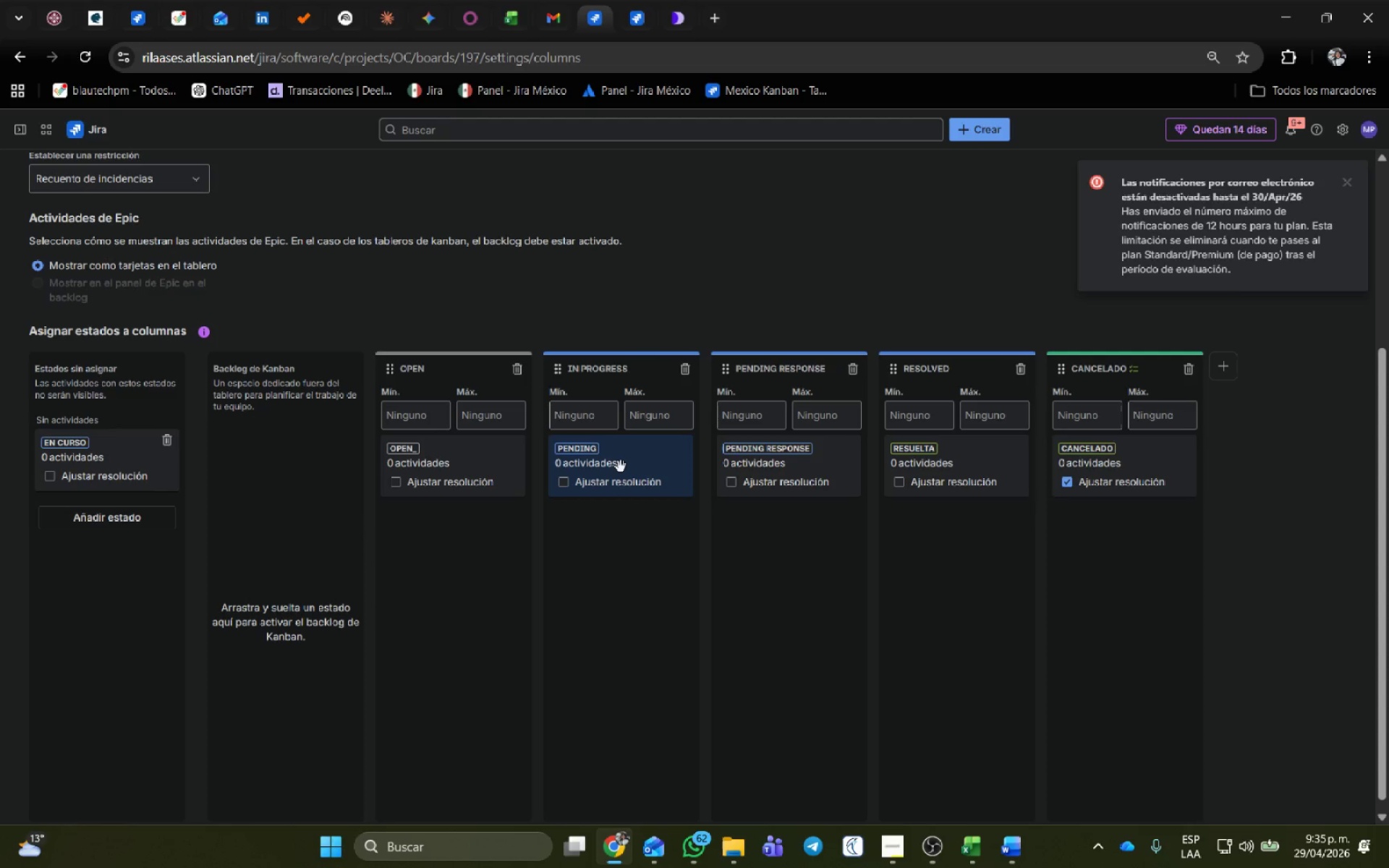 
right_click([621, 467])
 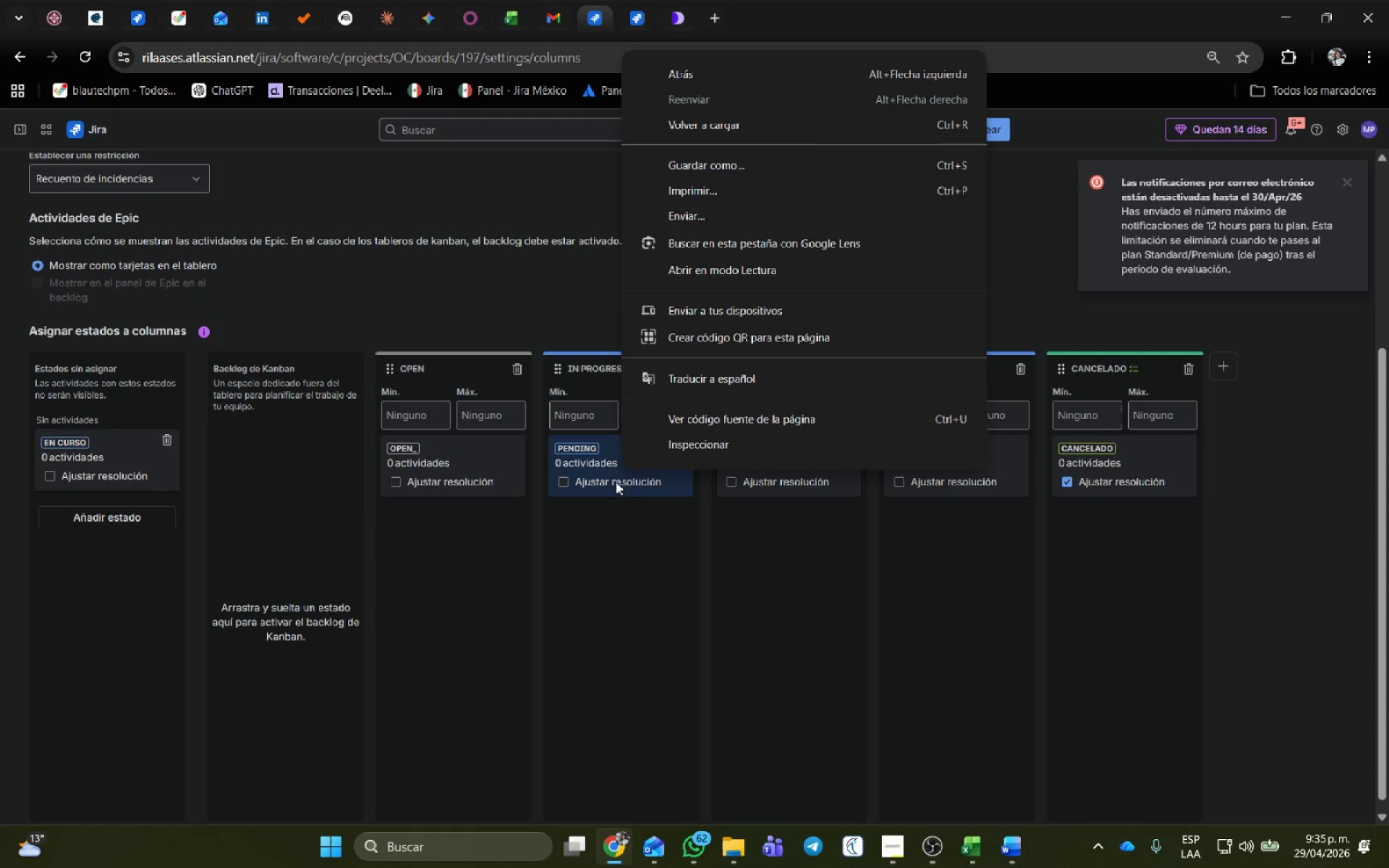 
left_click([616, 482])
 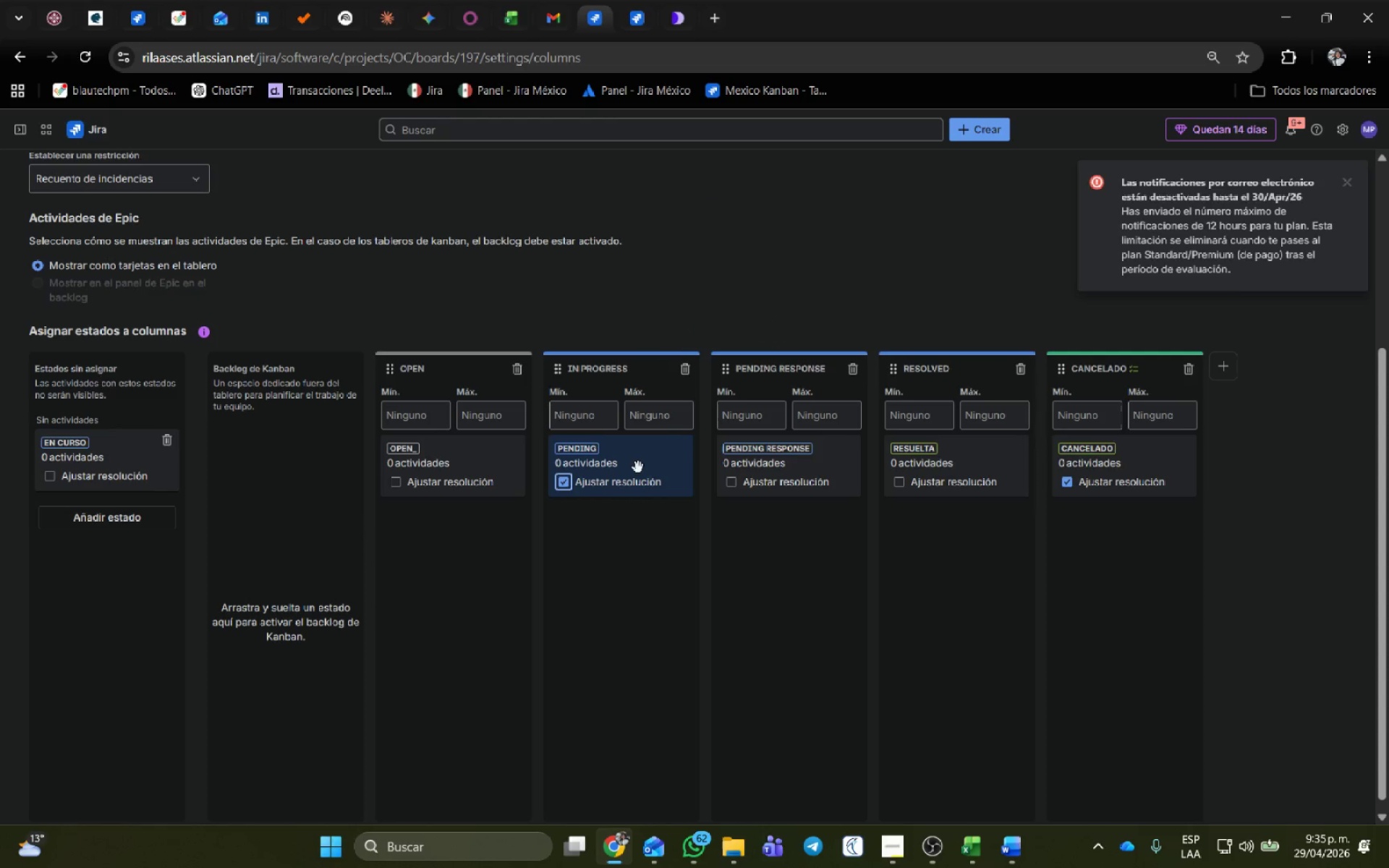 
left_click([638, 467])
 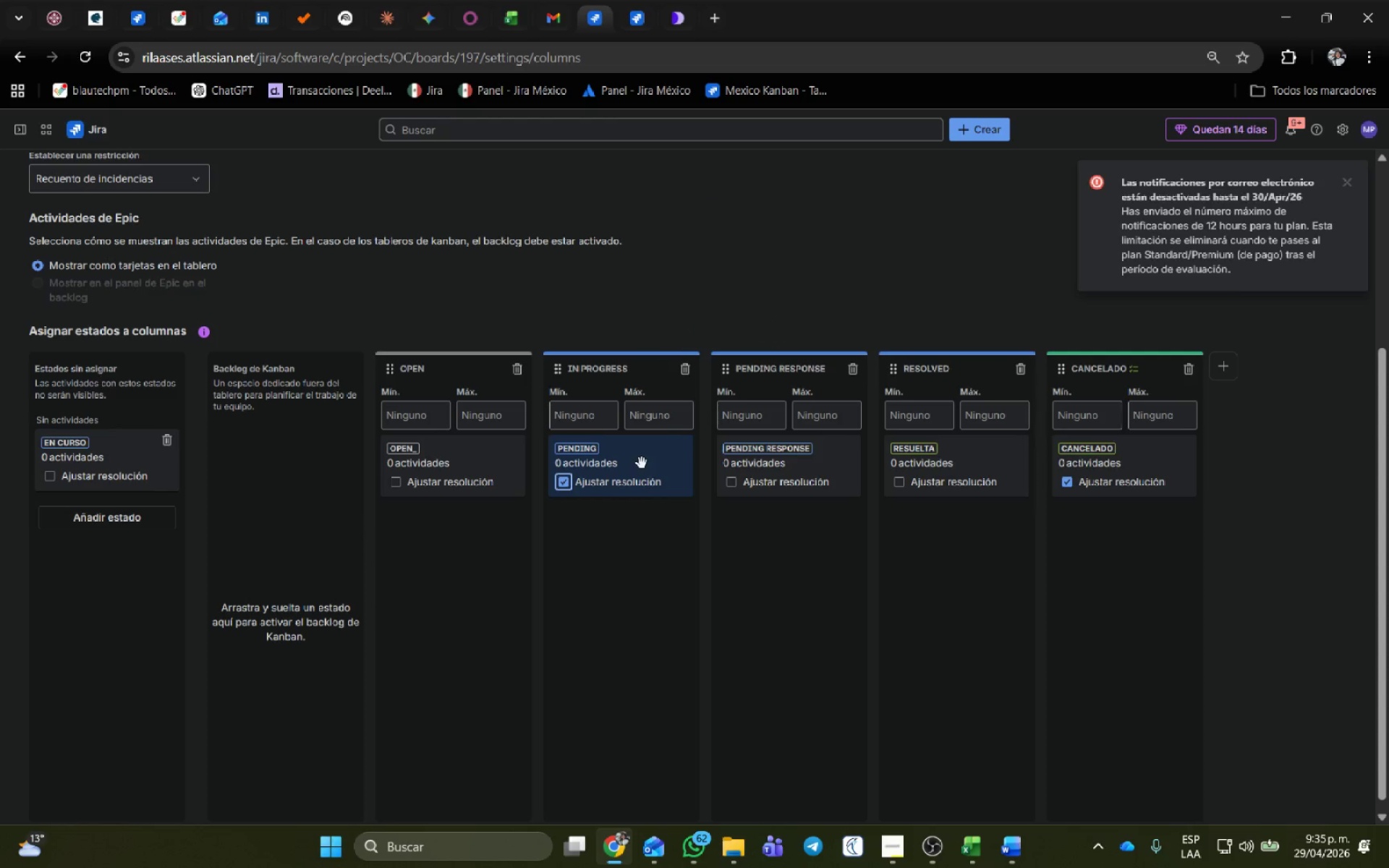 
left_click_drag(start_coordinate=[642, 463], to_coordinate=[158, 498])
 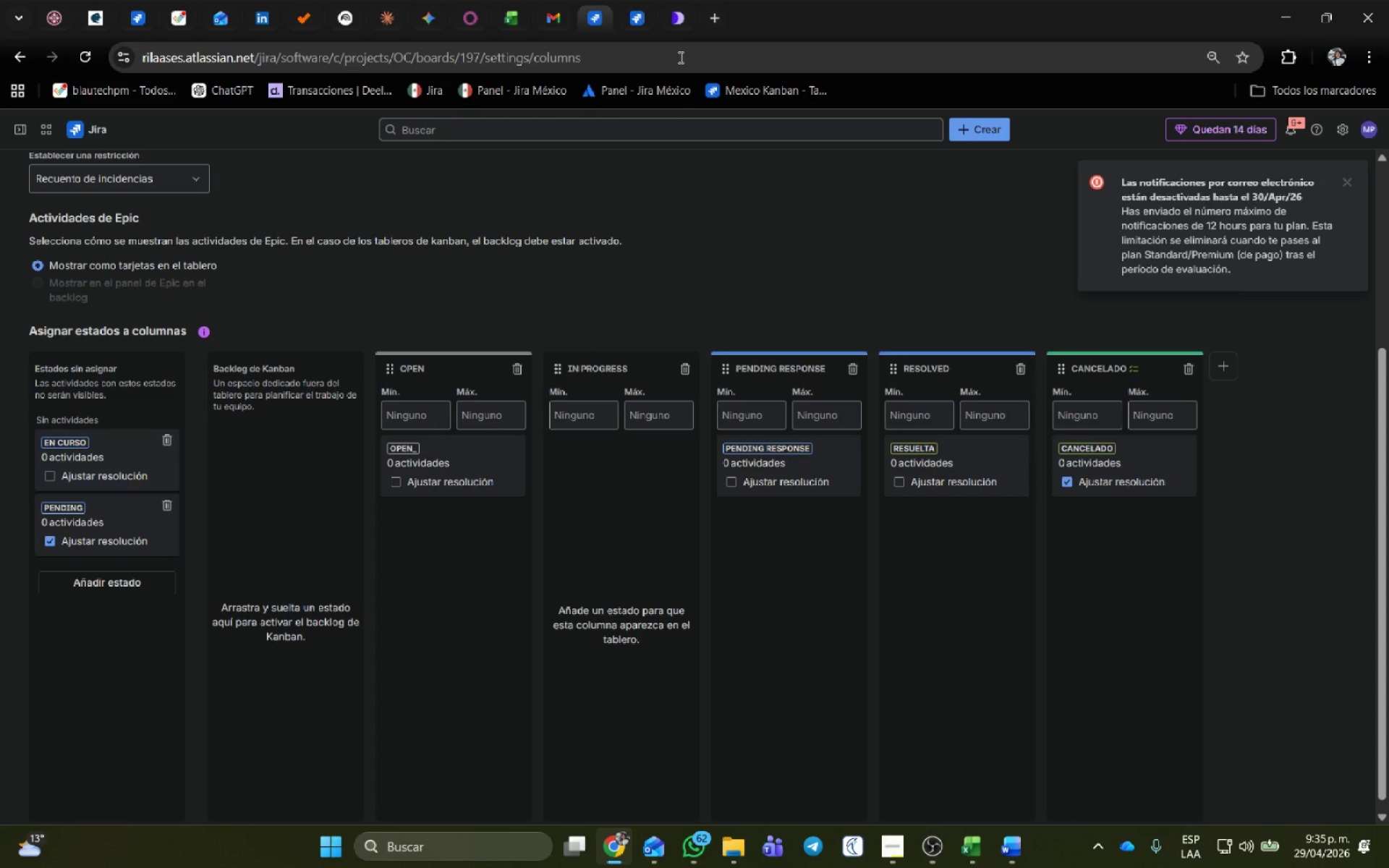 
left_click([626, 25])
 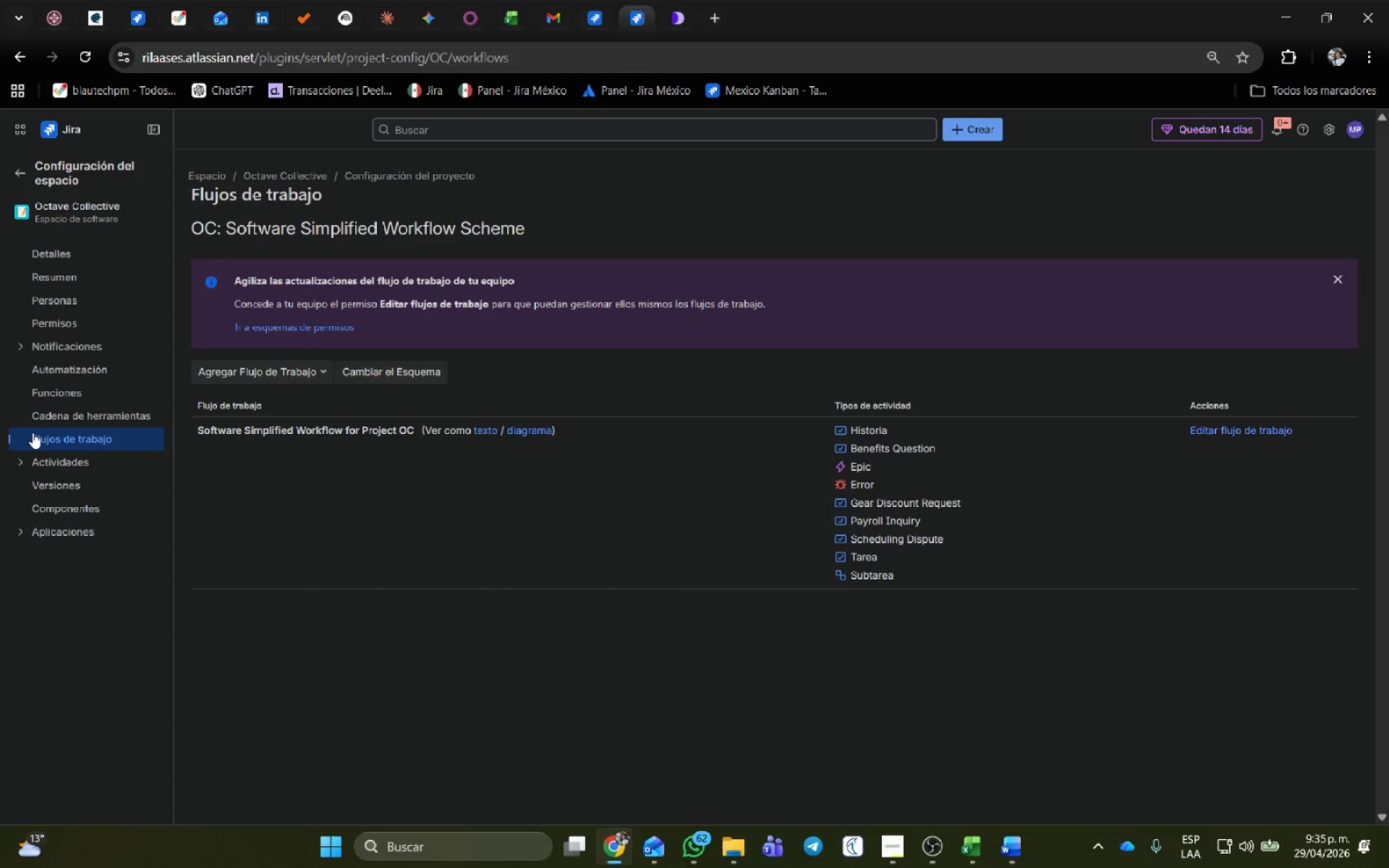 
left_click([34, 433])
 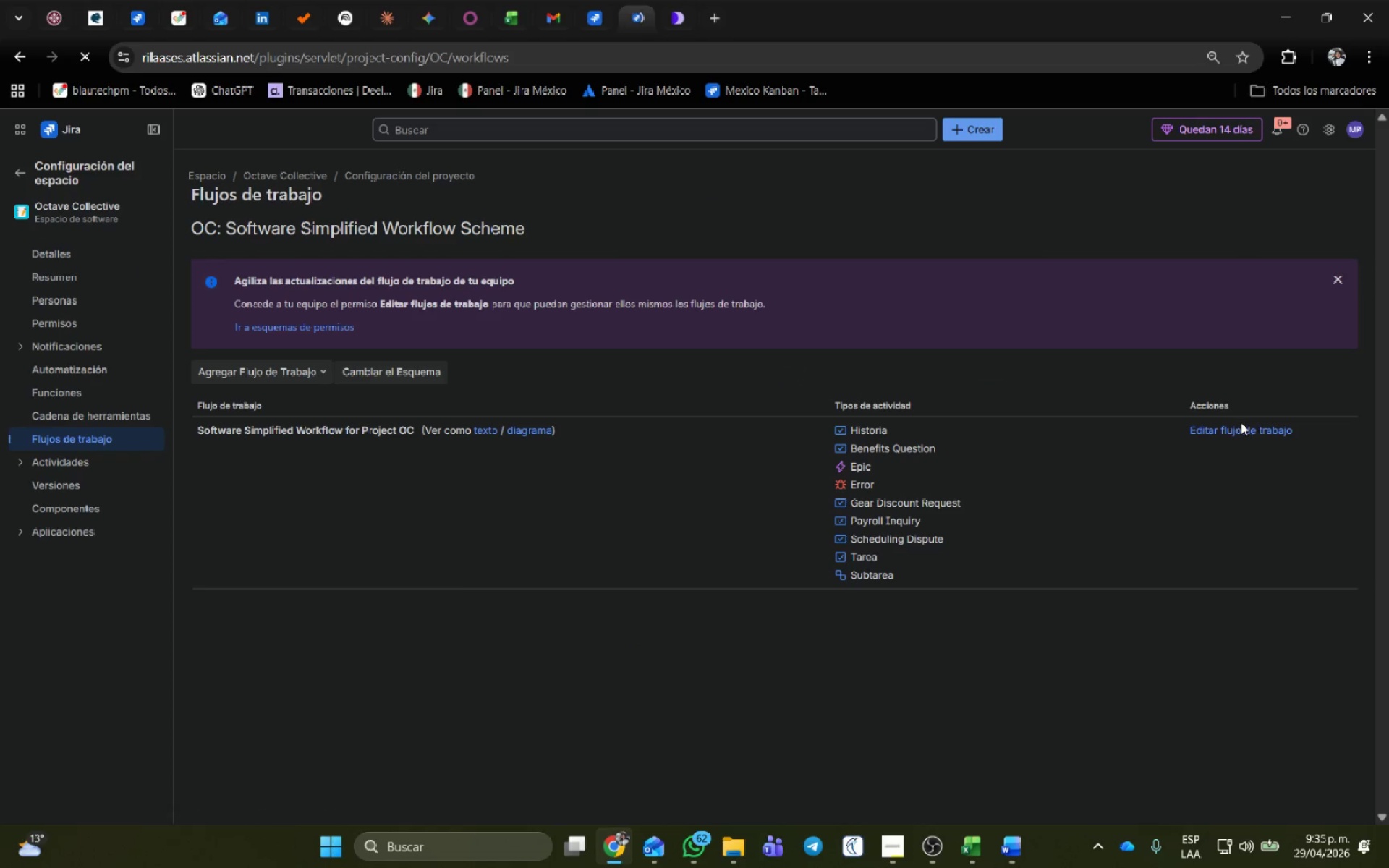 
left_click([1227, 436])
 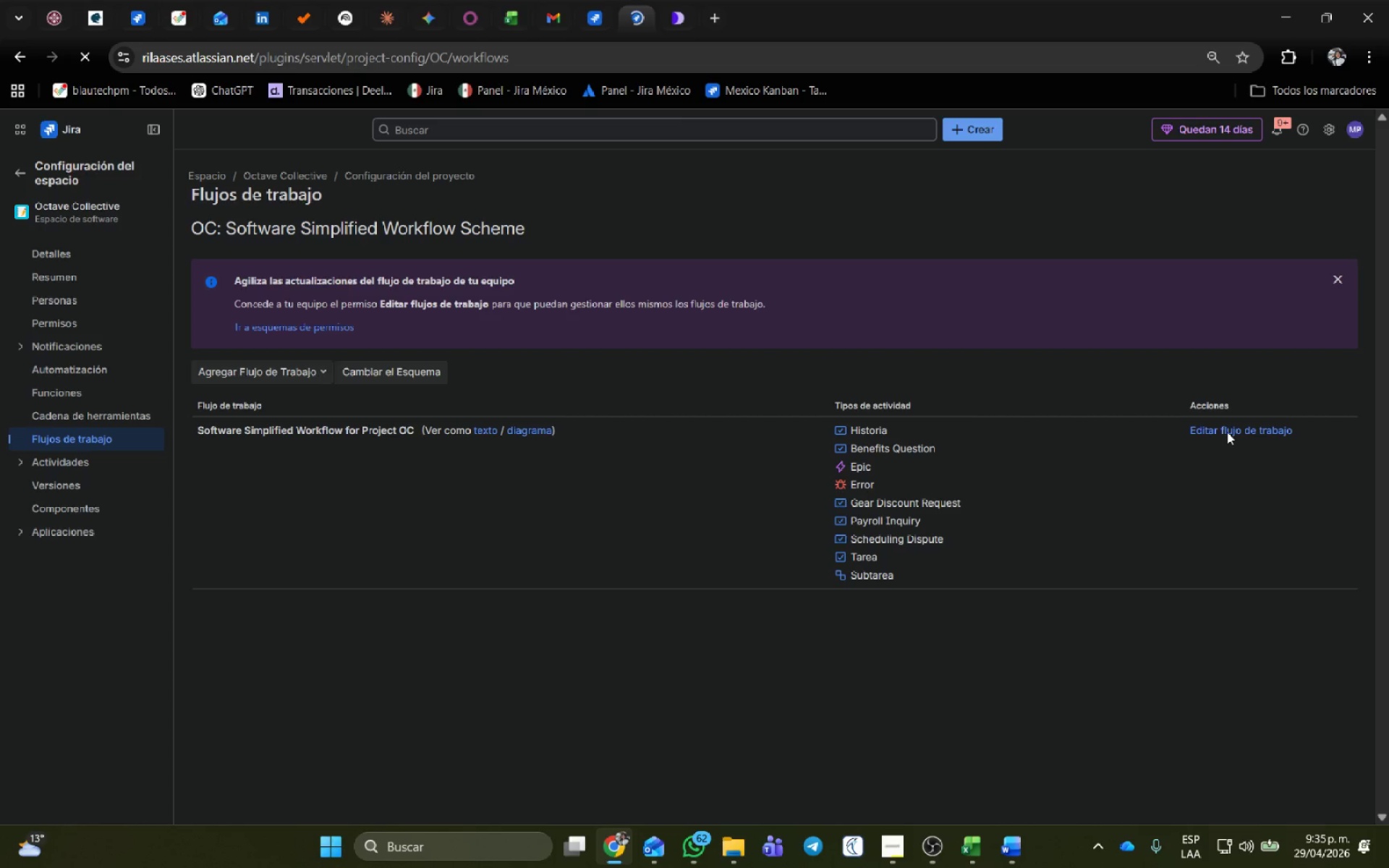 
left_click([1227, 432])
 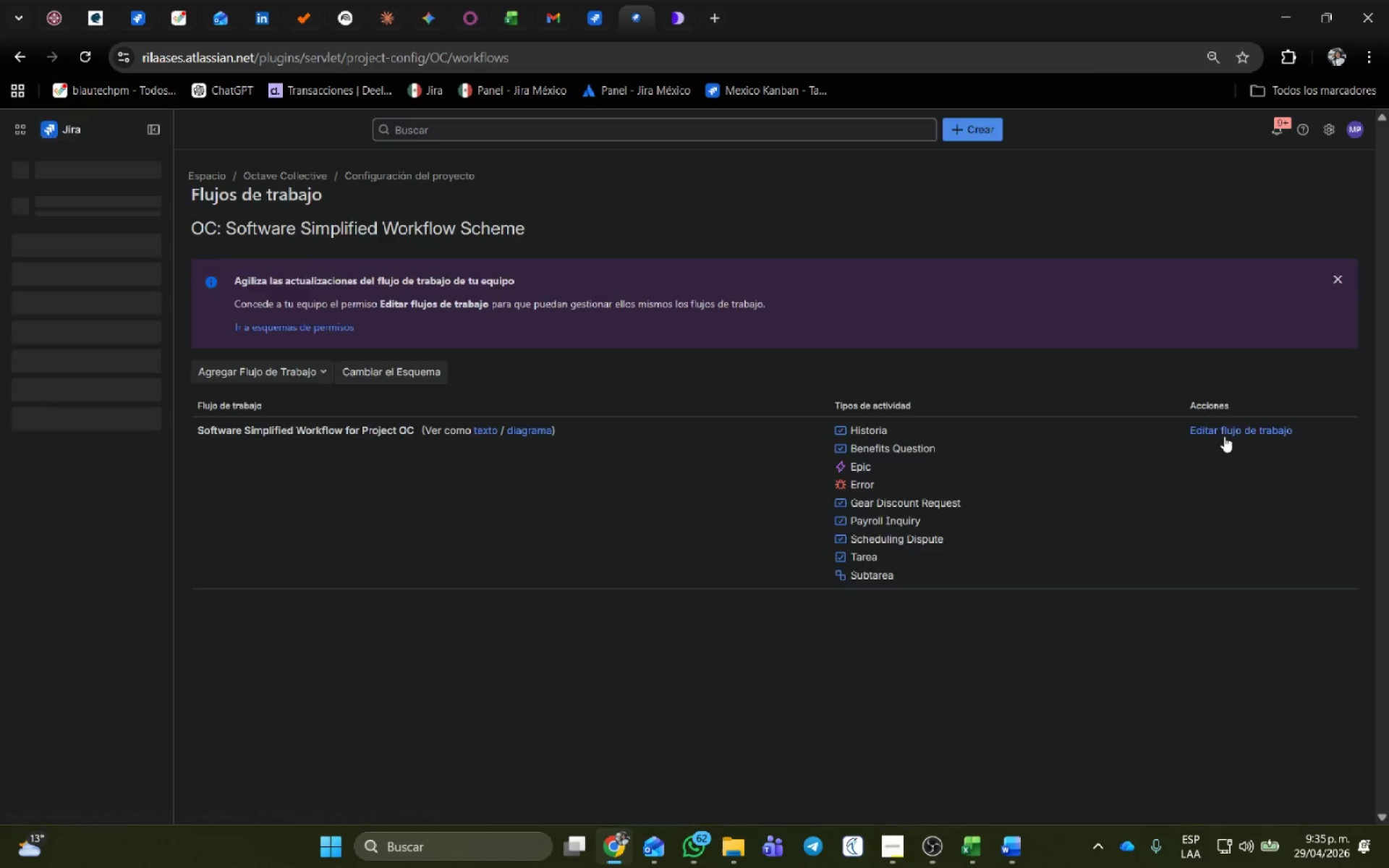 
left_click([1223, 432])
 